 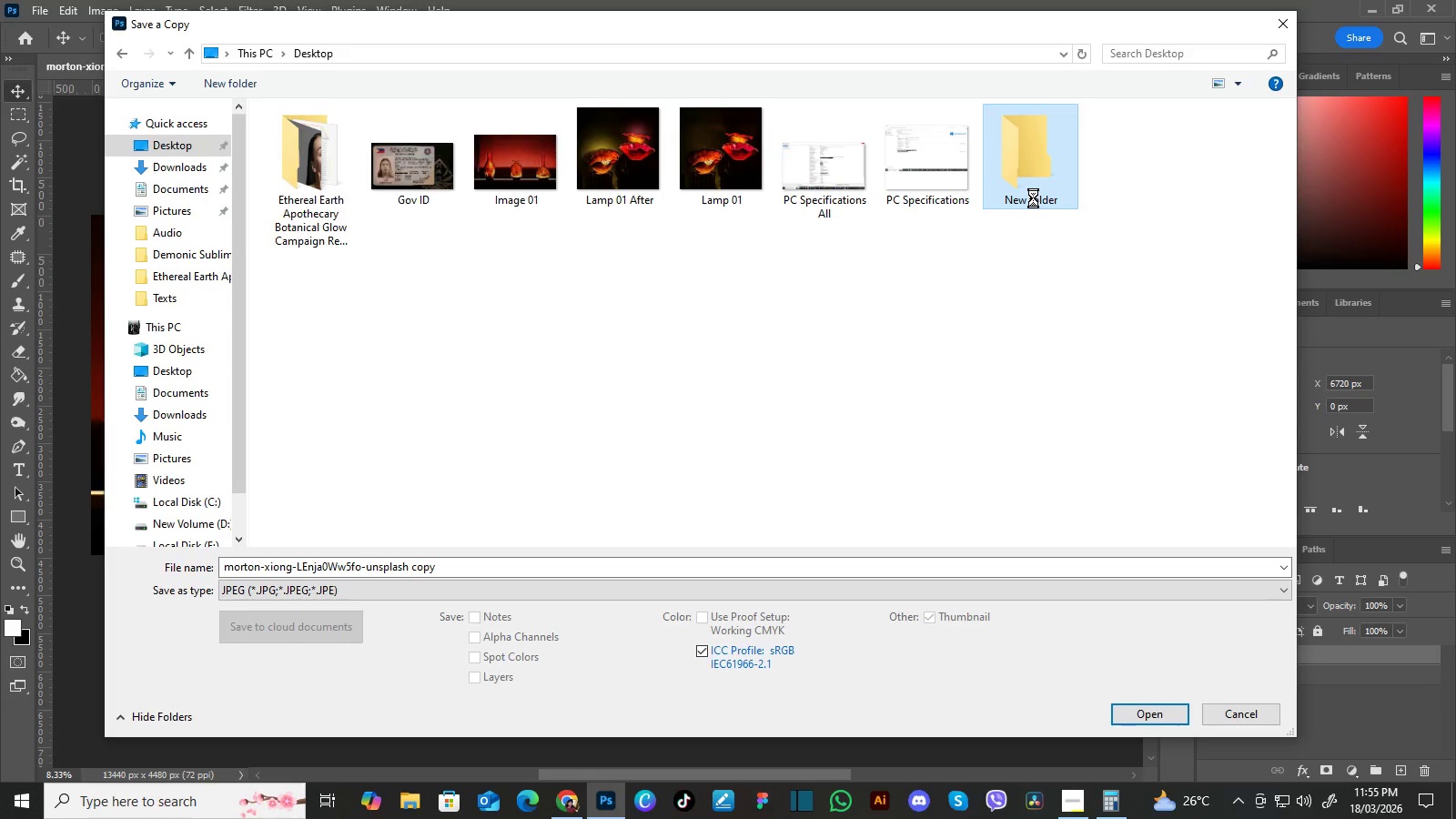 
left_click([1120, 721])
 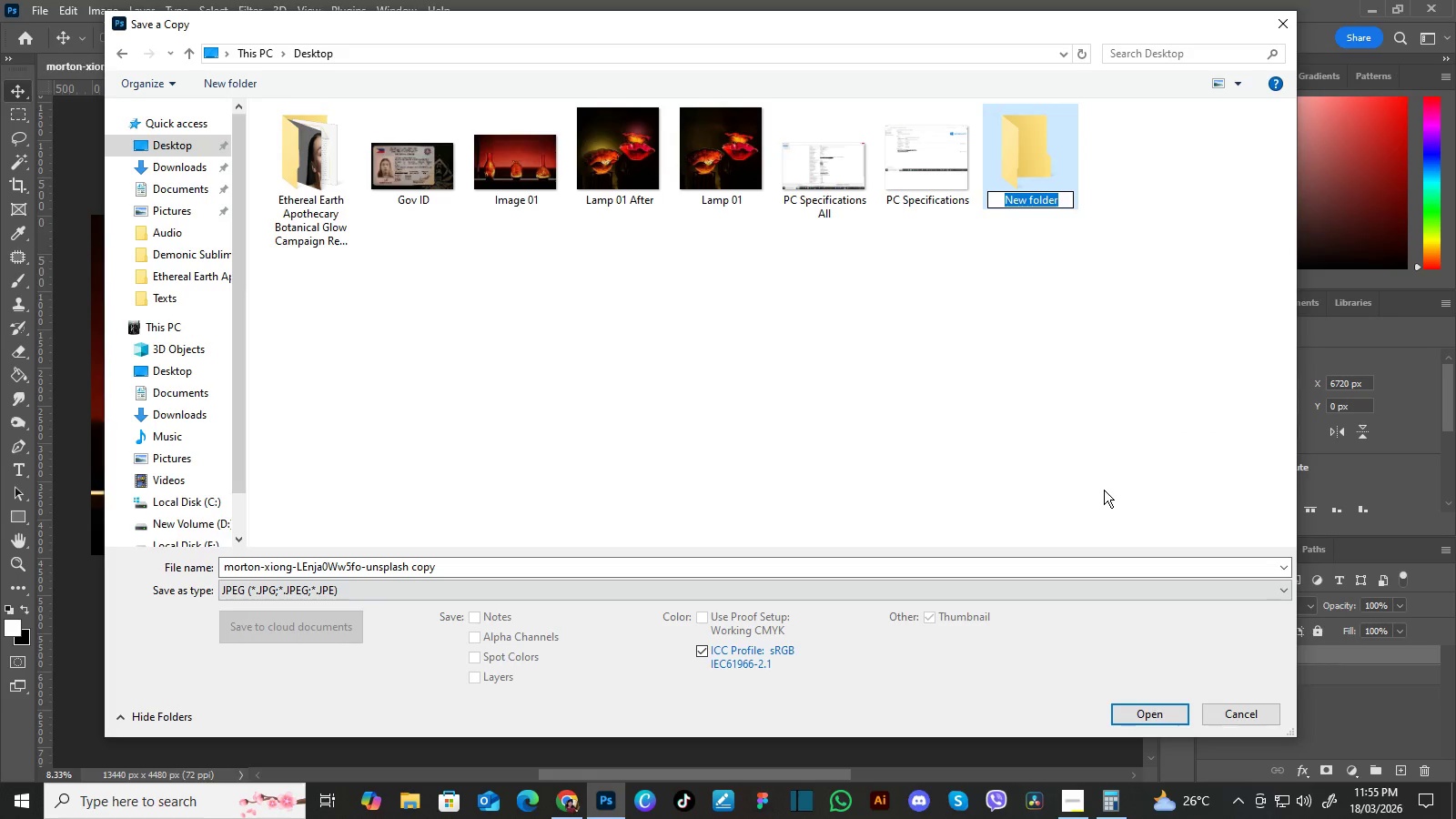 
key(Control+V)
 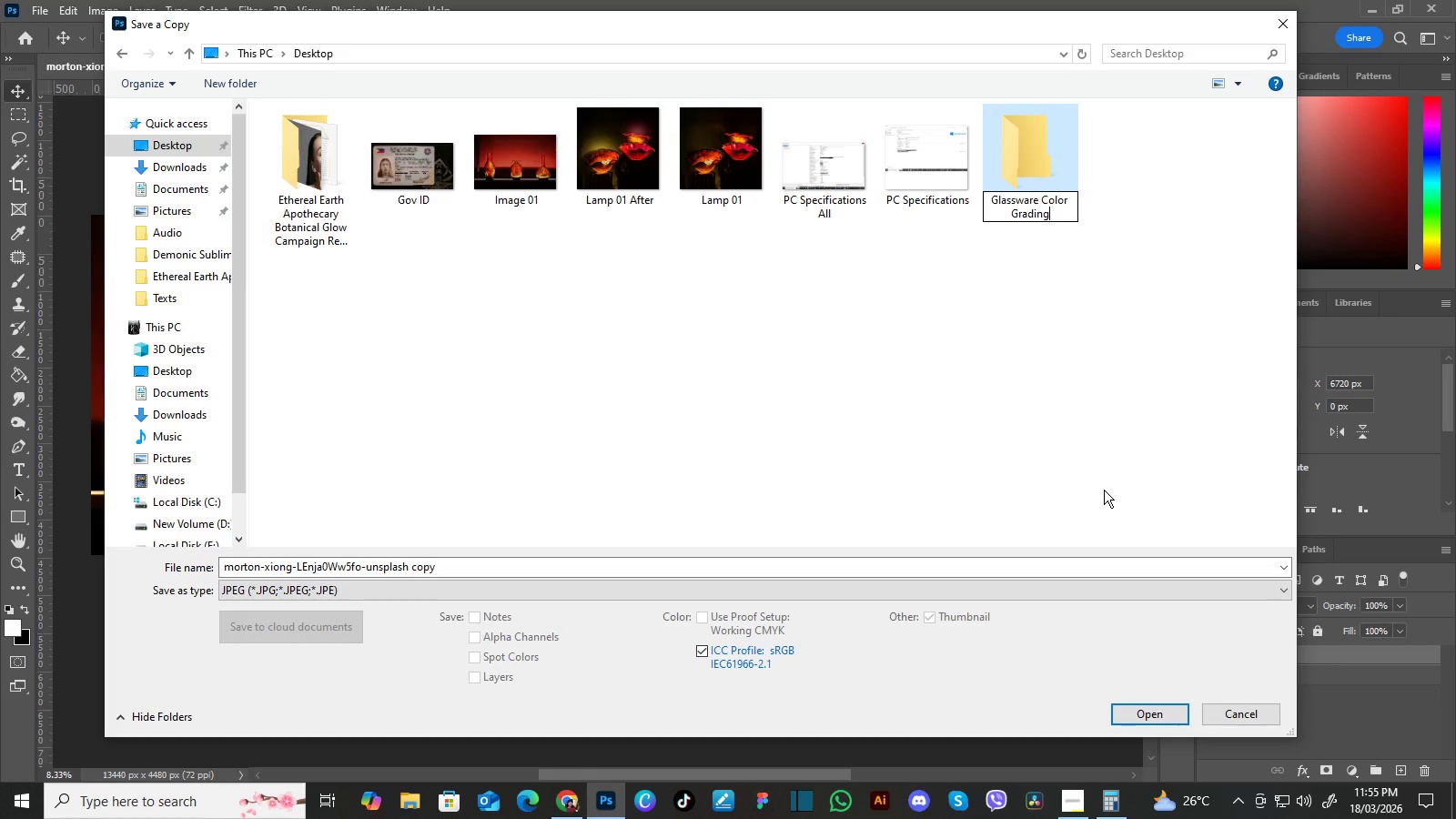 
key(Enter)
 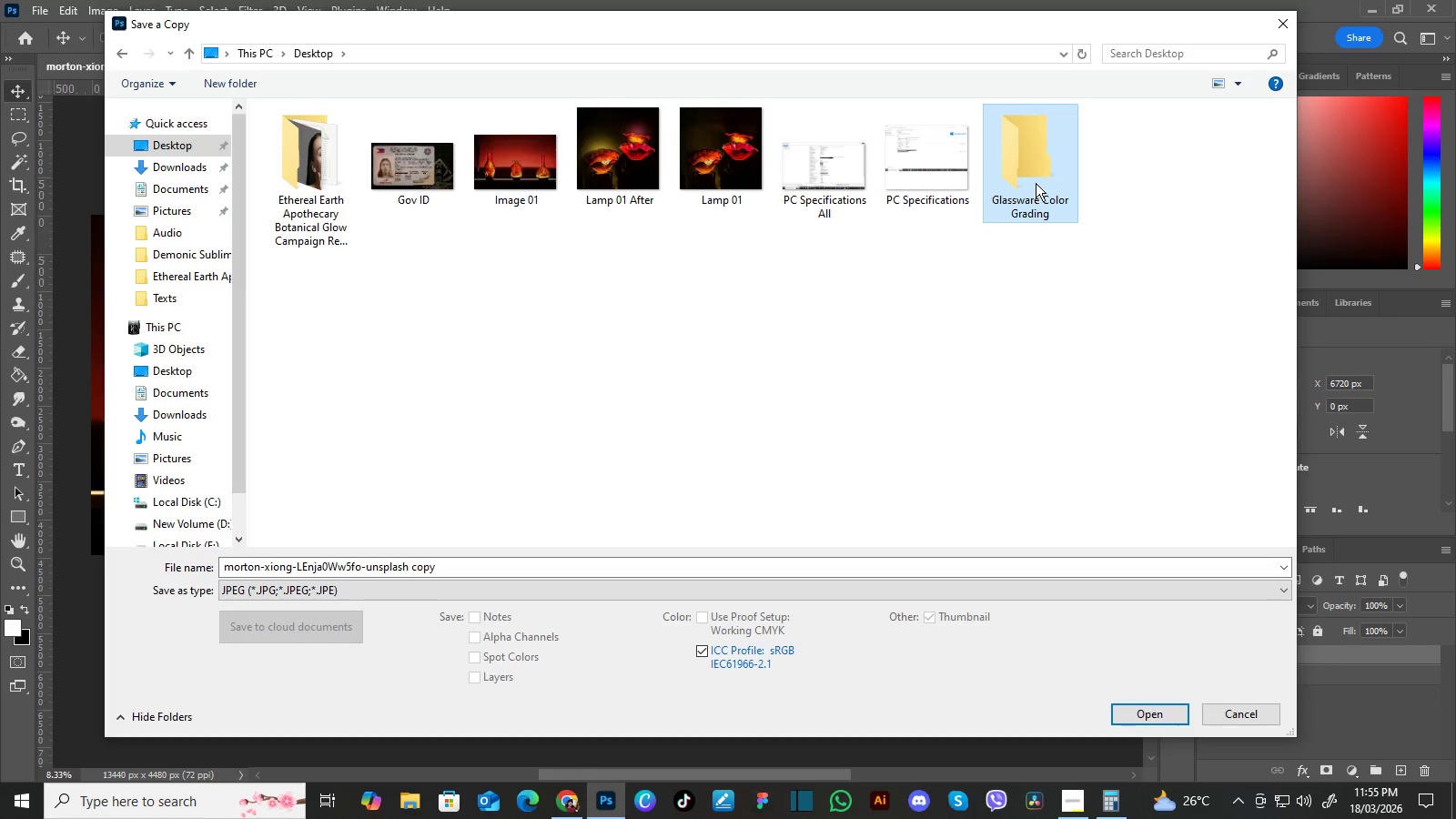 
double_click([1036, 175])
 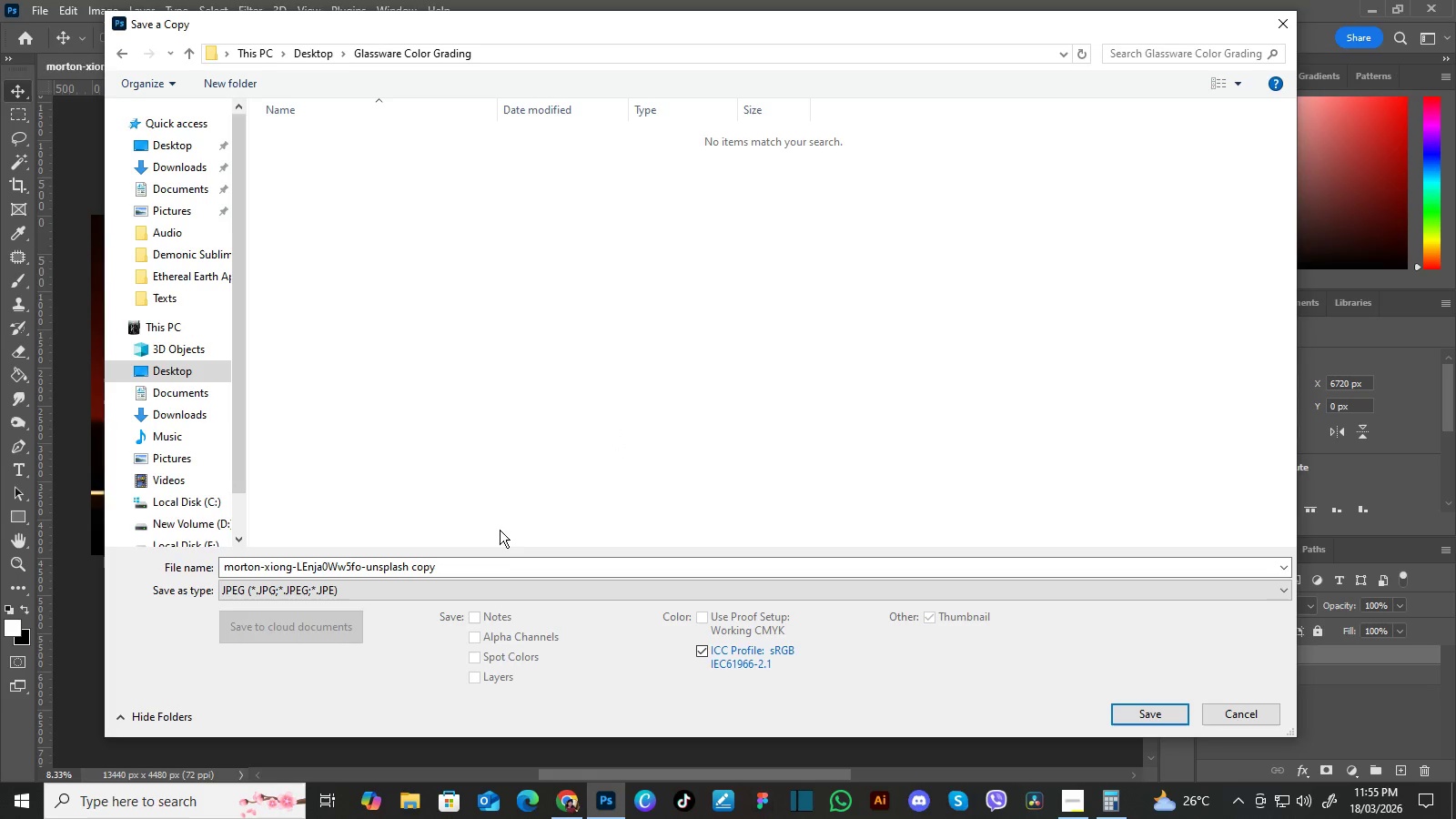 
left_click([510, 557])
 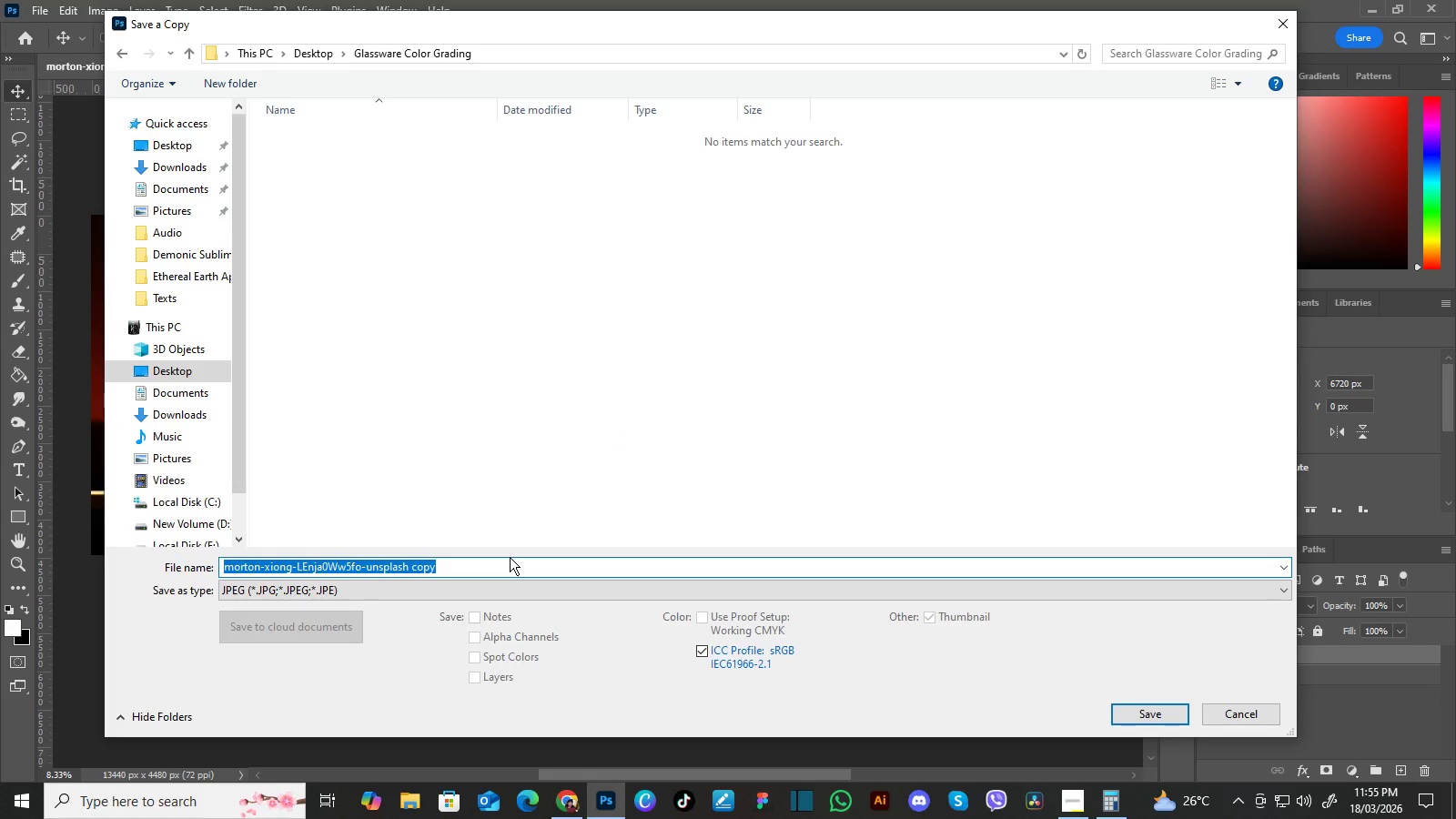 
type(Before and After 01)
 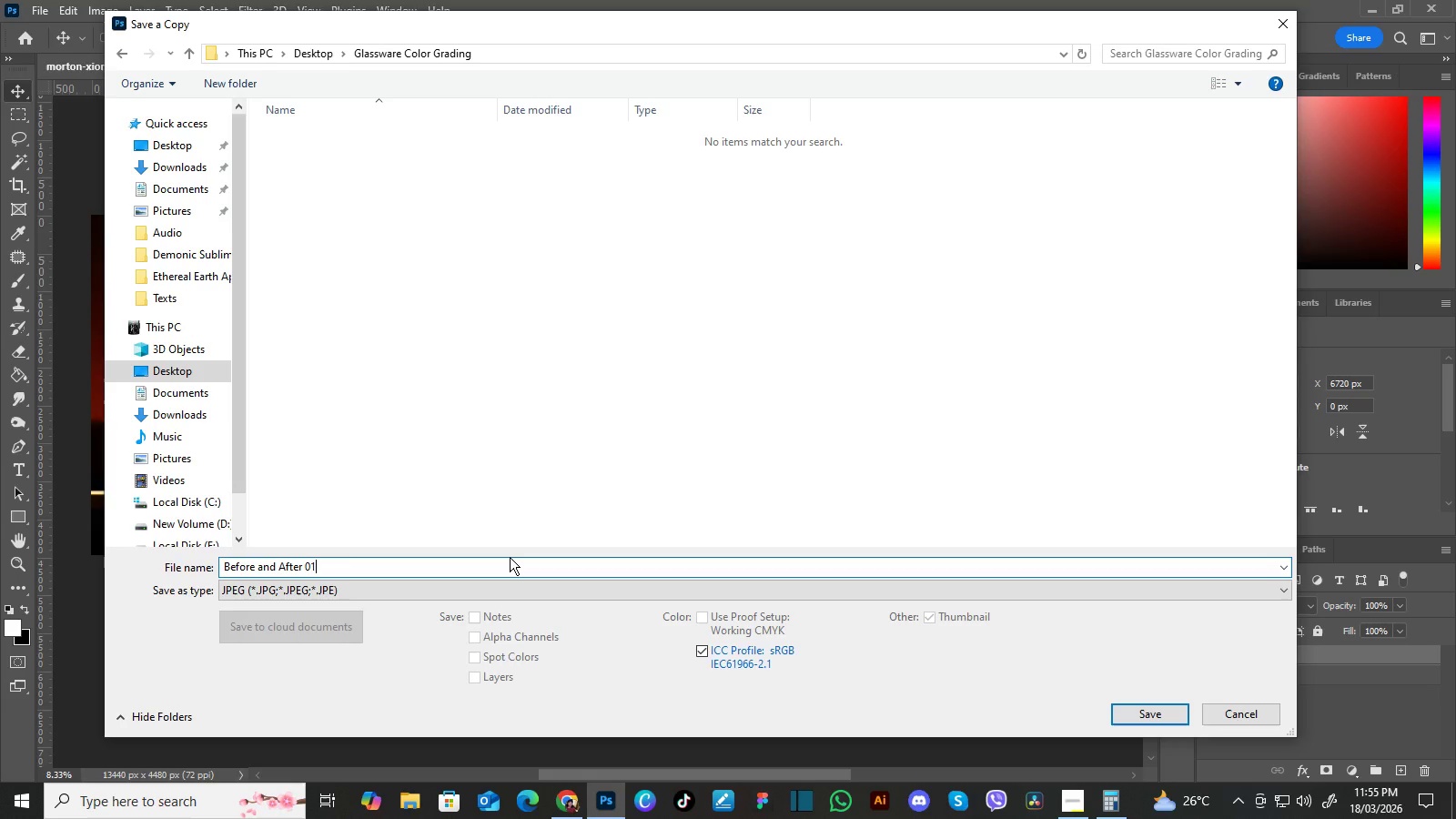 
key(Enter)
 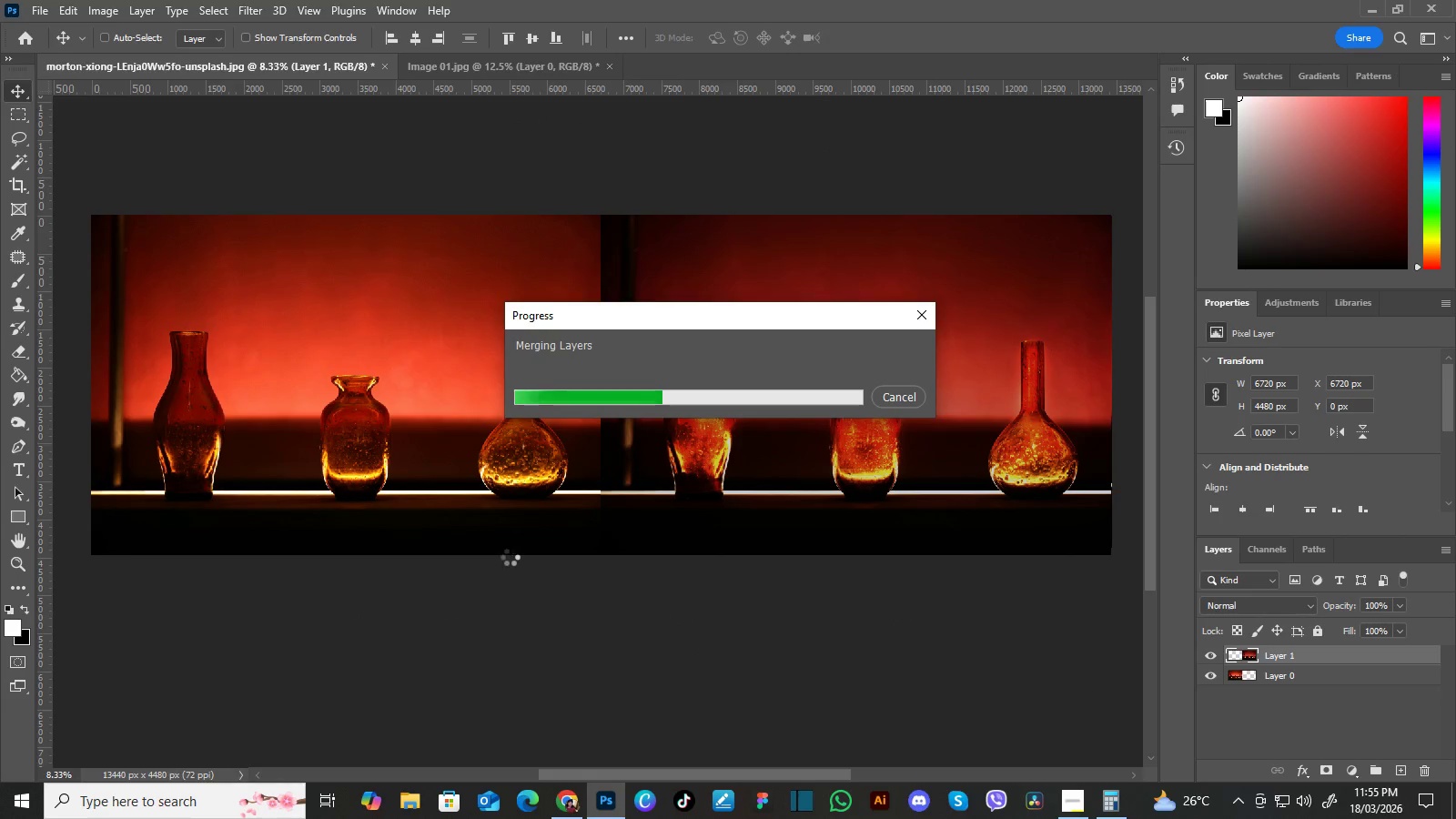 
wait(8.78)
 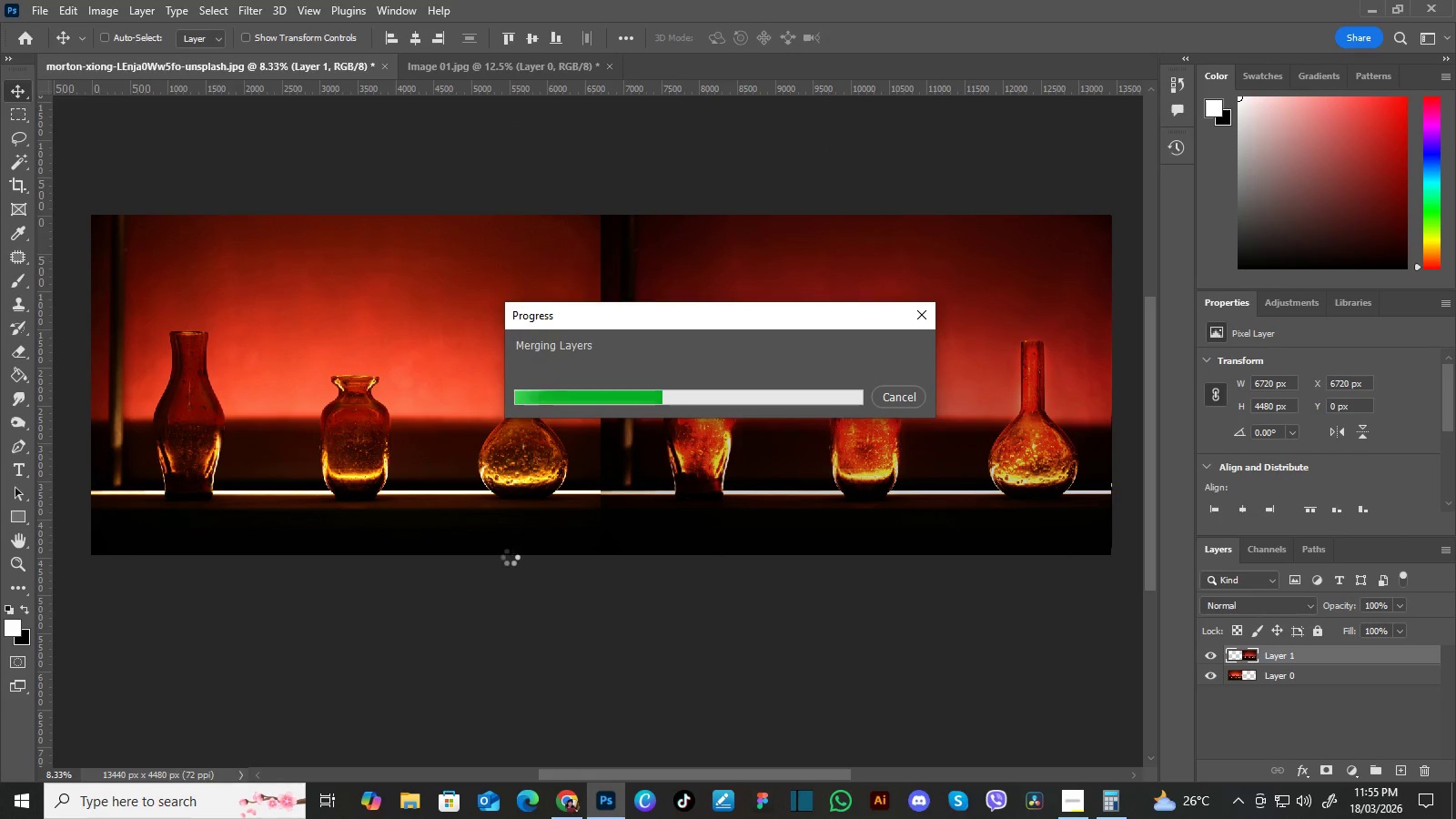 
key(Enter)
 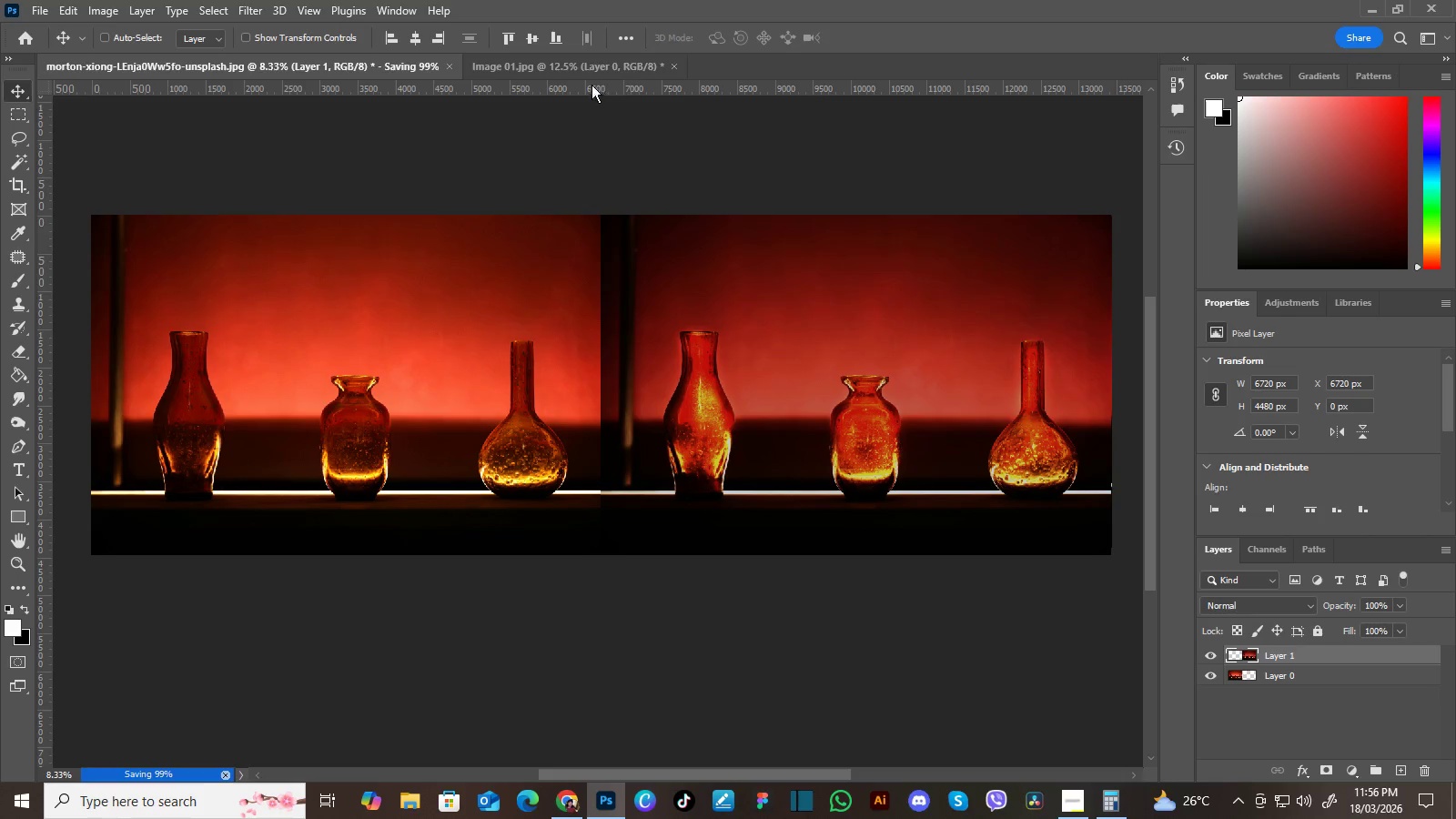 
left_click([561, 66])
 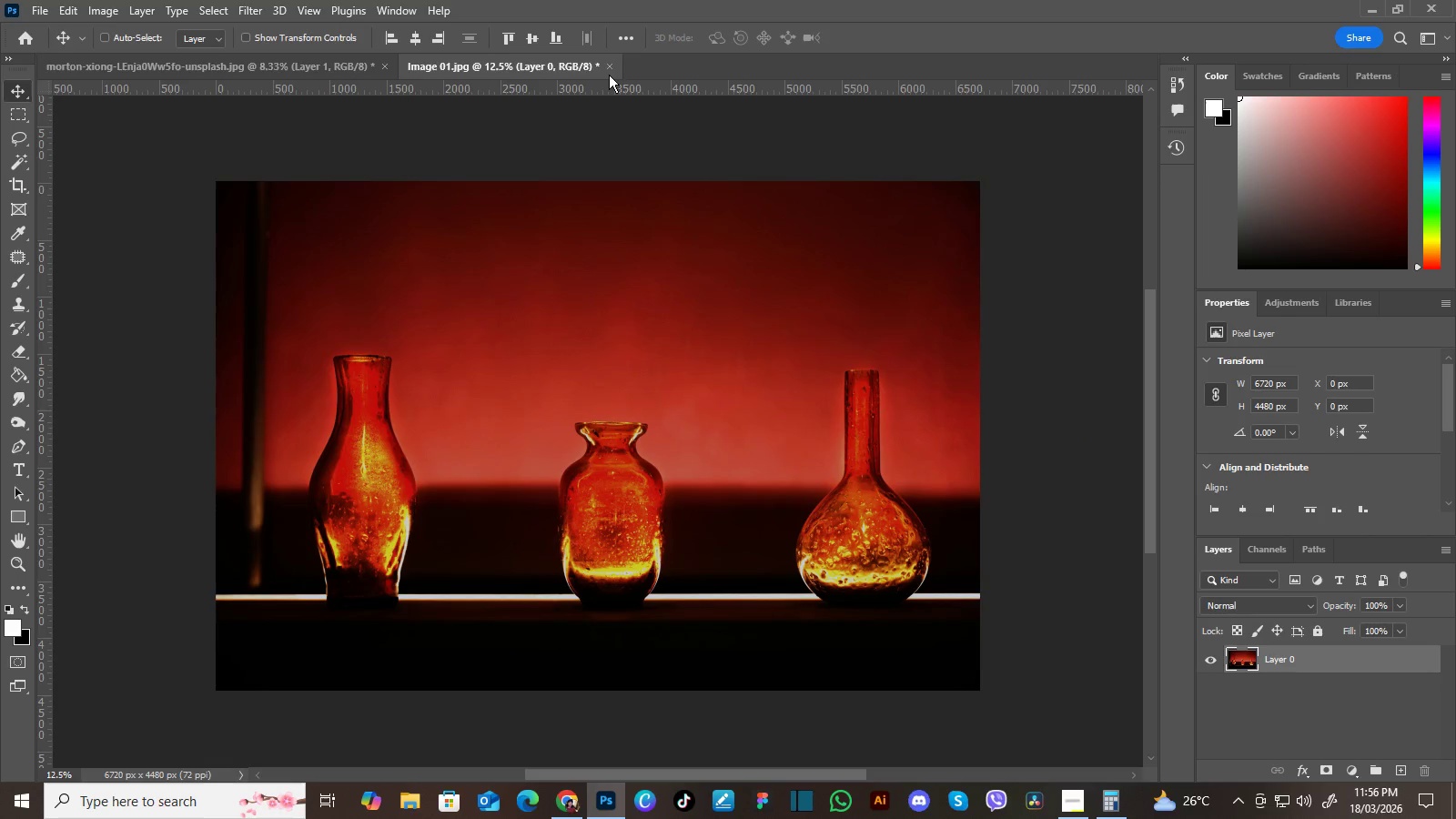 
left_click([611, 67])
 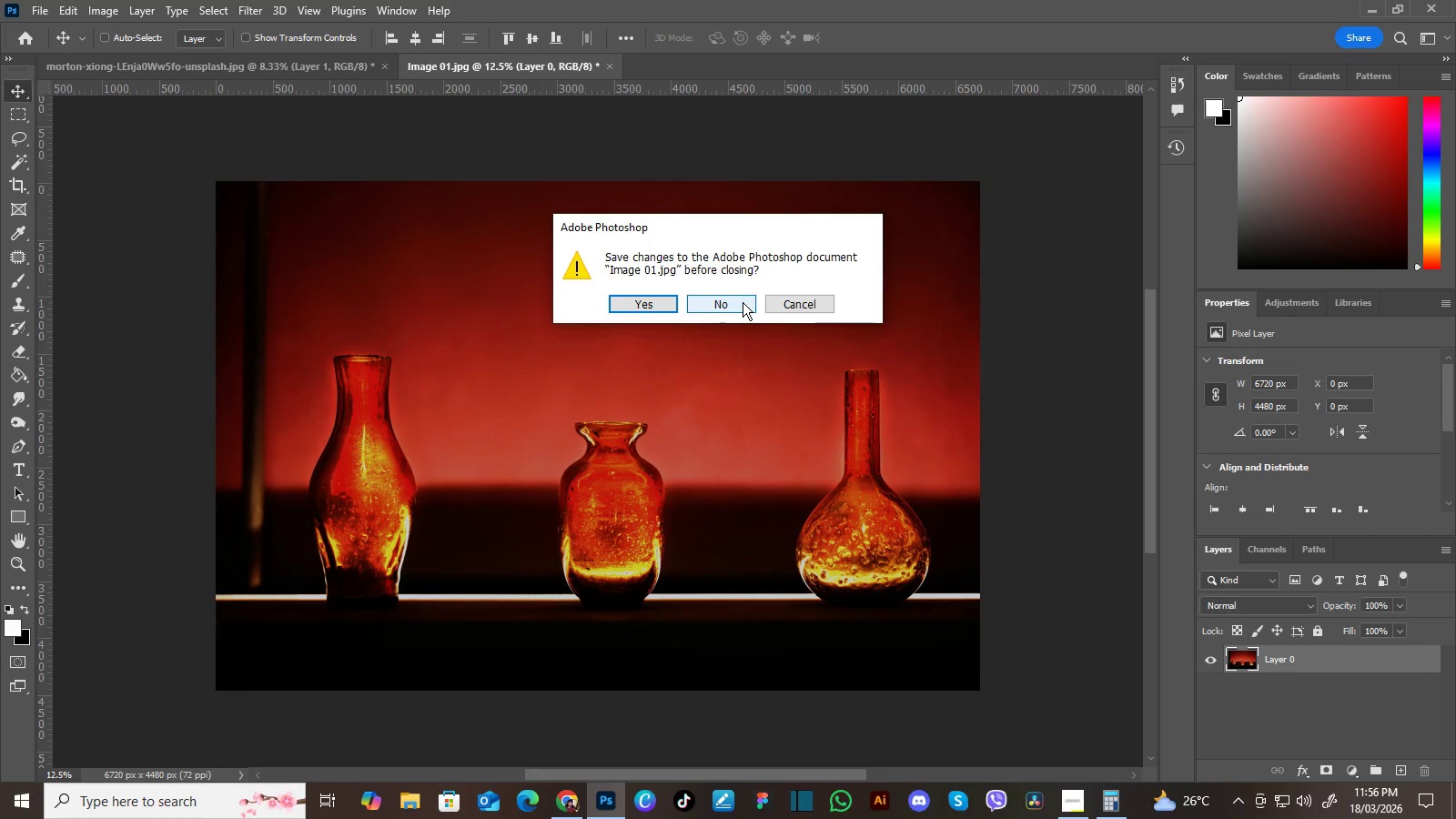 
left_click([743, 302])
 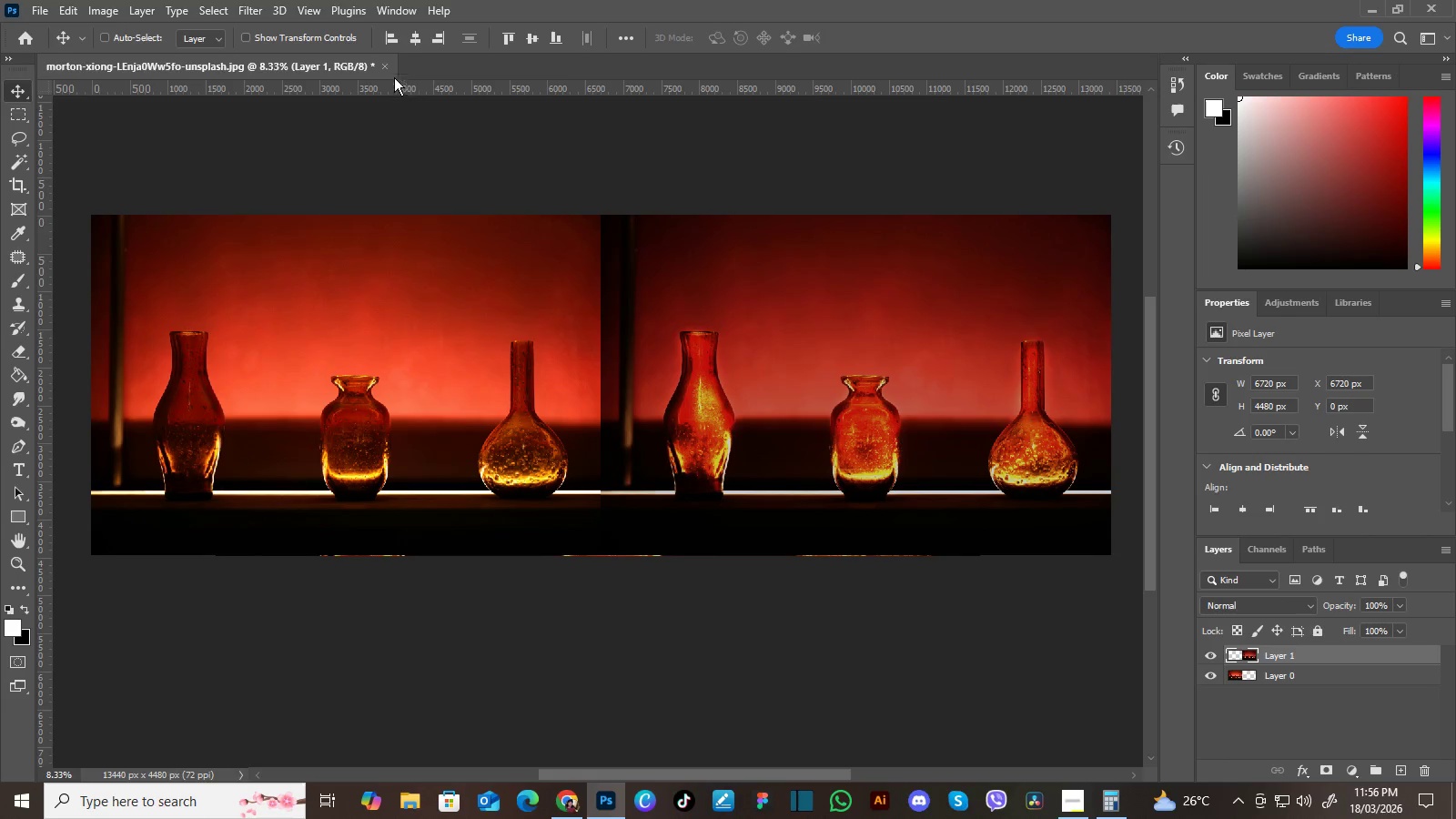 
left_click([388, 69])
 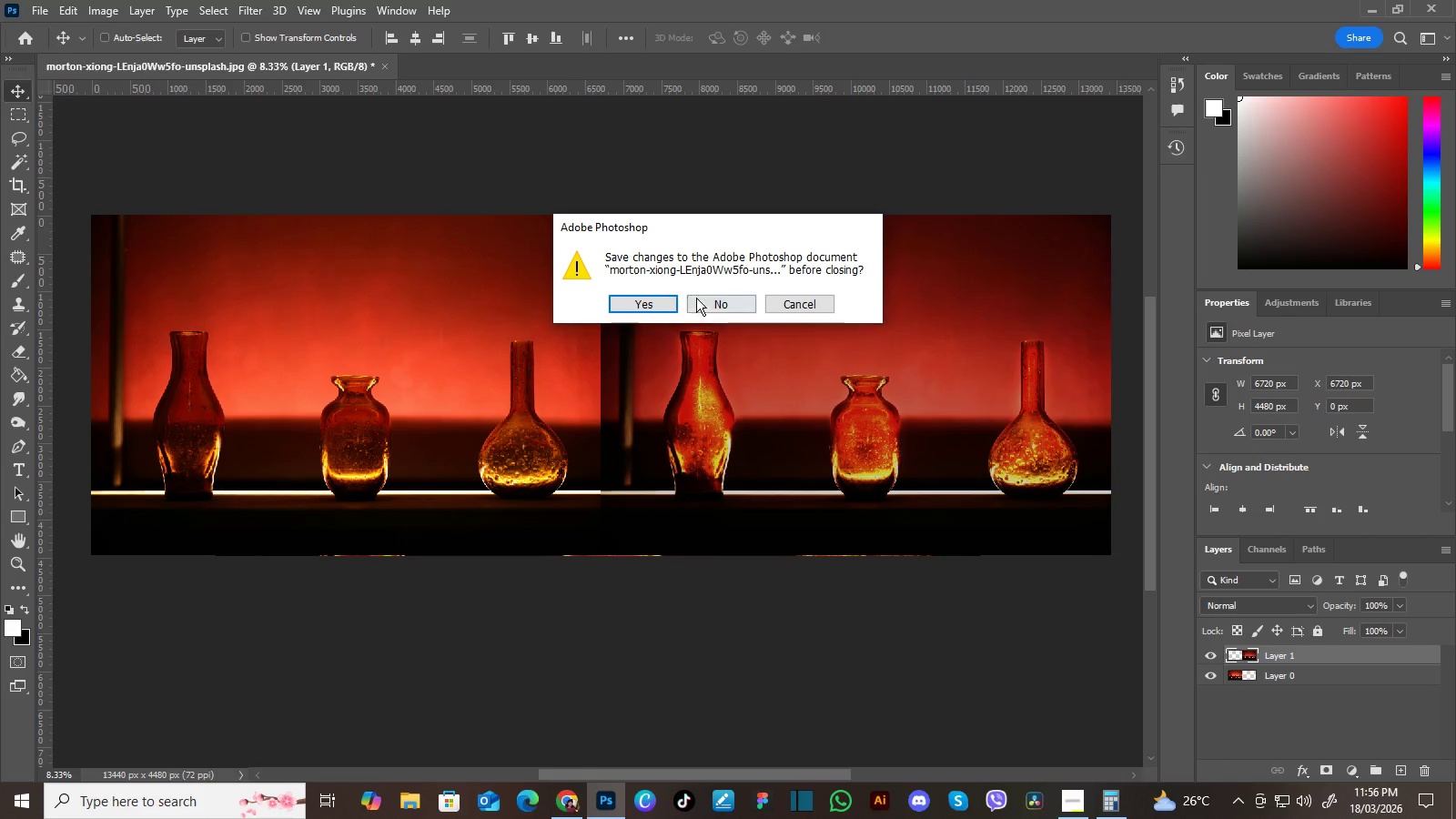 
left_click([704, 299])
 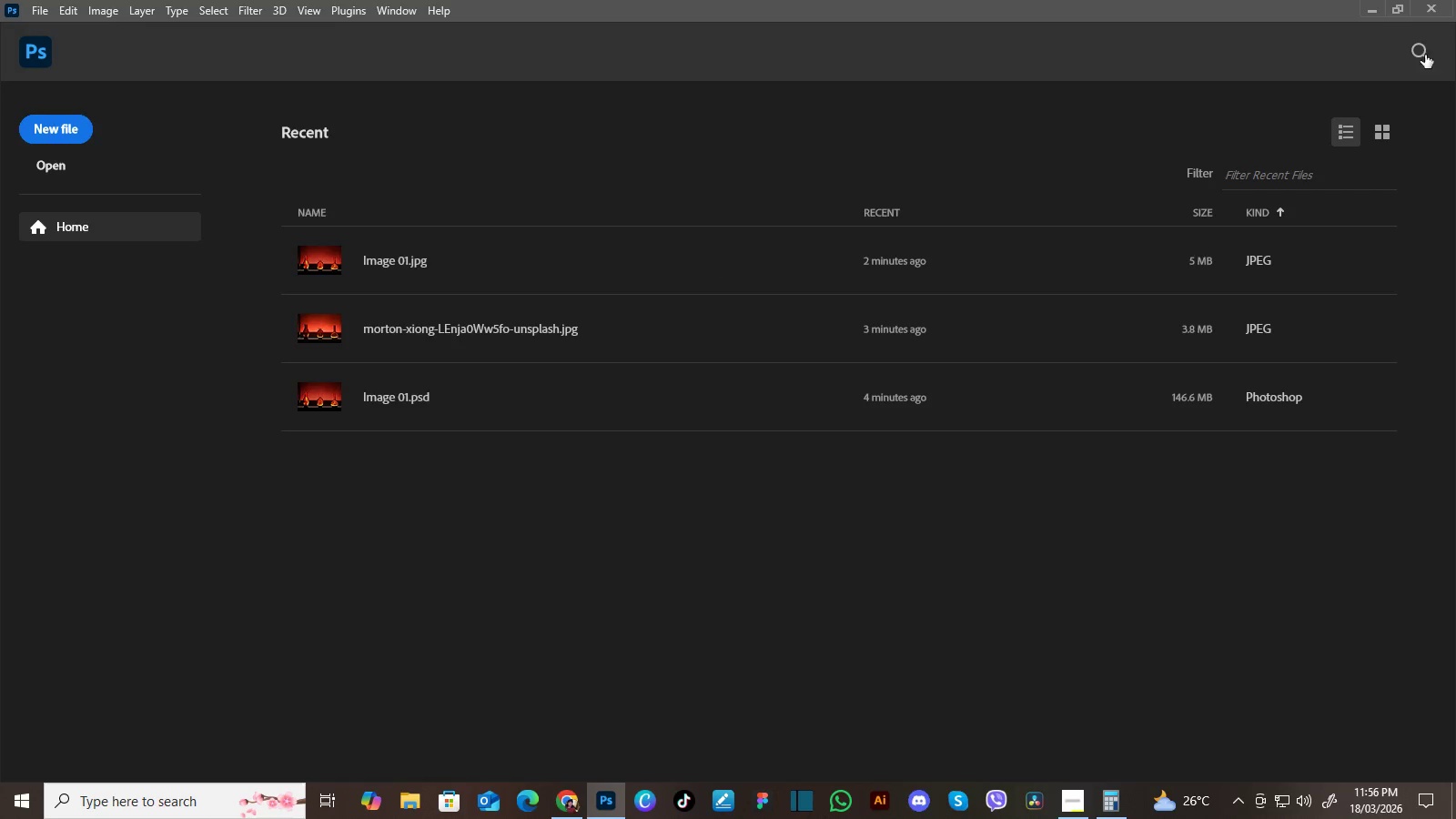 
left_click([1369, 10])
 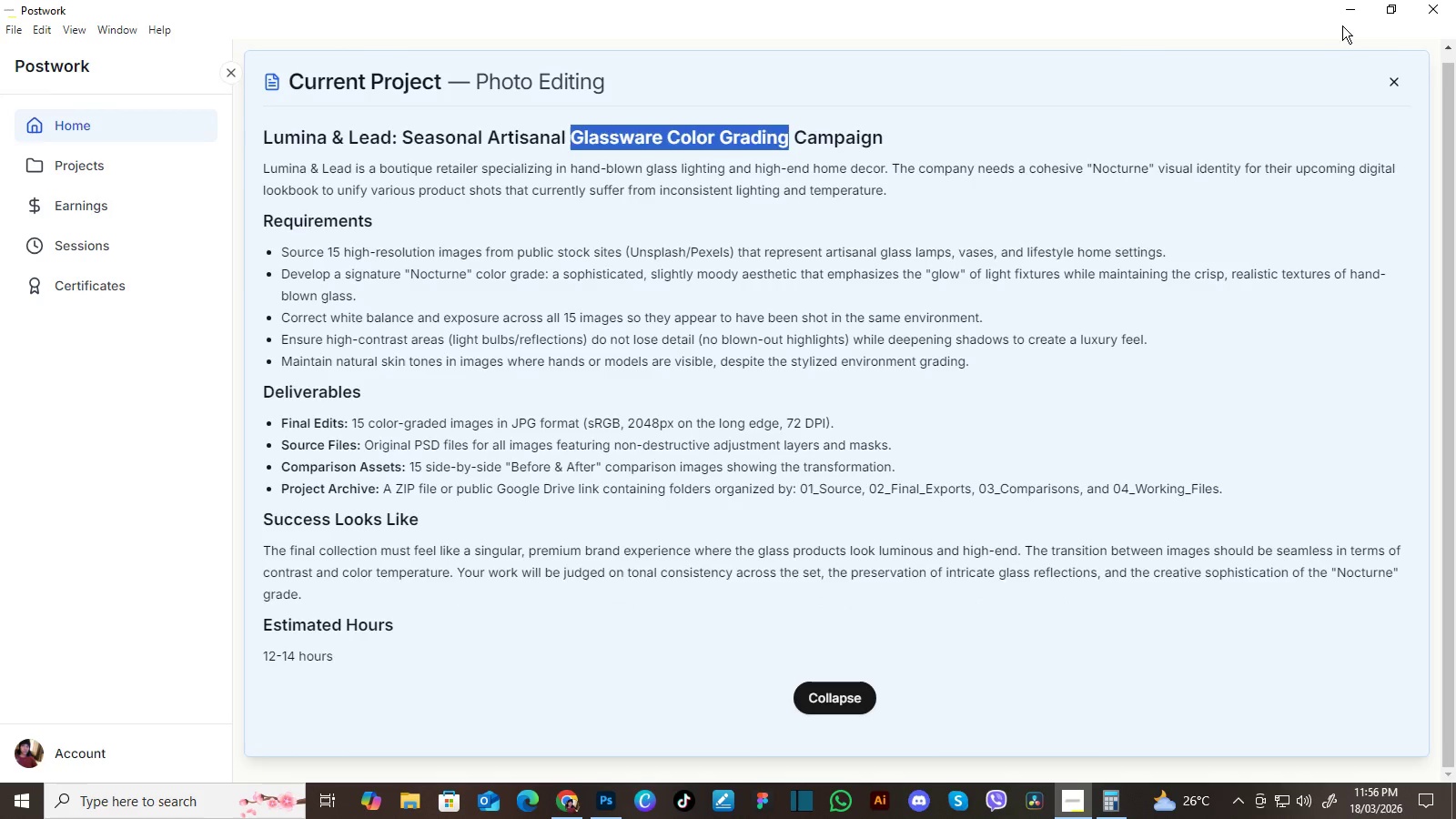 
left_click([1343, 14])
 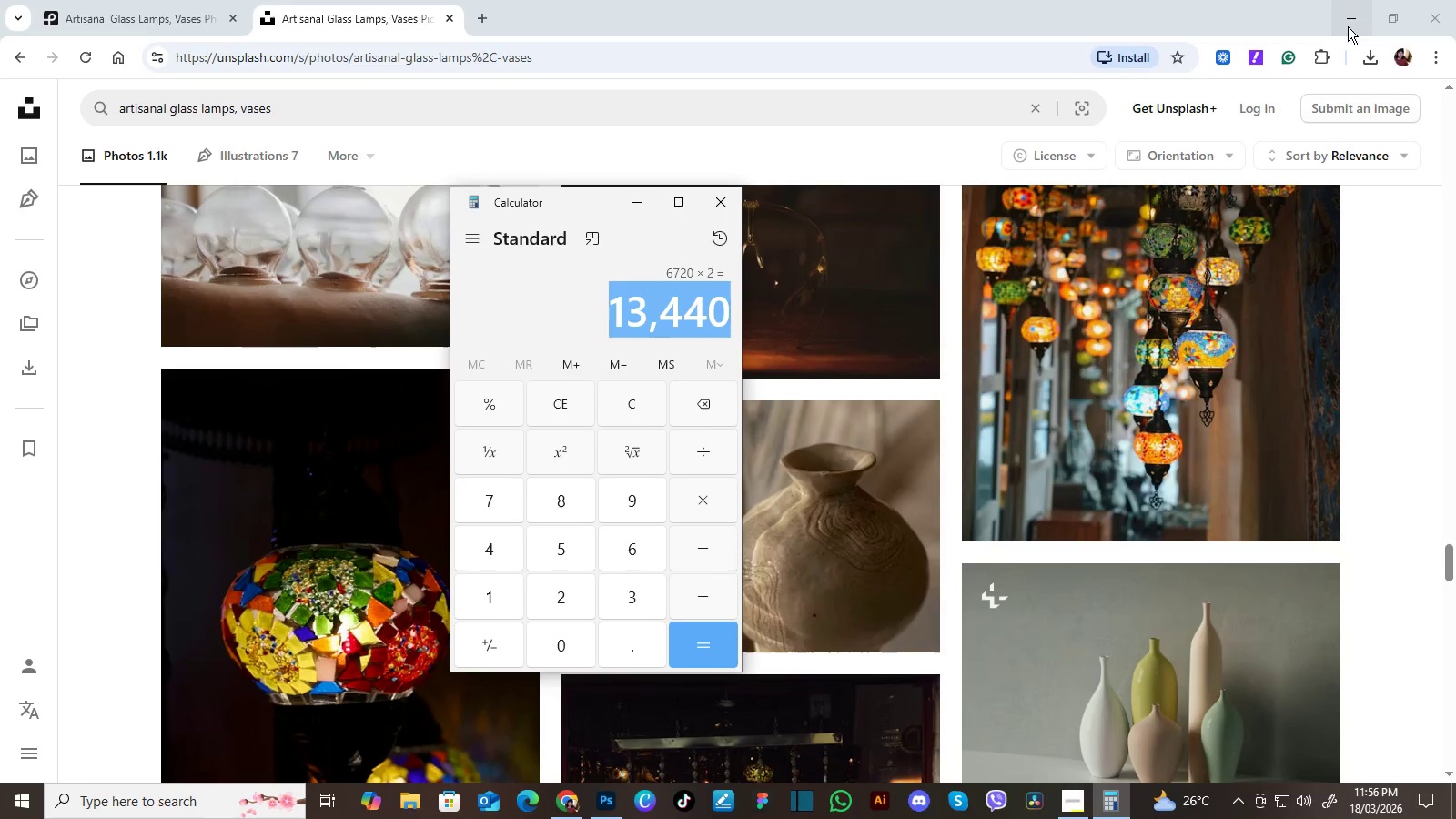 
left_click([1363, 18])
 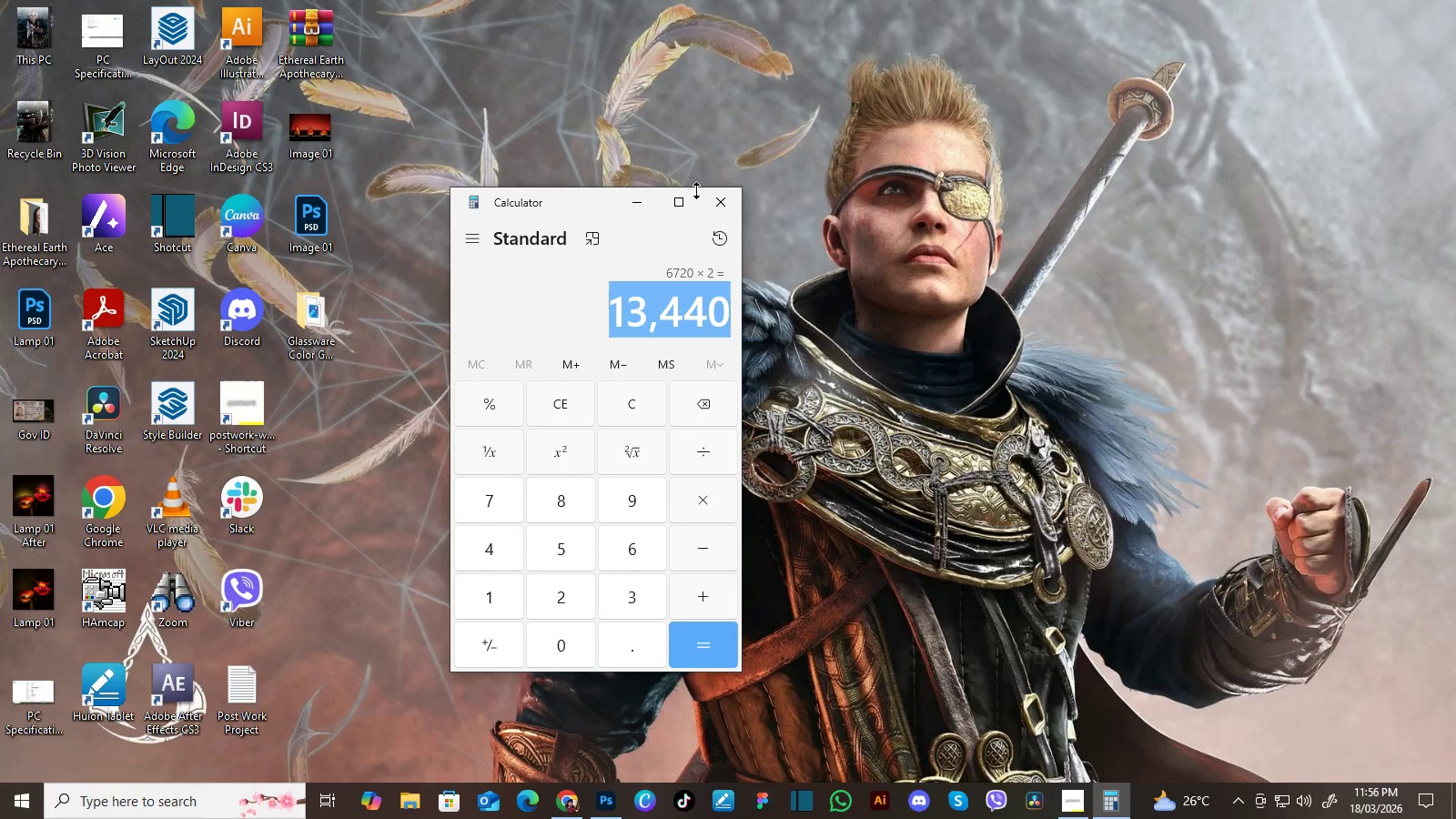 
left_click([645, 200])
 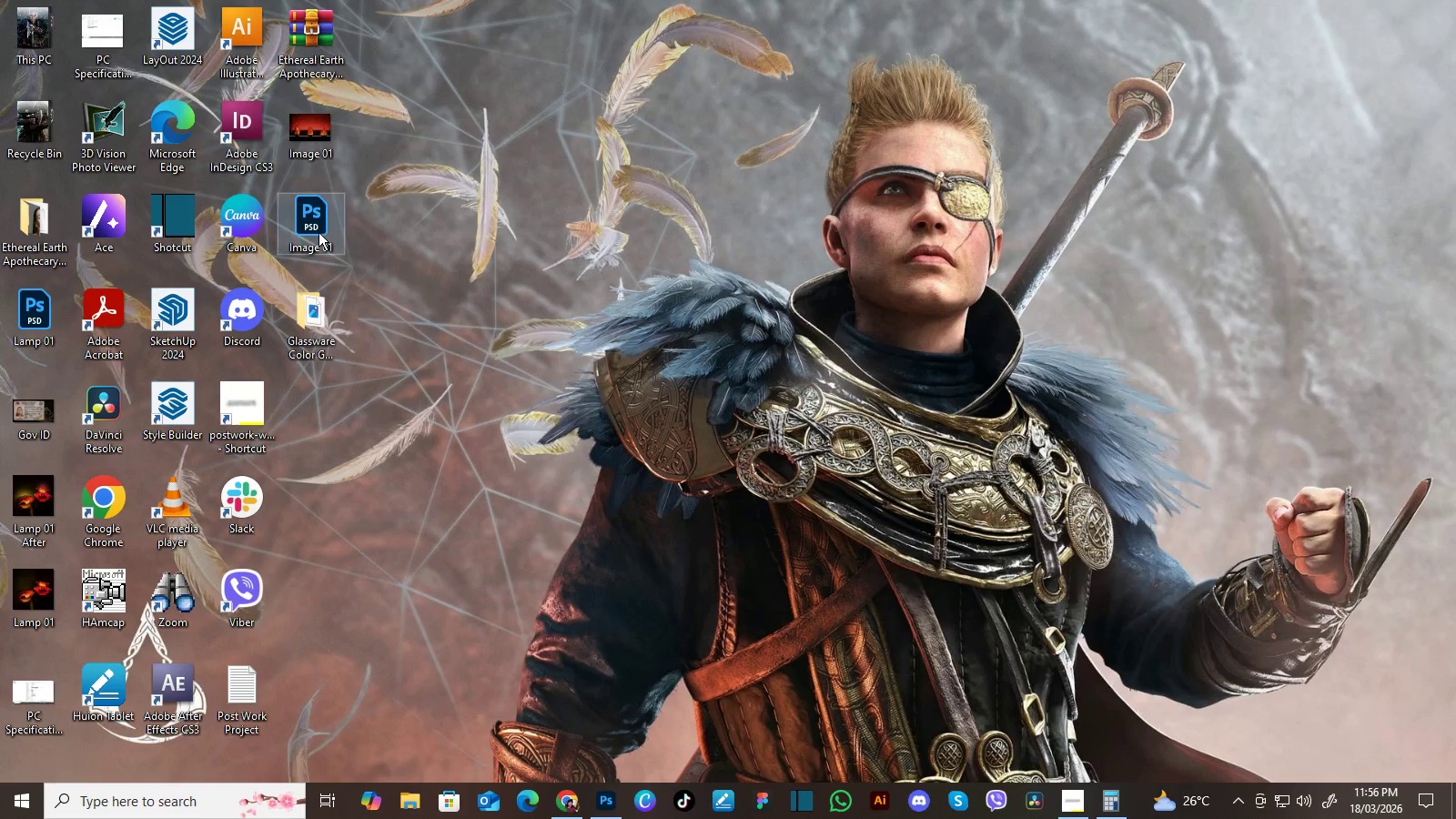 
left_click_drag(start_coordinate=[318, 228], to_coordinate=[333, 321])
 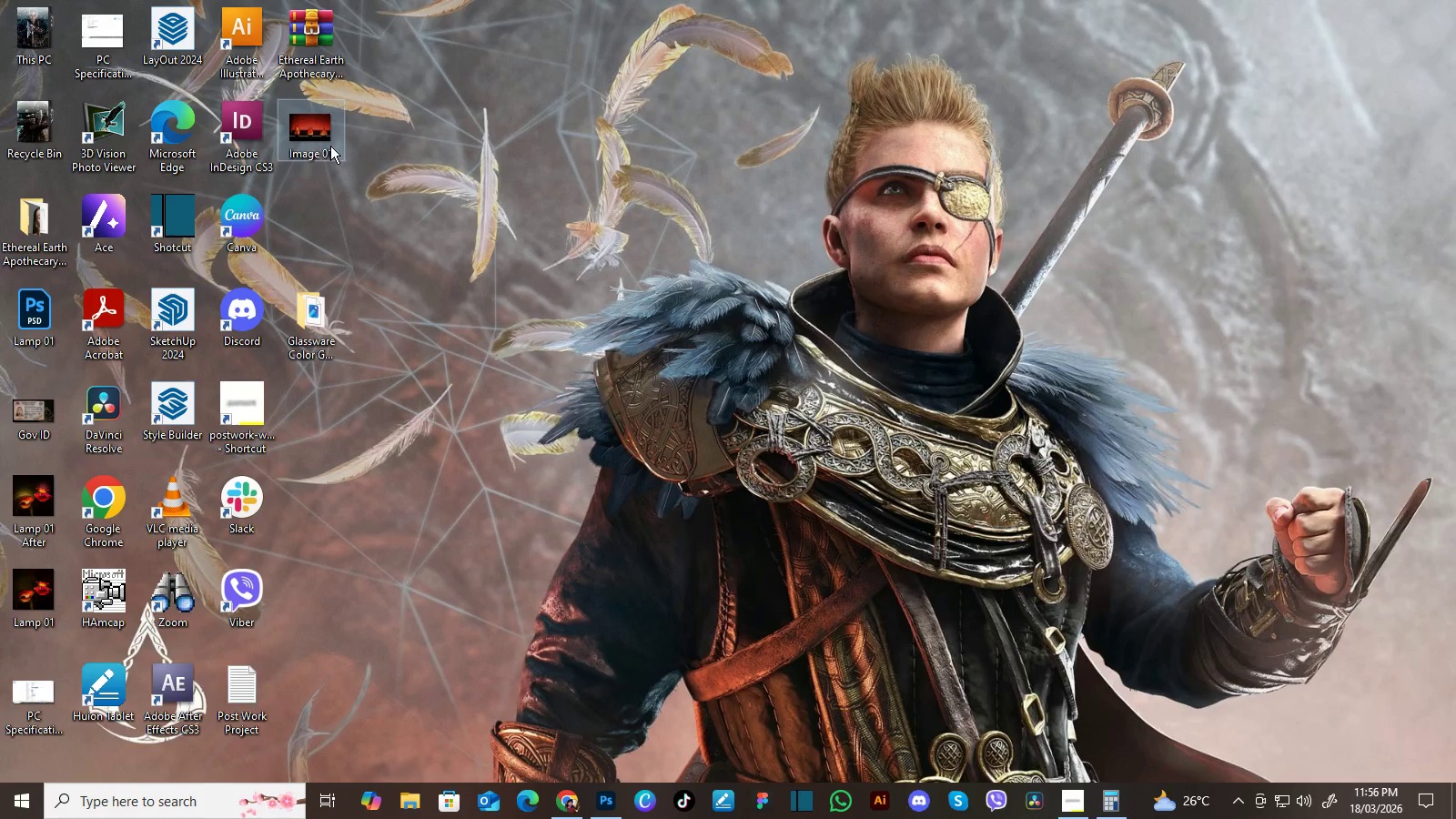 
left_click_drag(start_coordinate=[324, 136], to_coordinate=[326, 302])
 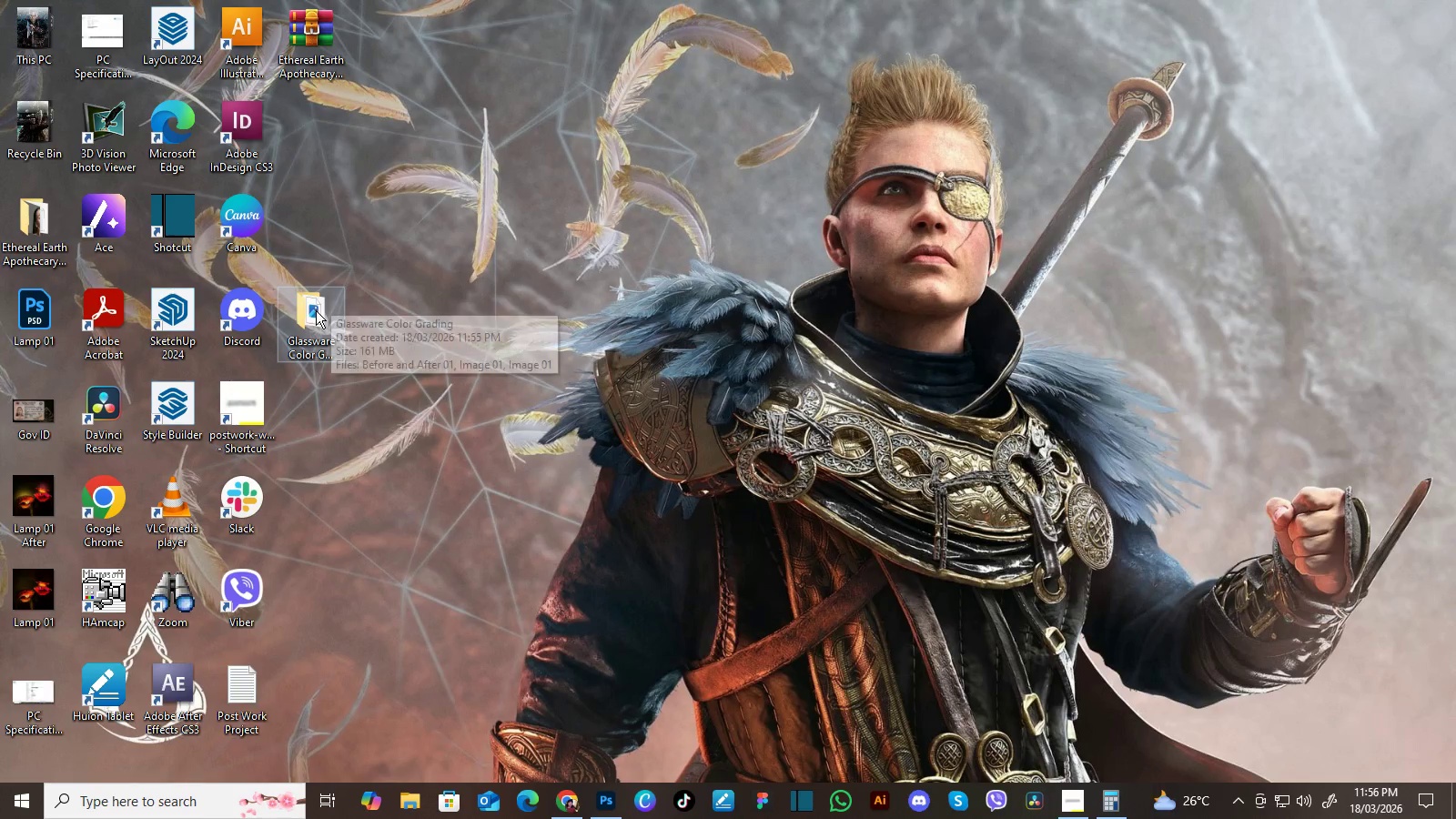 
double_click([316, 310])
 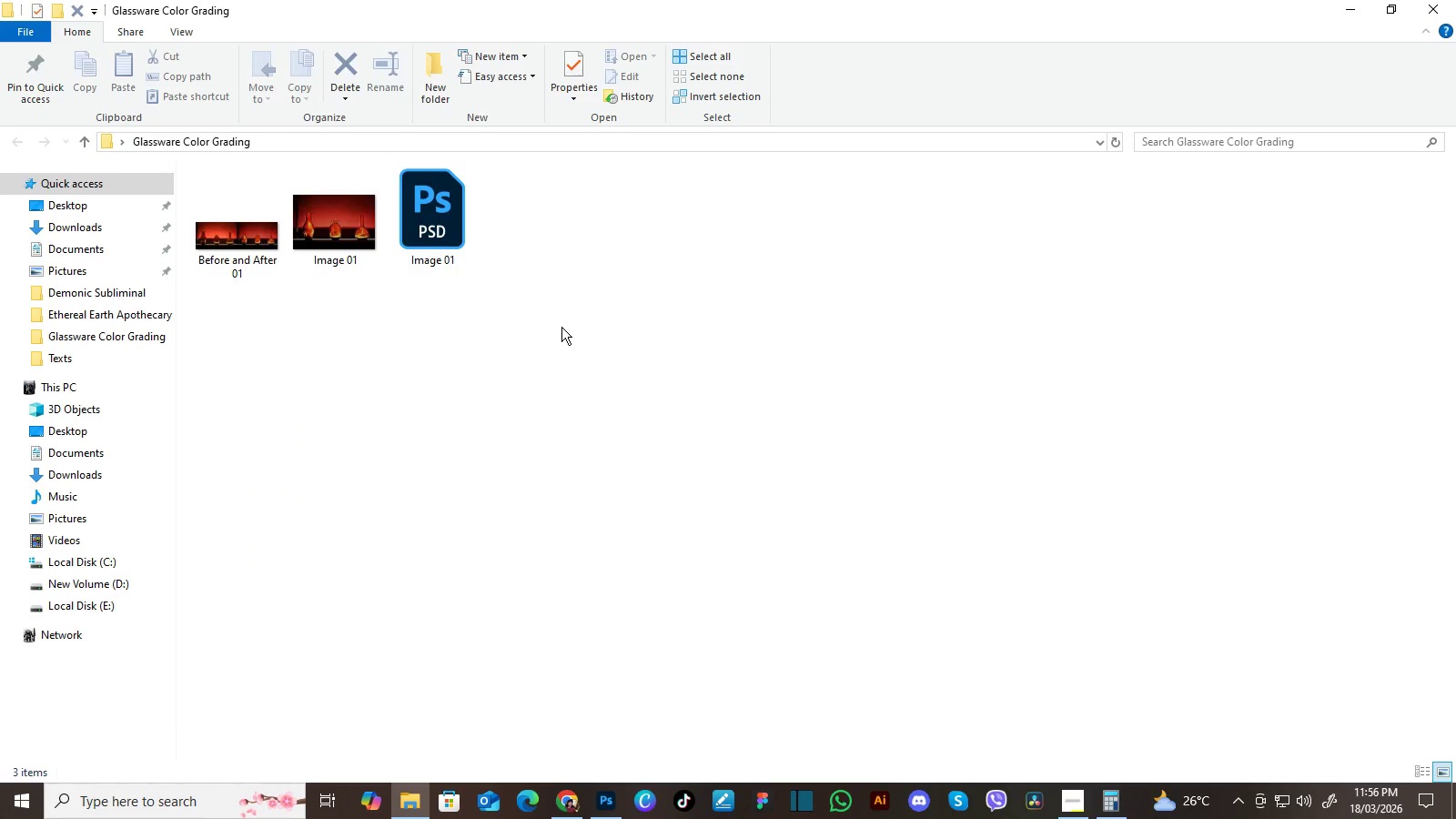 
wait(6.45)
 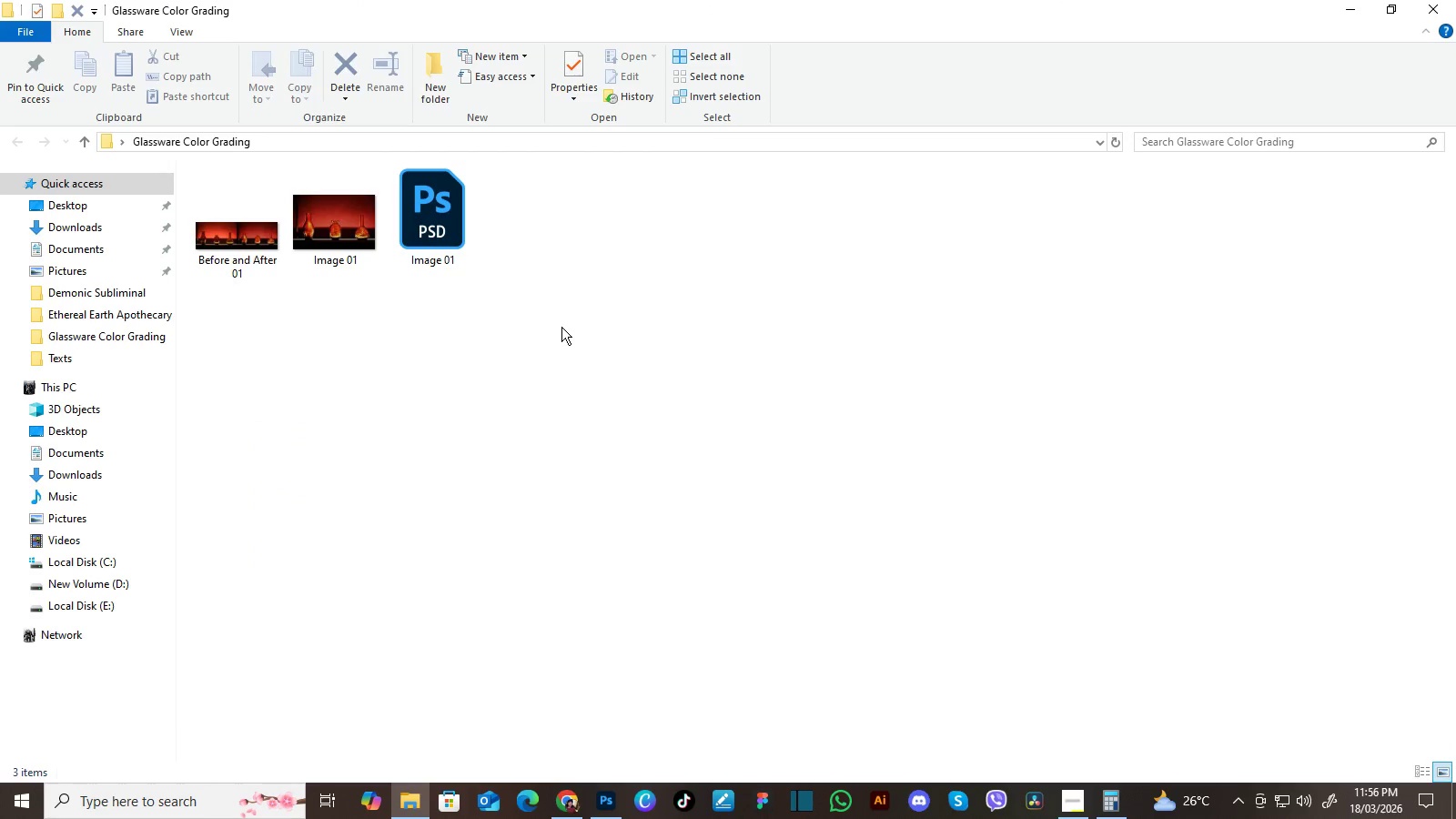 
double_click([358, 236])
 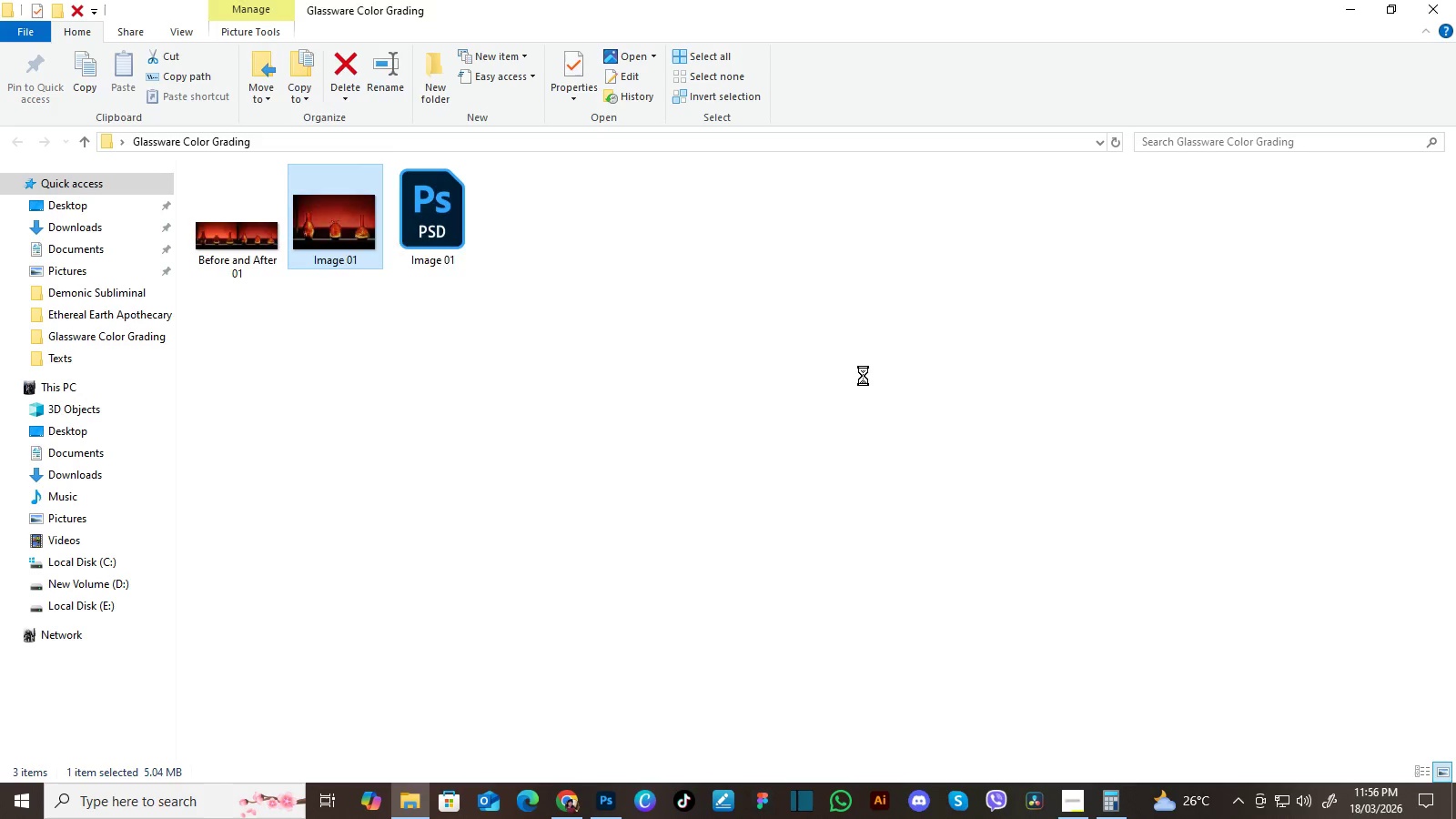 
wait(10.31)
 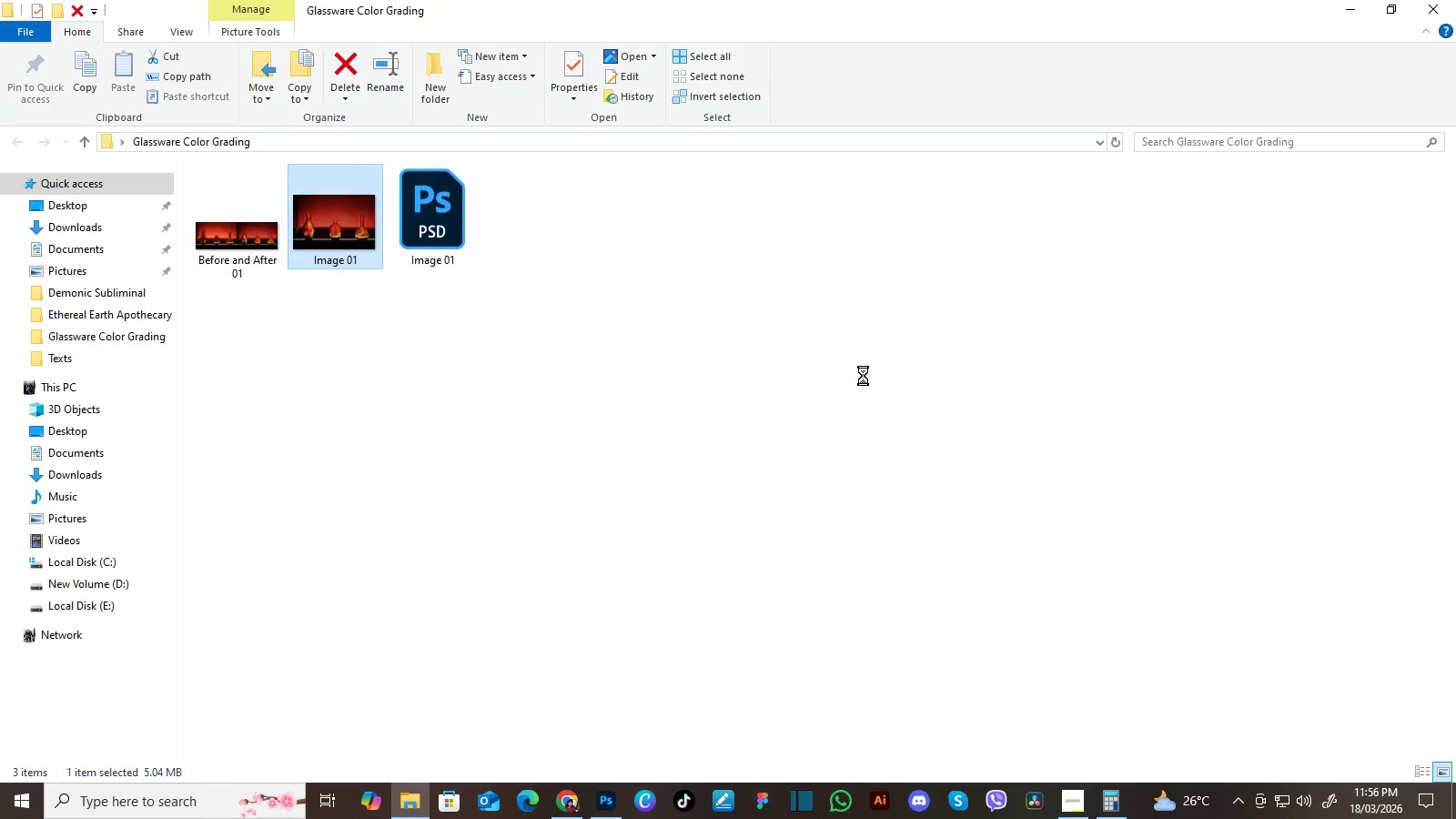 
key(ArrowLeft)
 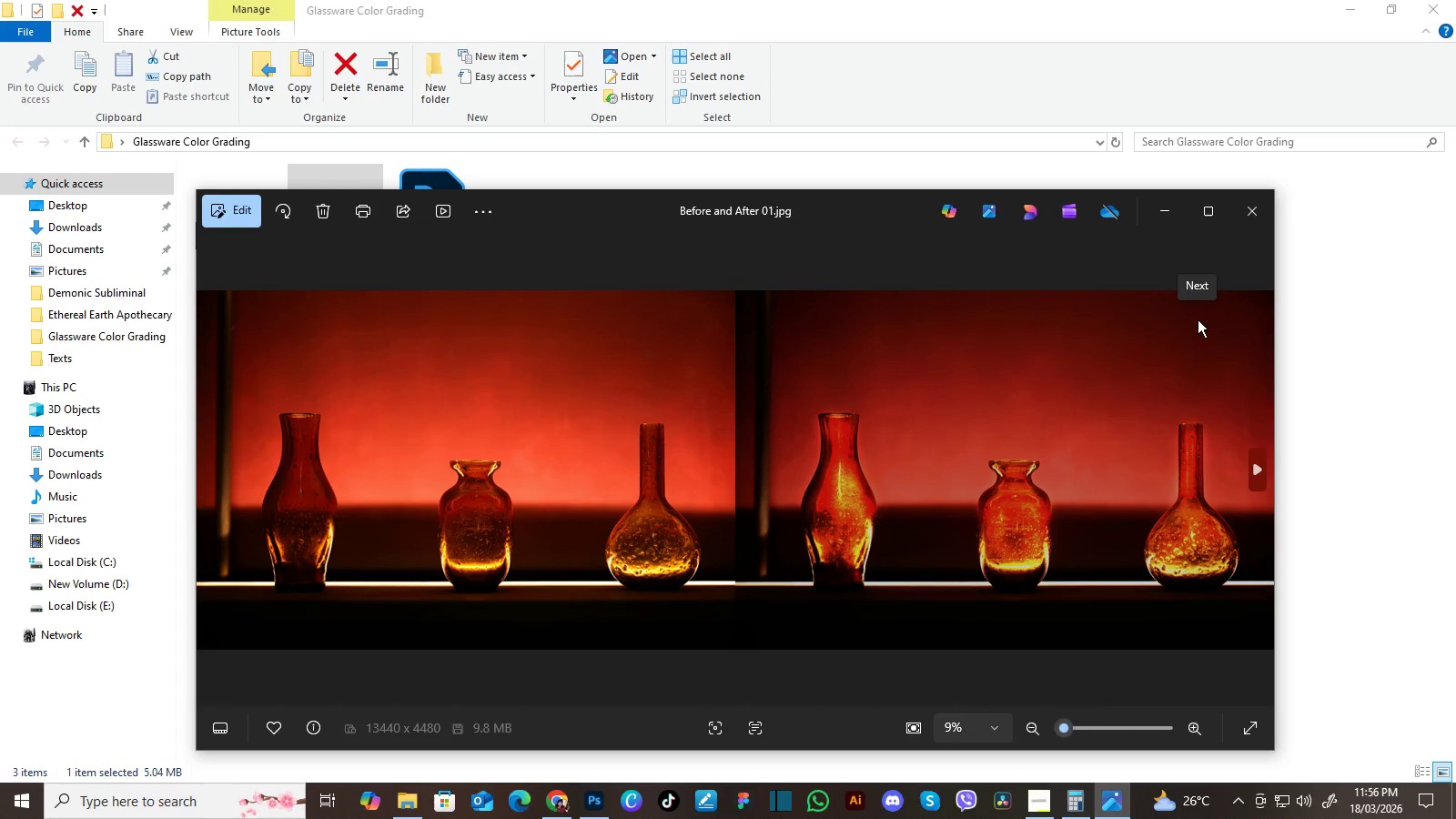 
wait(10.02)
 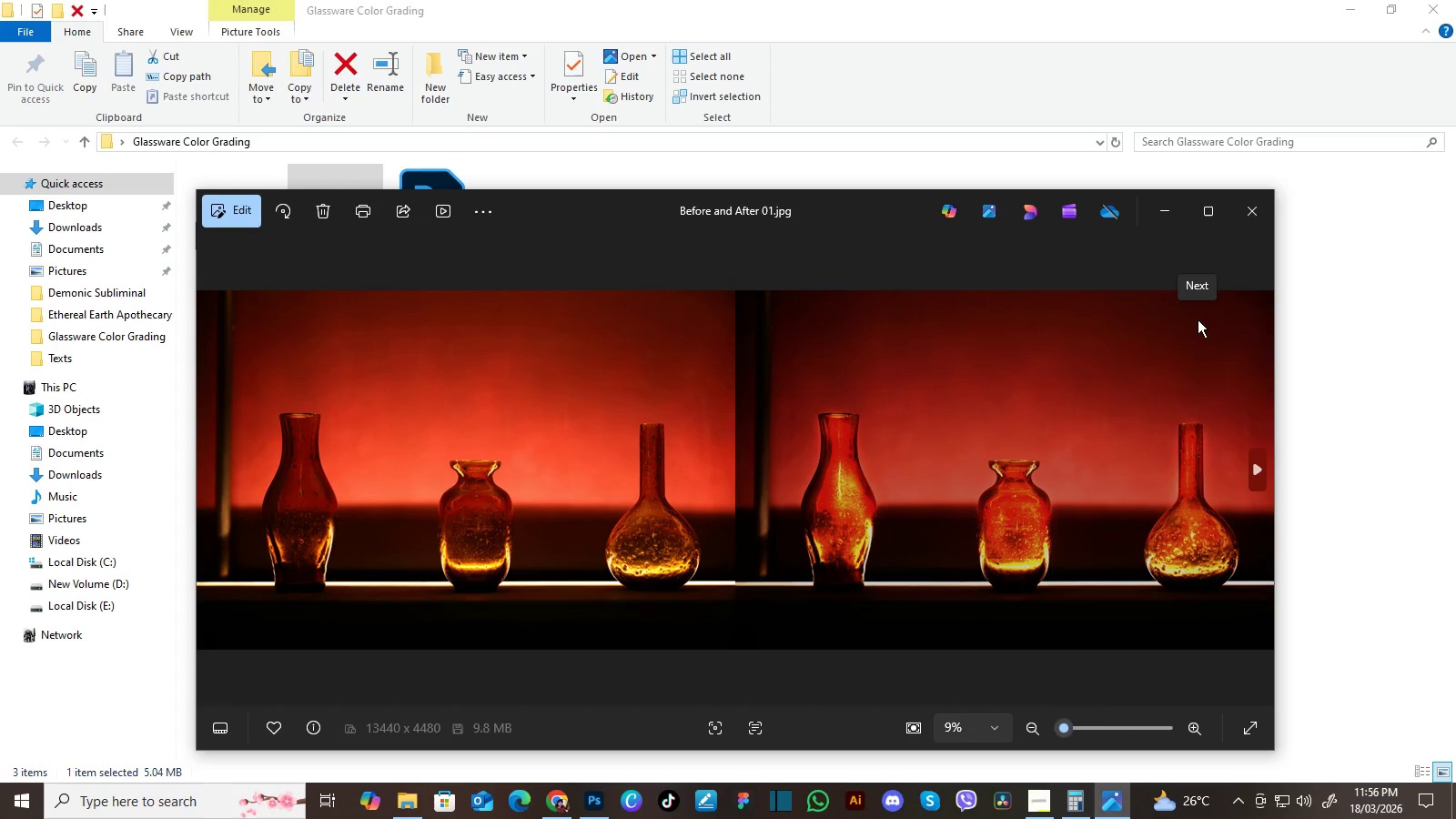 
left_click([1258, 209])
 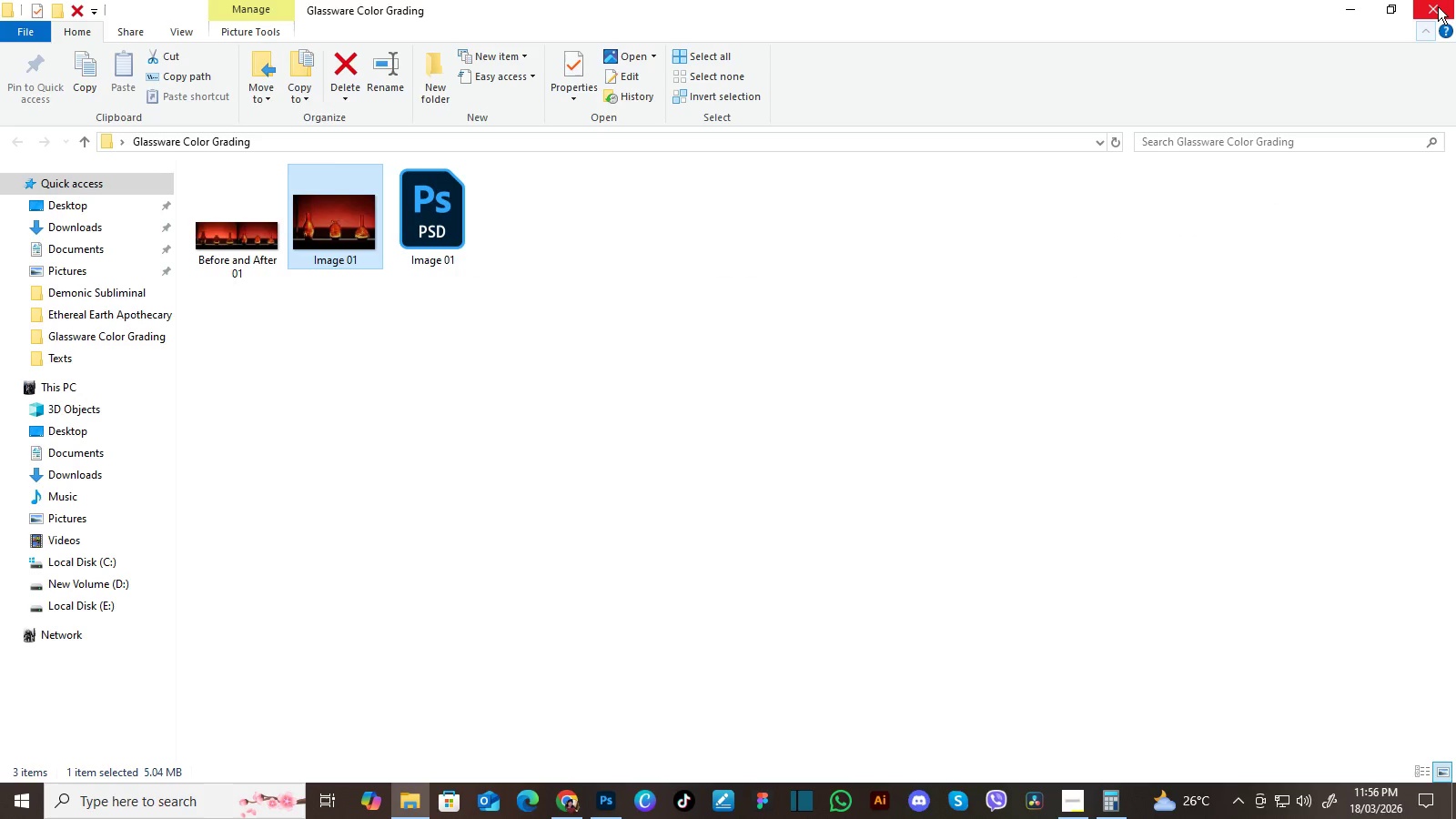 
left_click([1438, 6])
 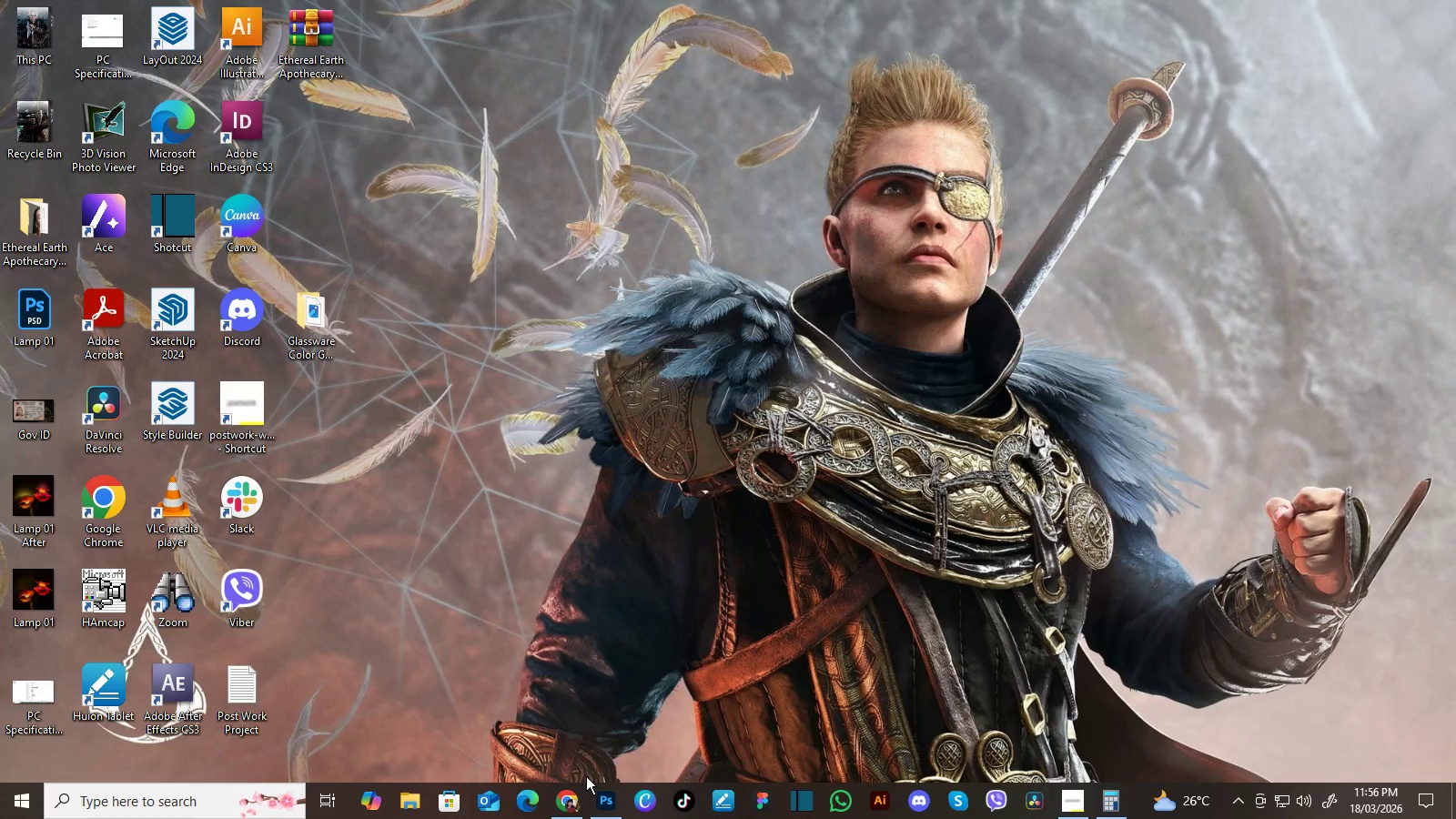 
left_click([602, 800])
 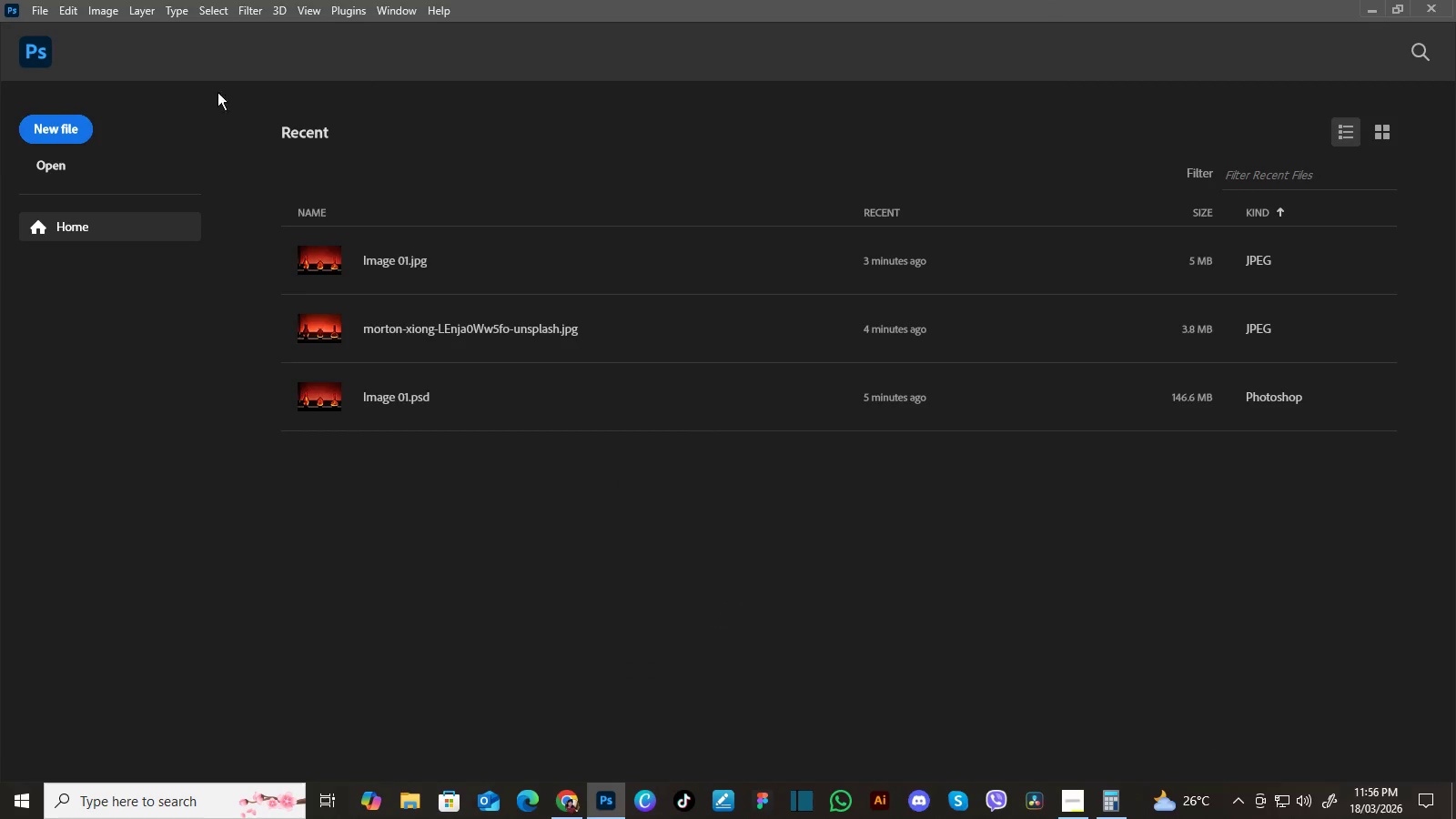 
left_click([46, 13])
 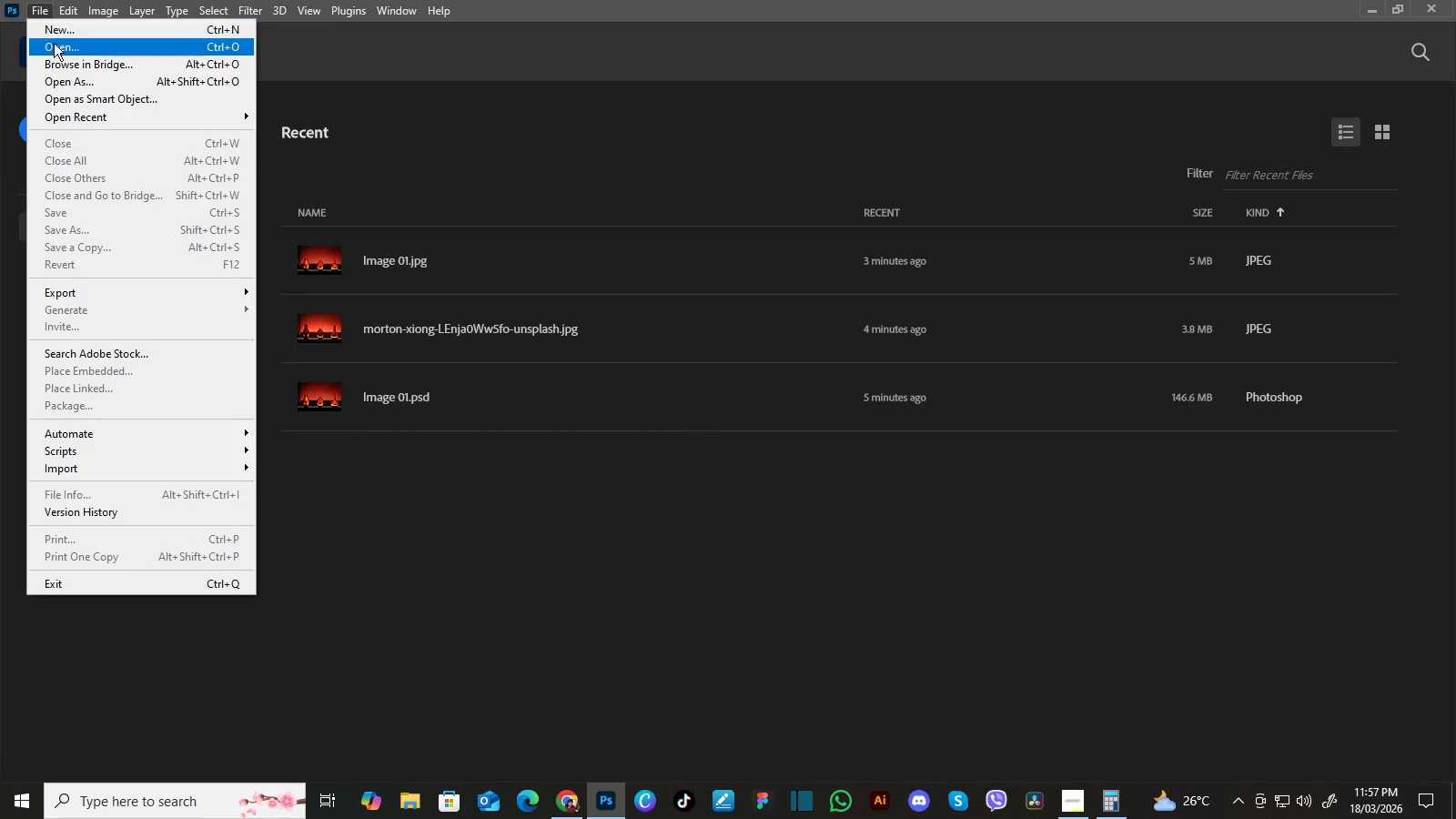 
left_click([56, 46])
 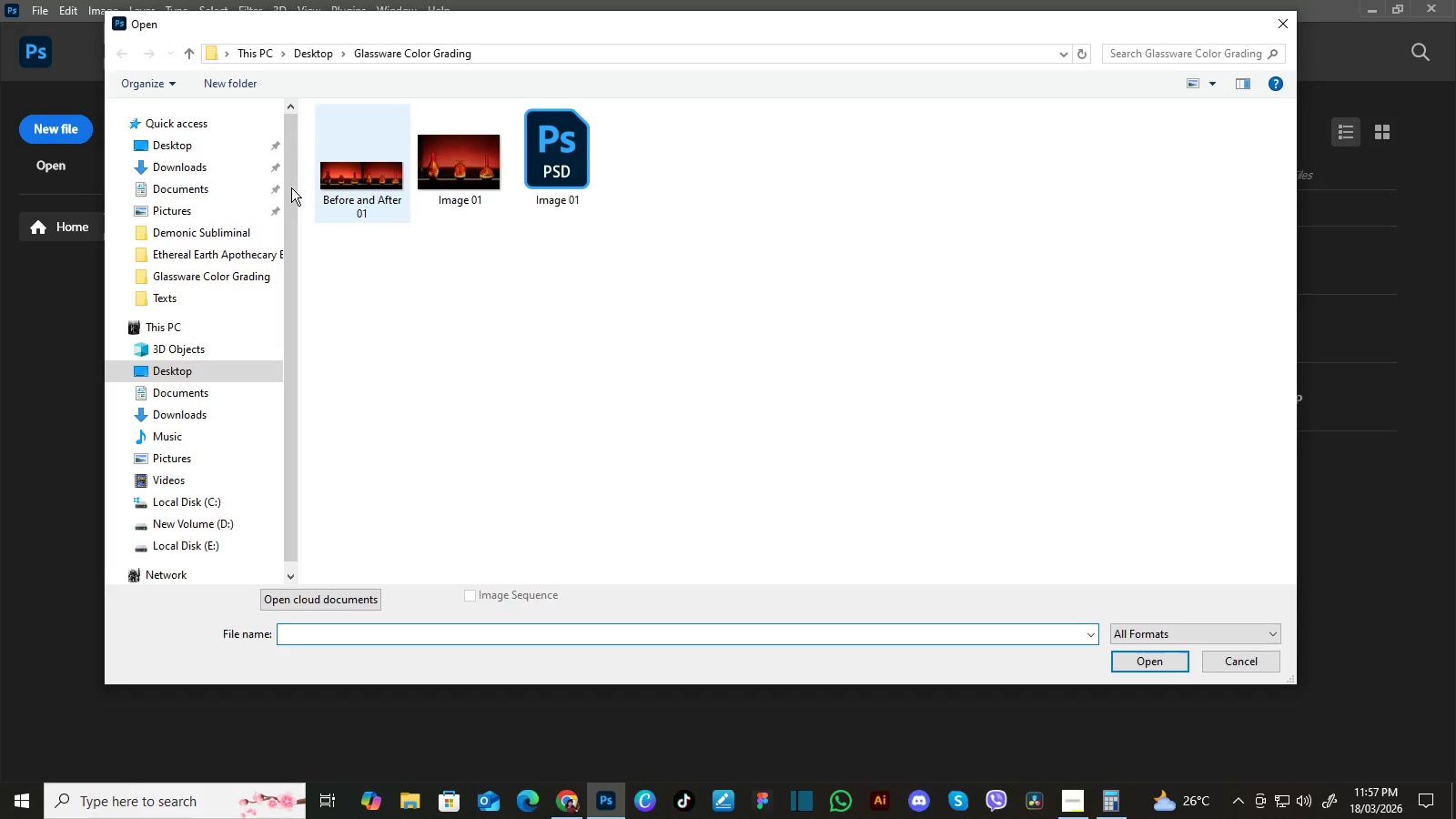 
left_click([196, 168])
 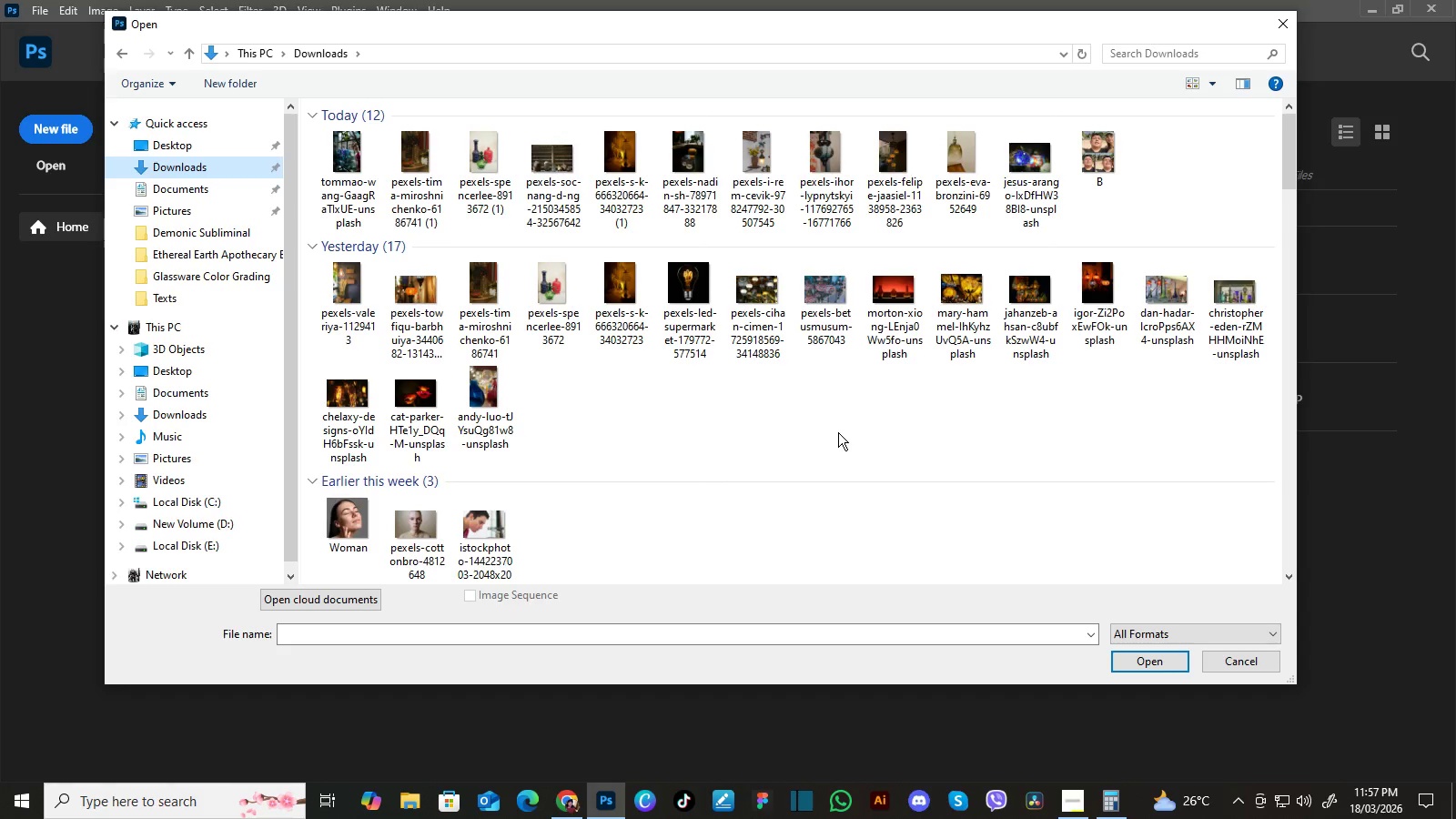 
wait(14.38)
 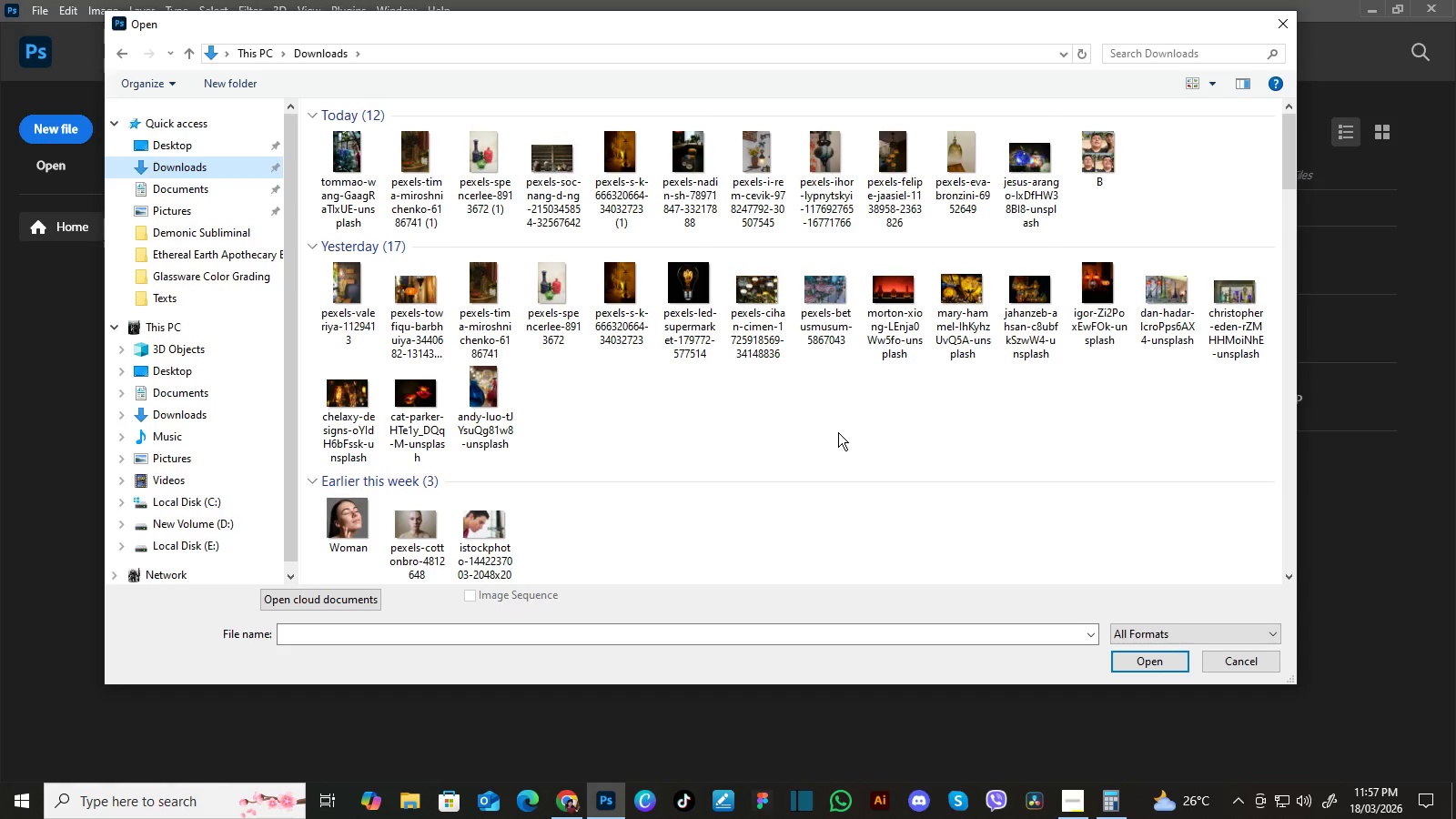 
left_click([552, 294])
 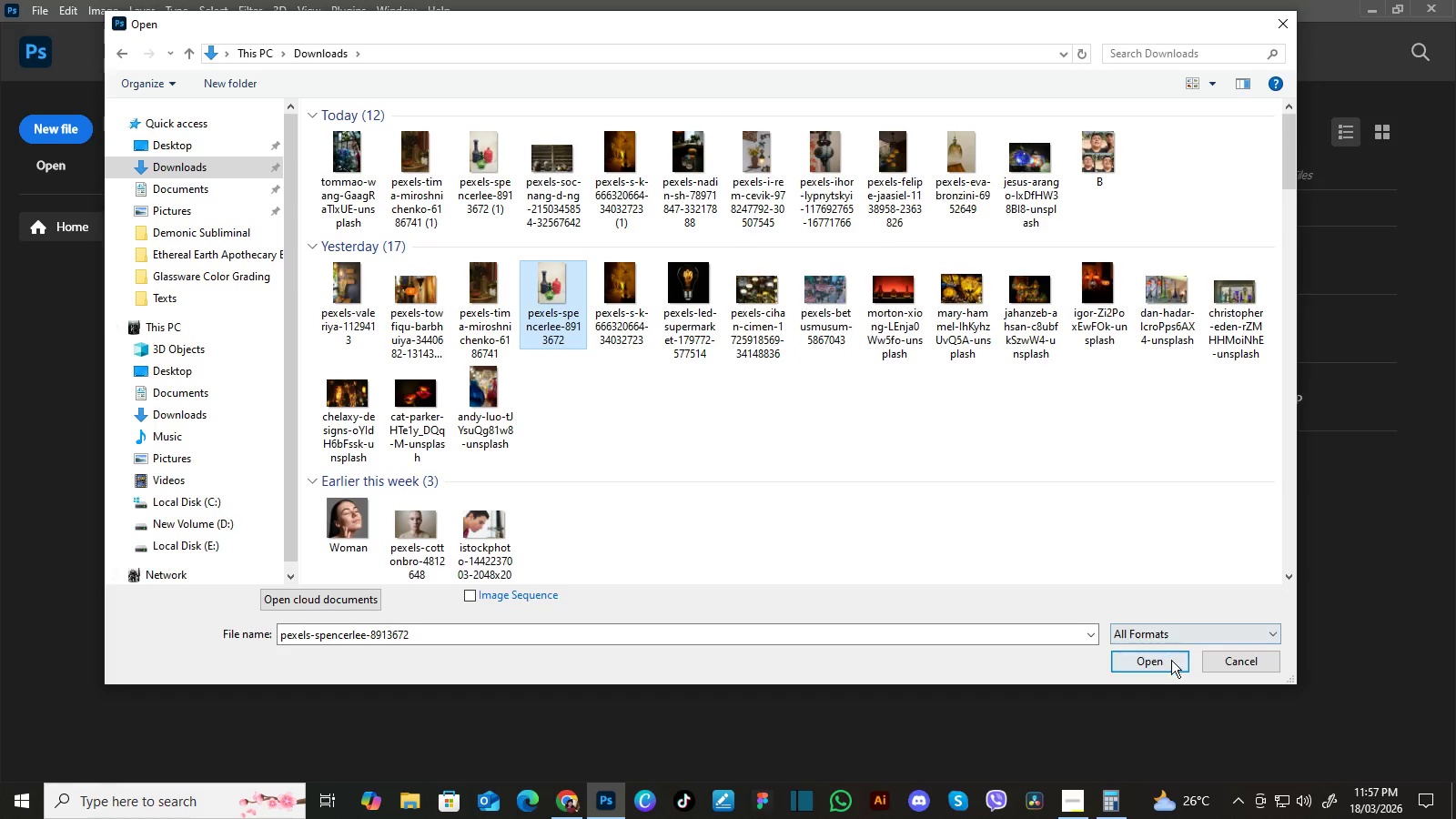 
left_click([1171, 660])
 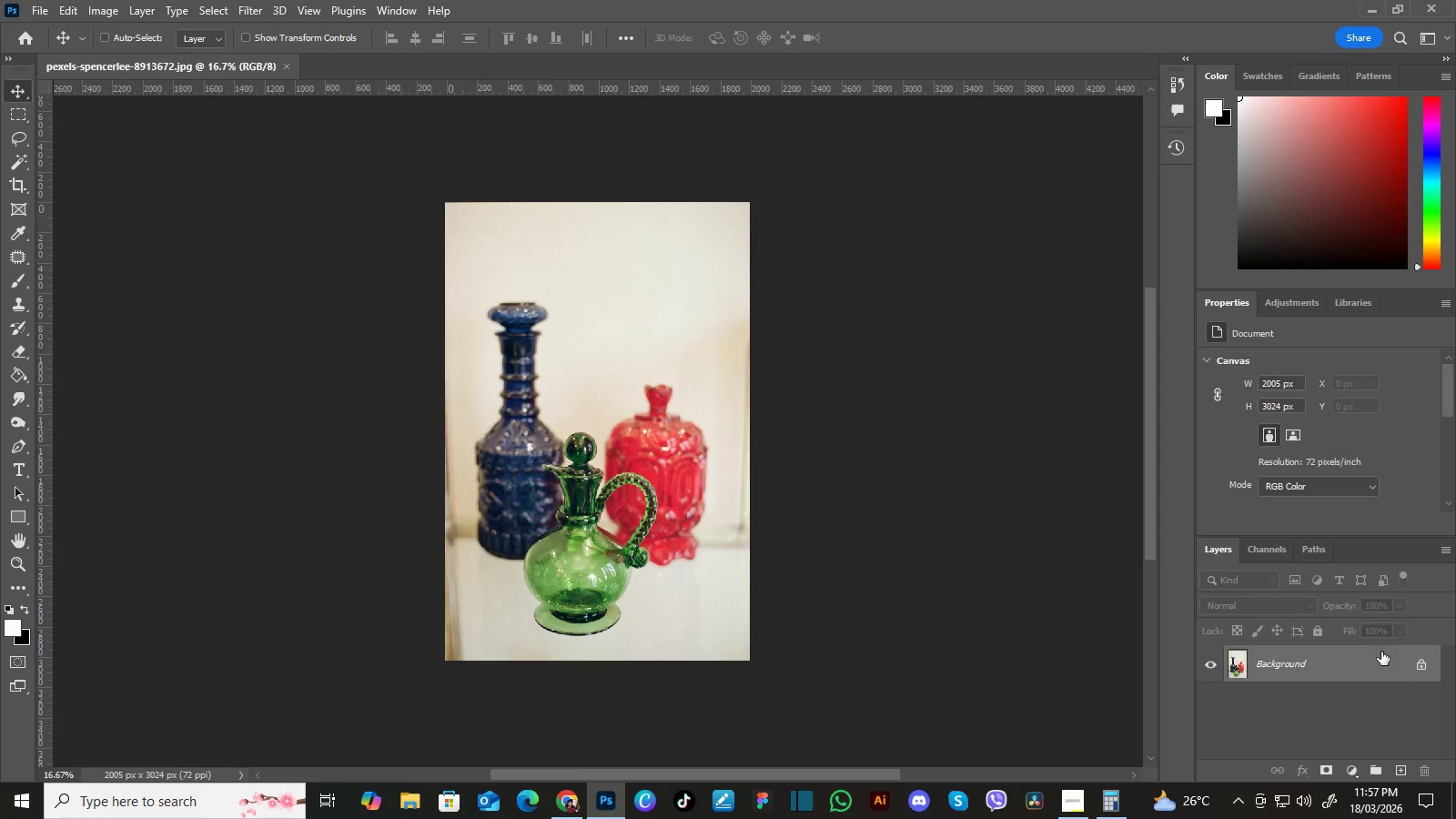 
left_click([1420, 662])
 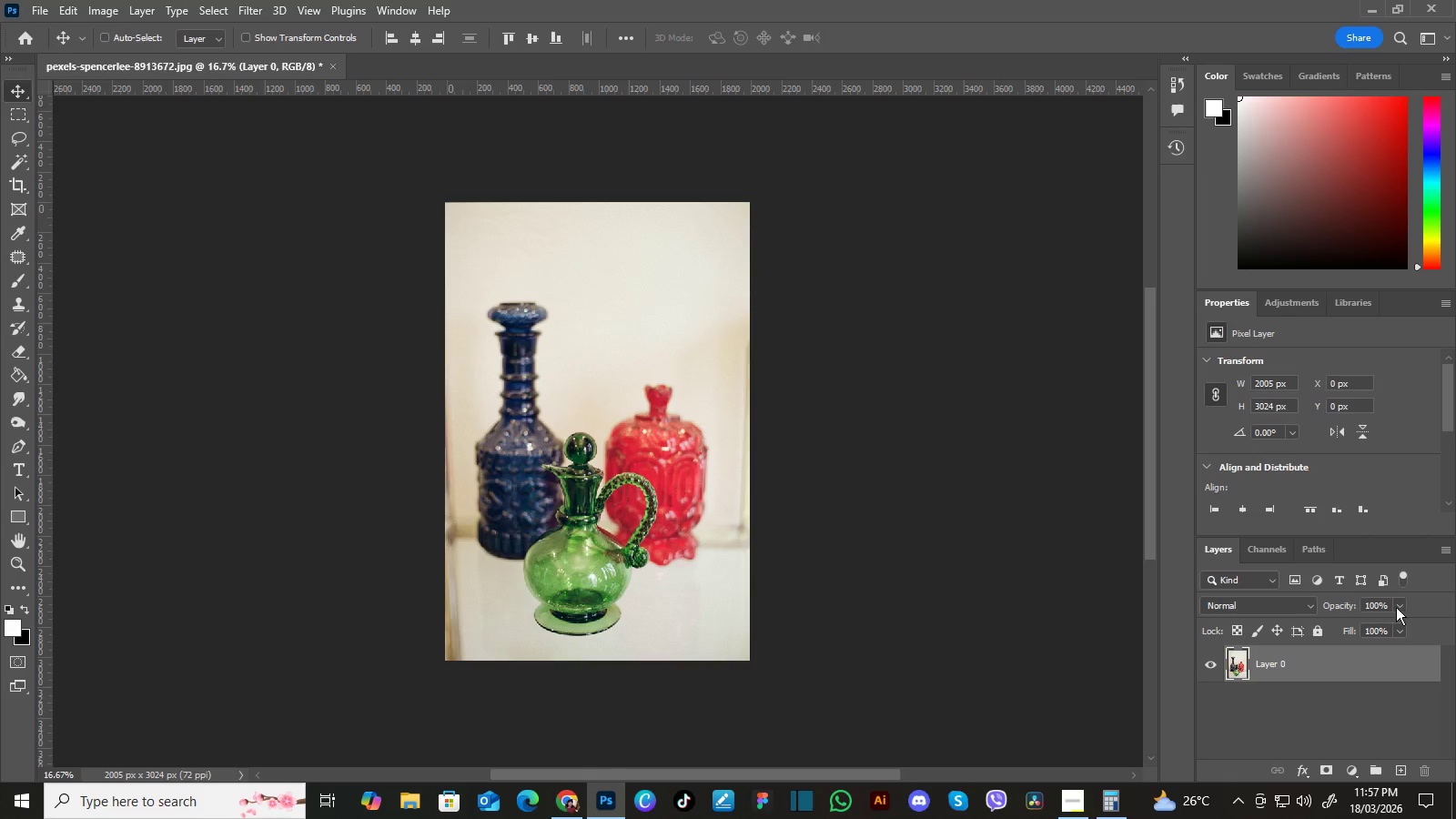 
wait(8.53)
 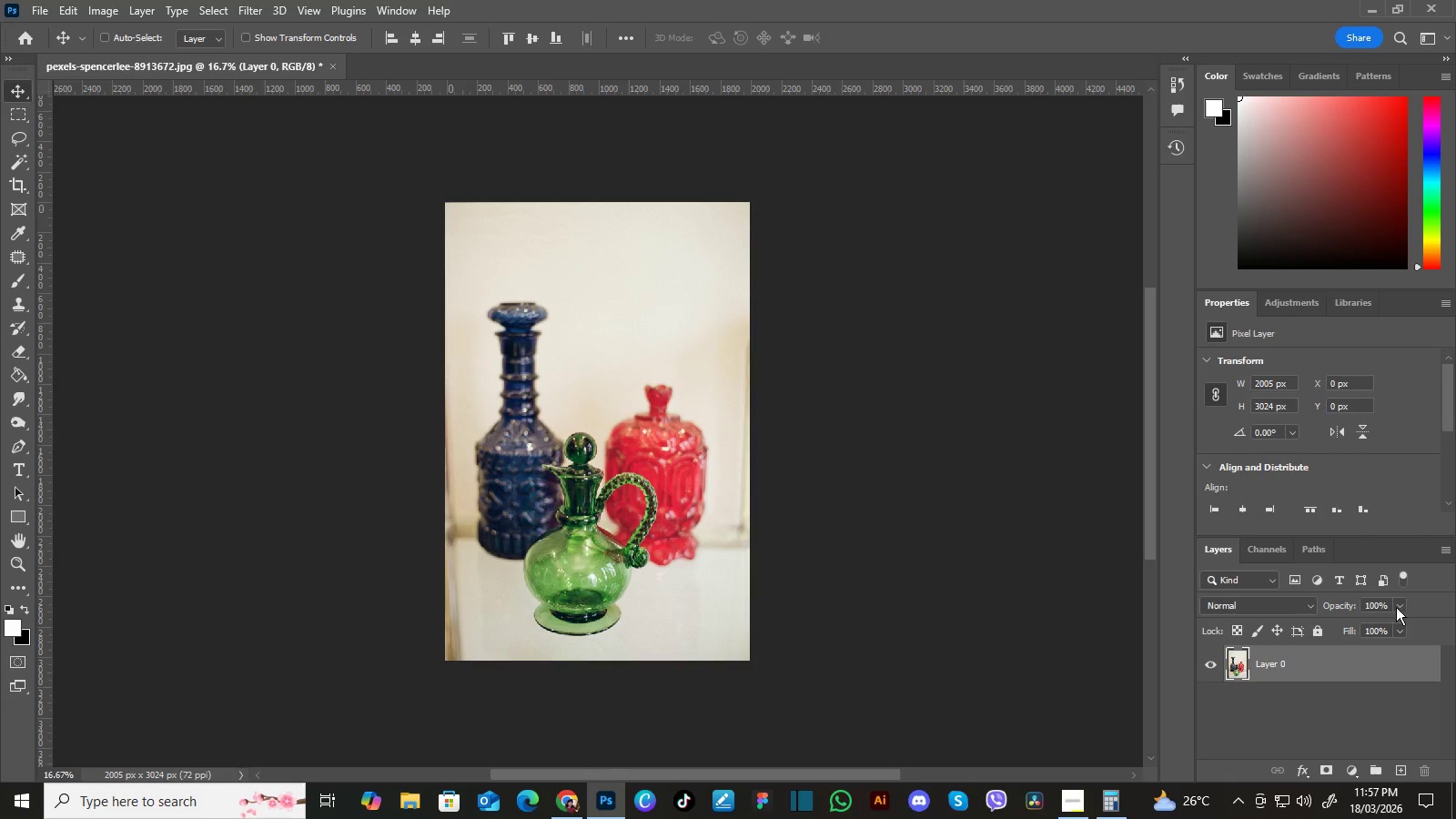 
left_click([1312, 606])
 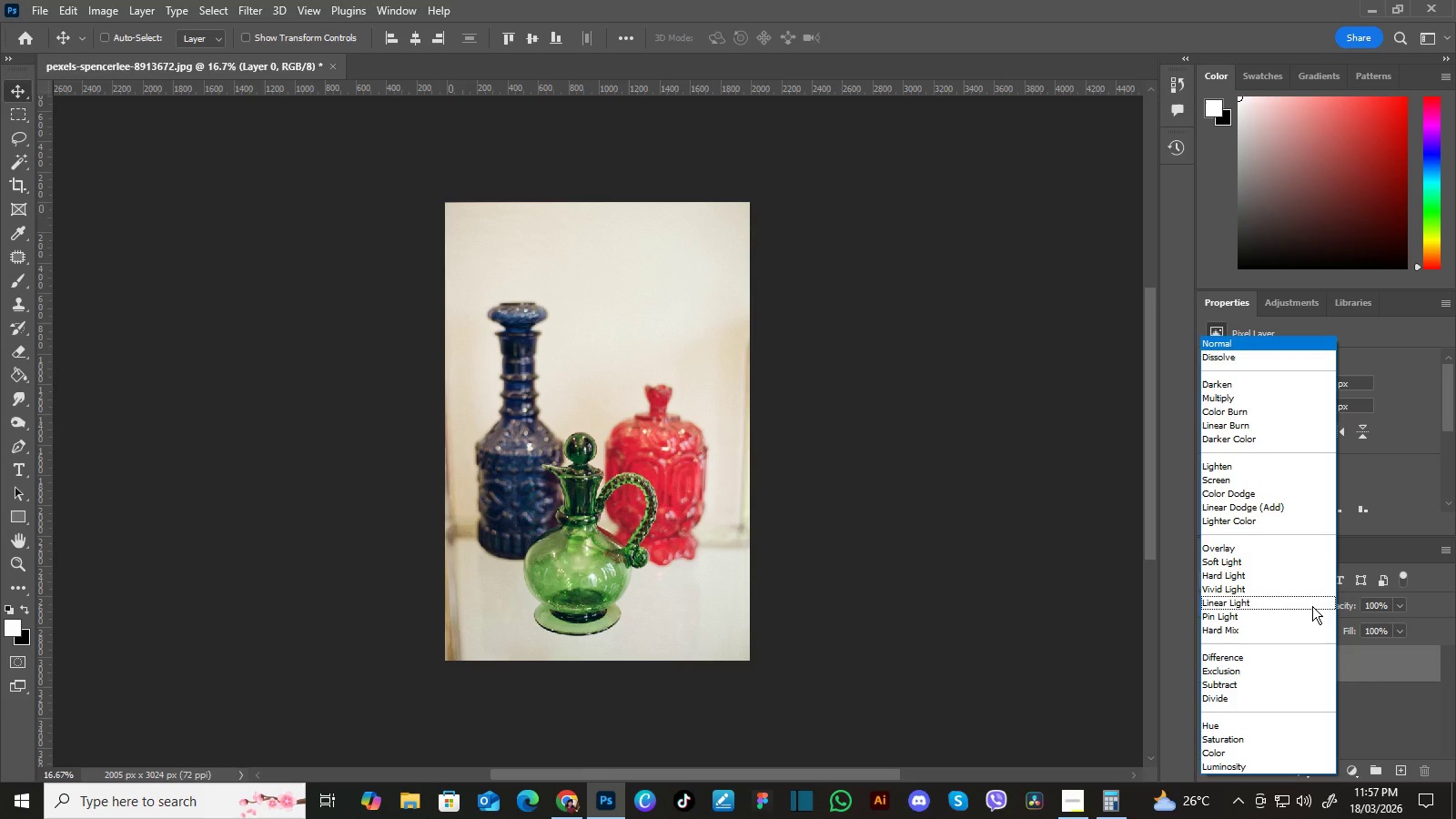 
left_click([1410, 662])
 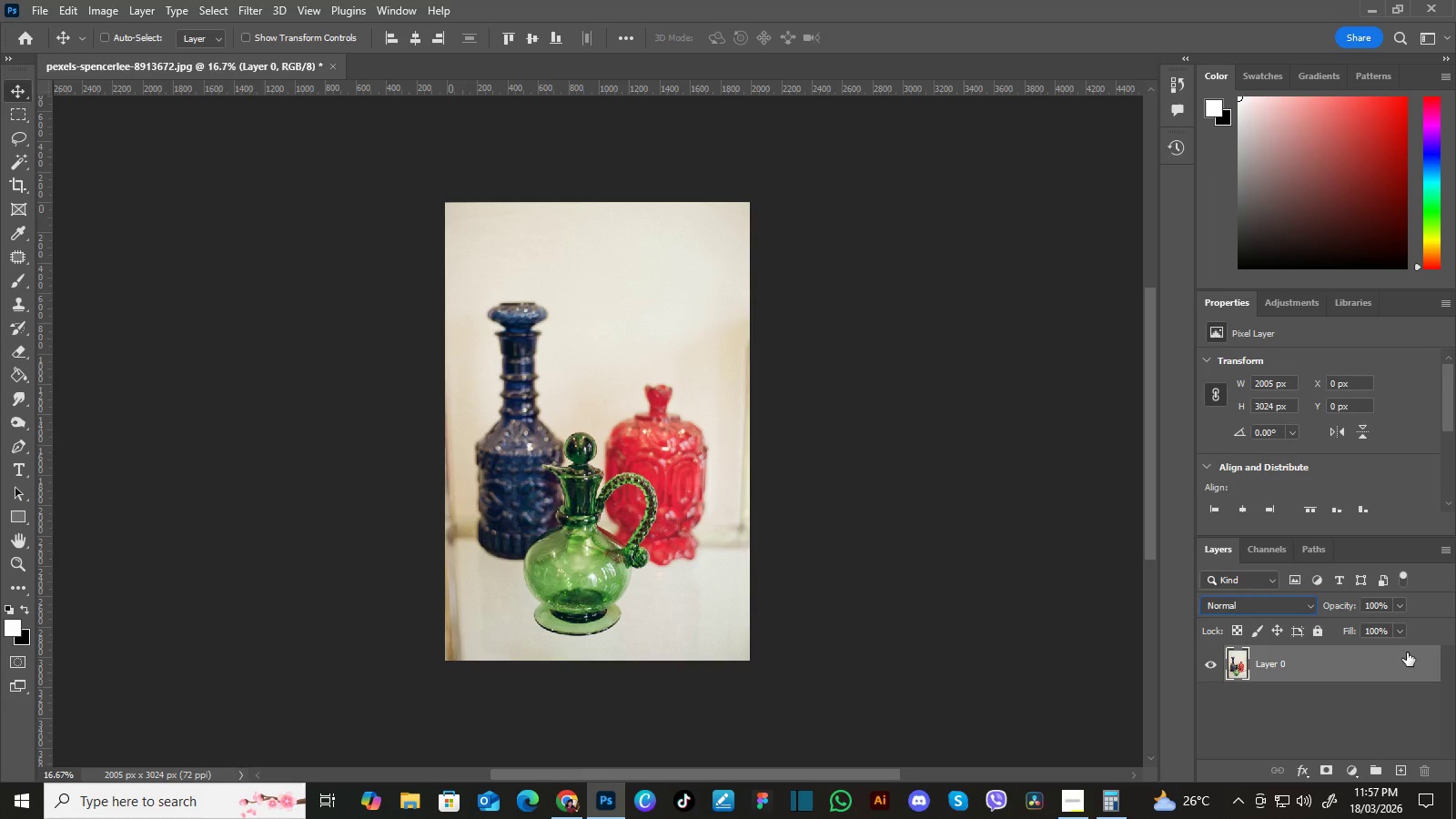 
left_click([1350, 766])
 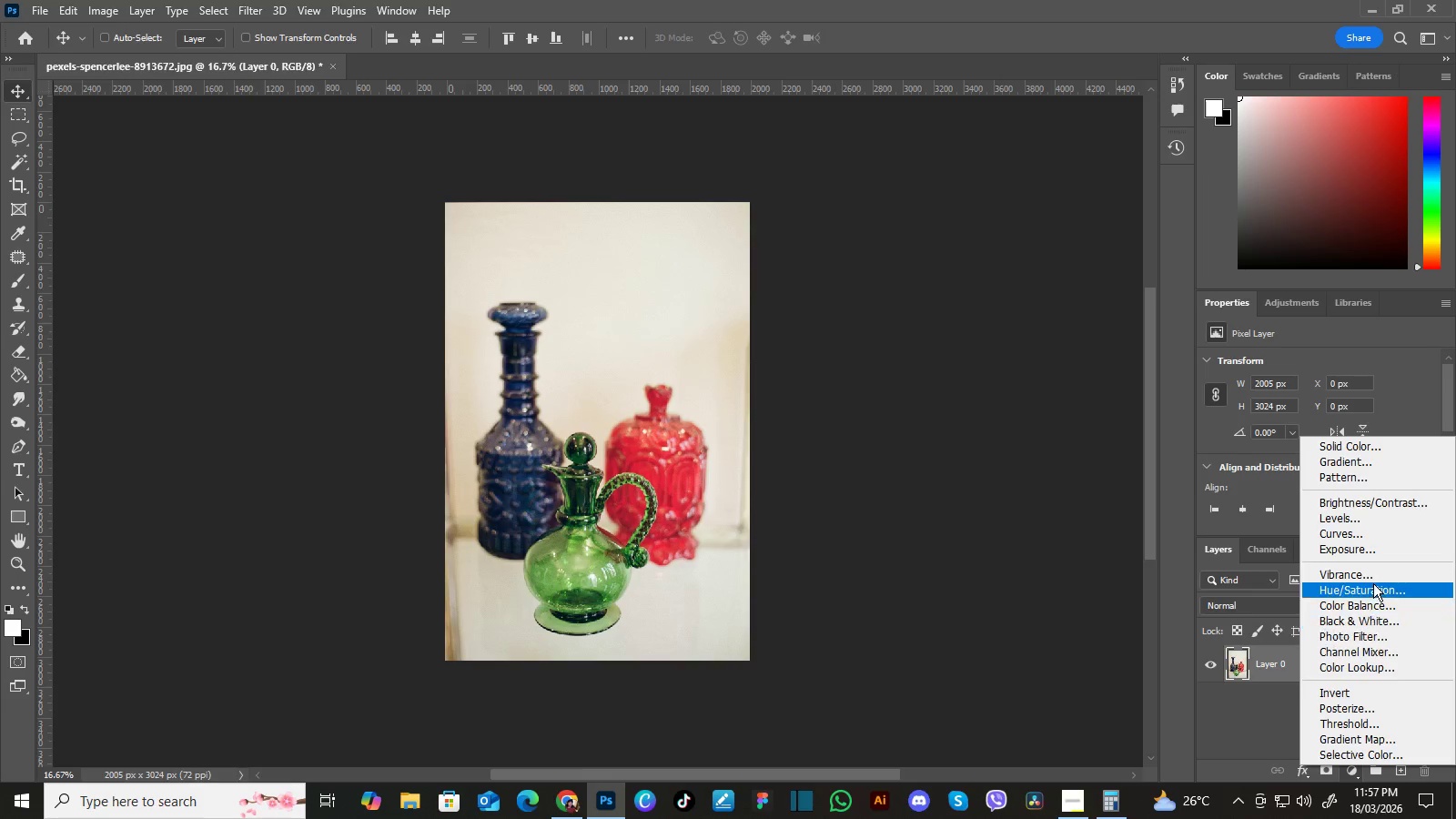 
left_click([1377, 551])
 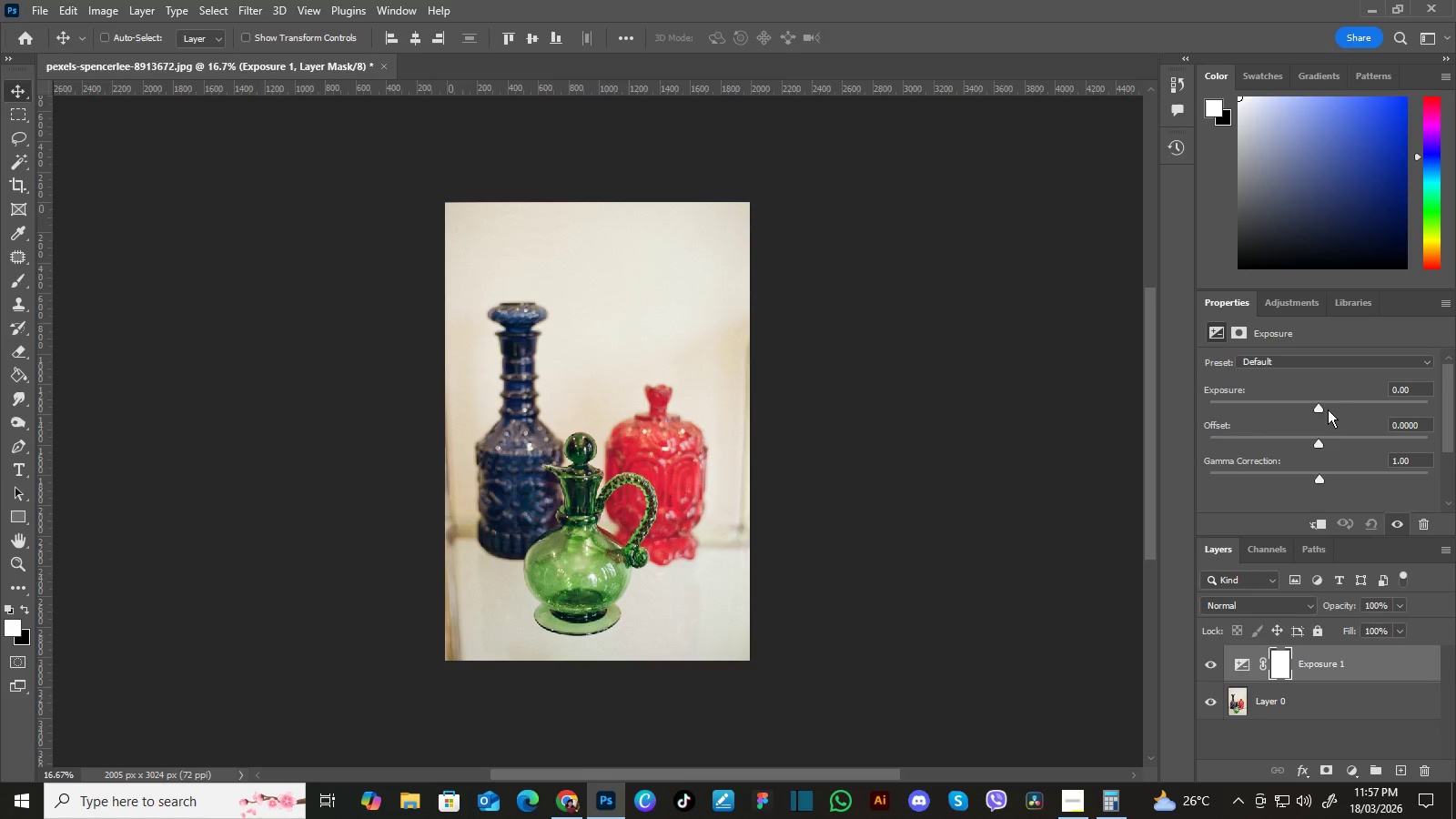 
left_click_drag(start_coordinate=[1319, 410], to_coordinate=[1286, 413])
 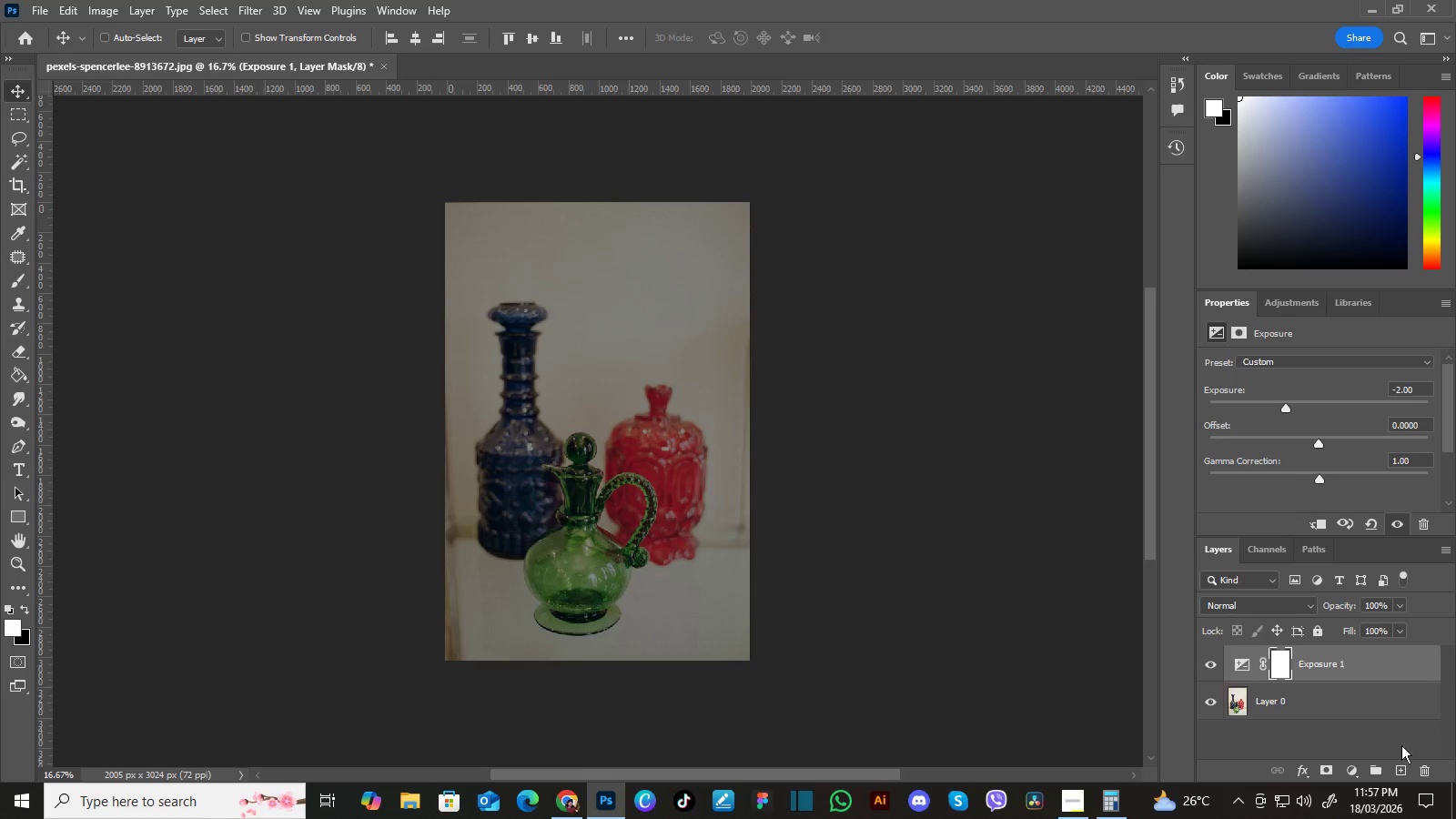 
left_click([1405, 765])
 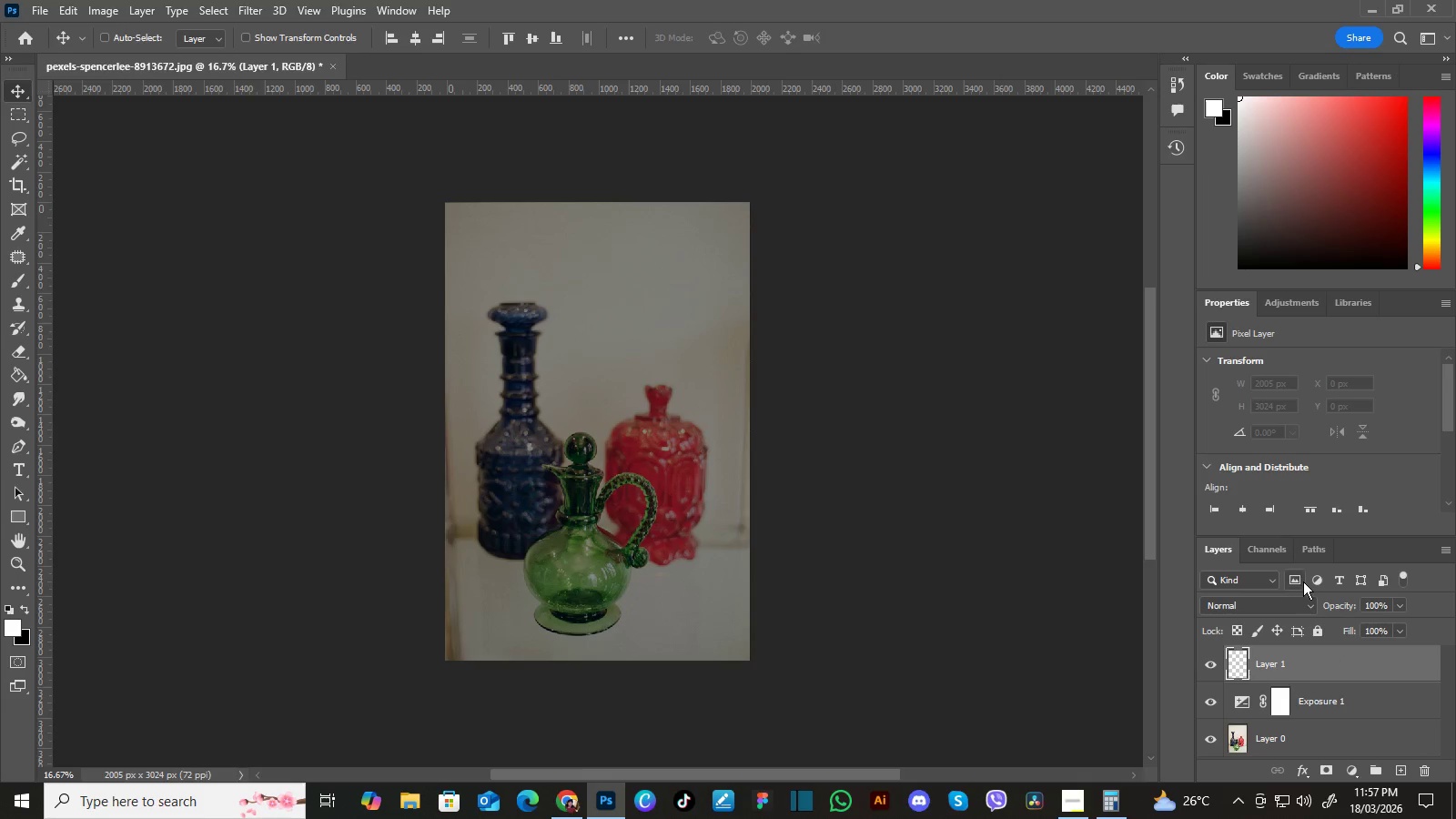 
left_click([1312, 605])
 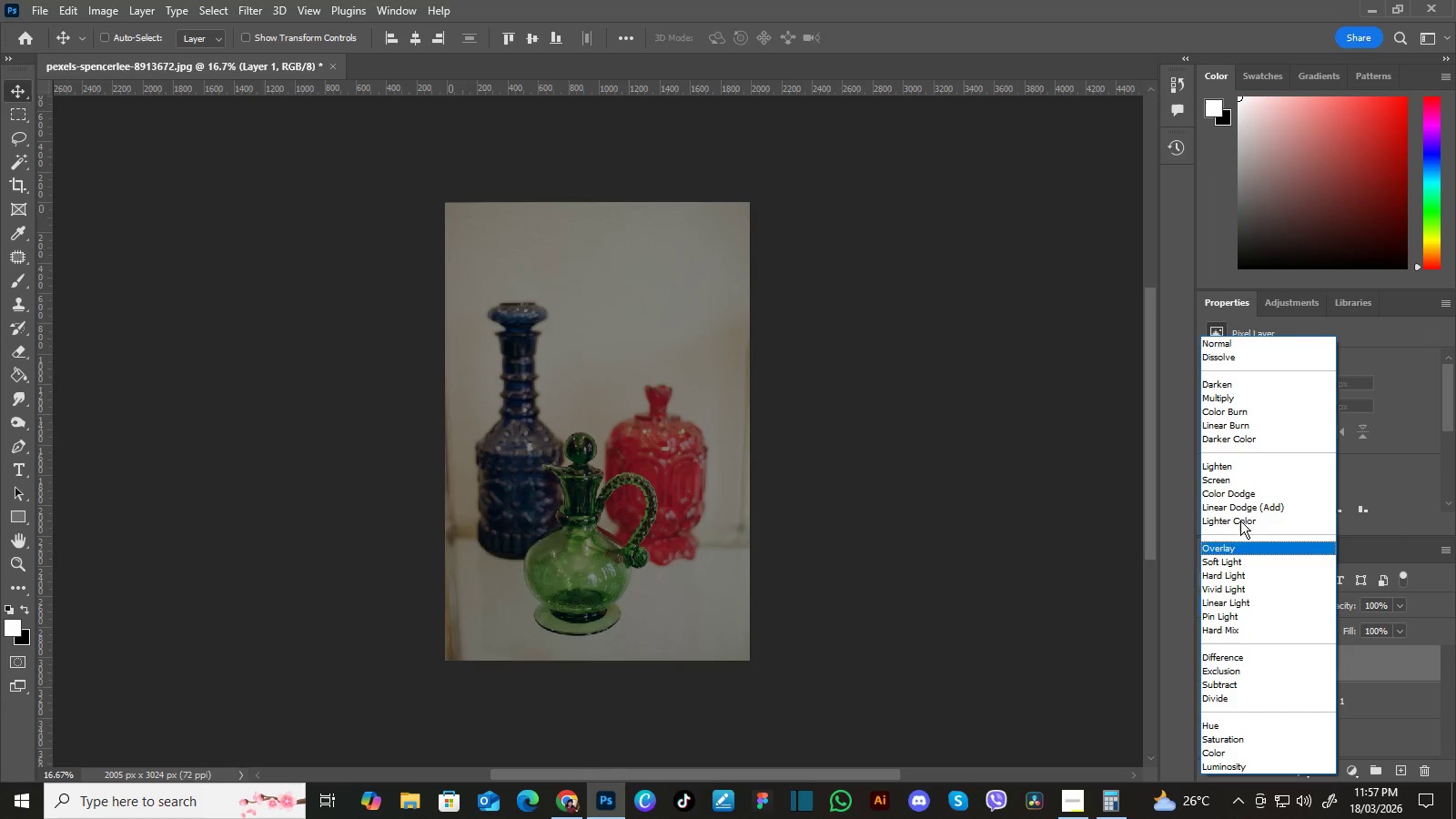 
left_click([1242, 490])
 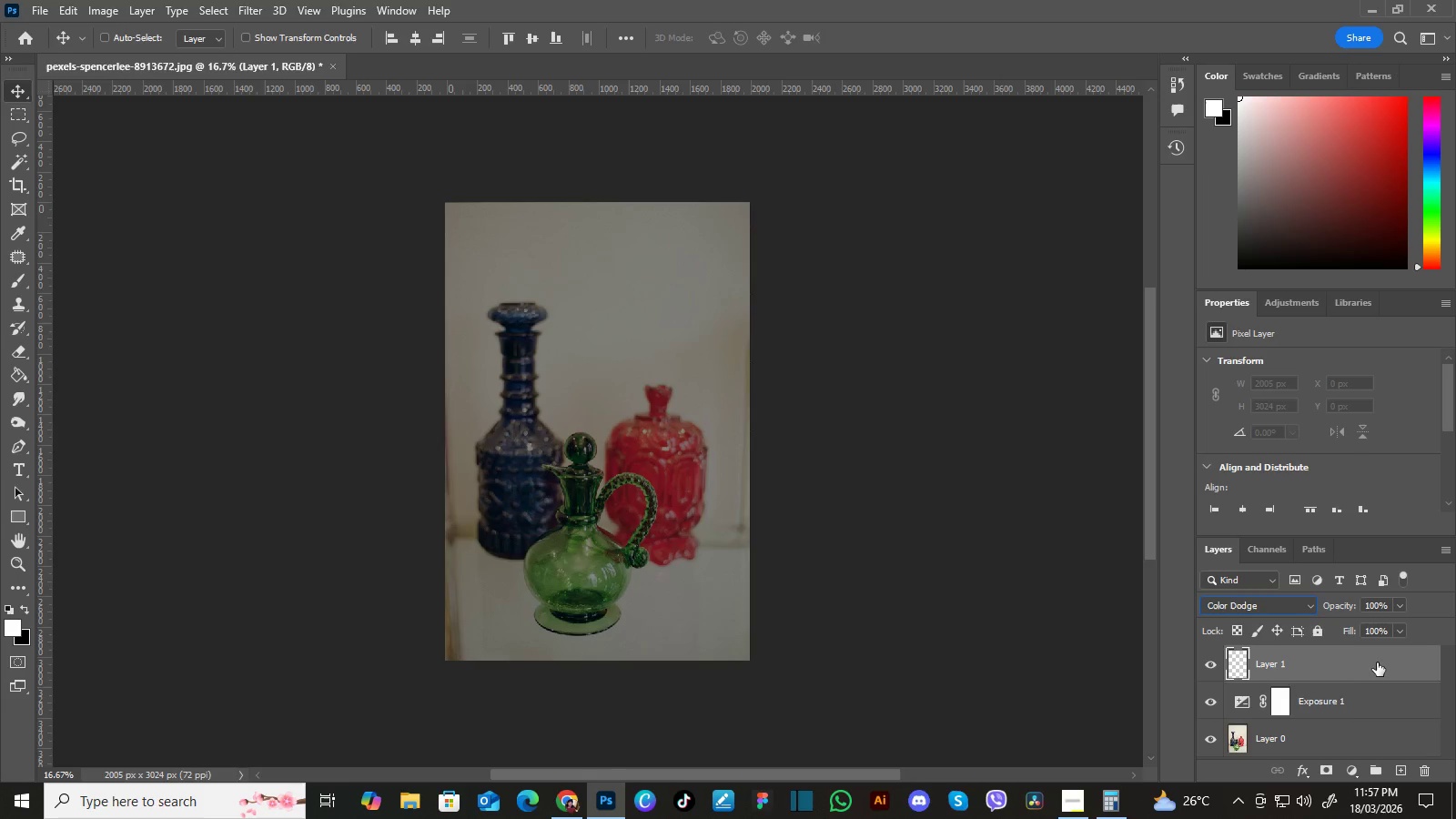 
double_click([1385, 673])
 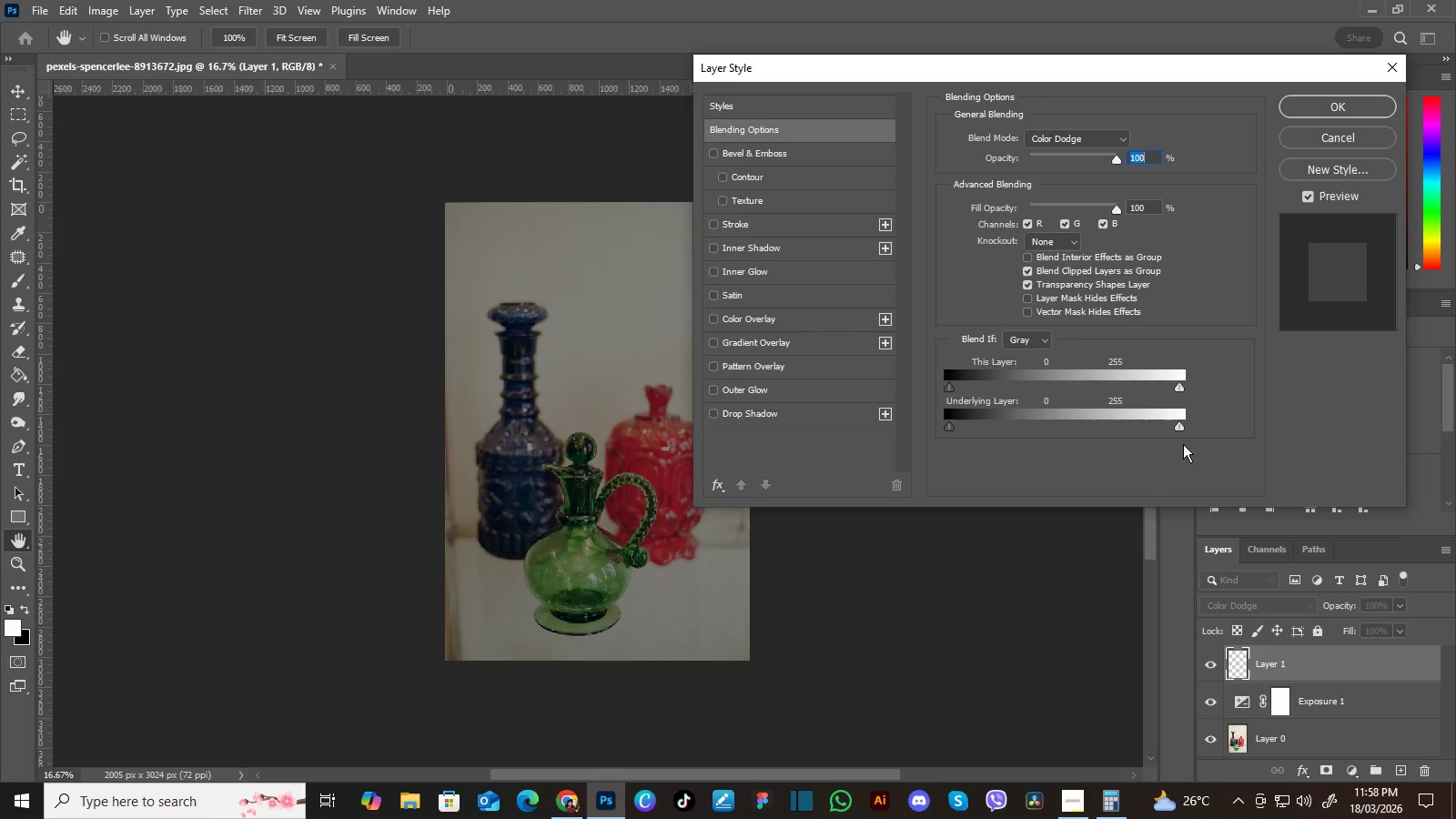 
left_click([1026, 285])
 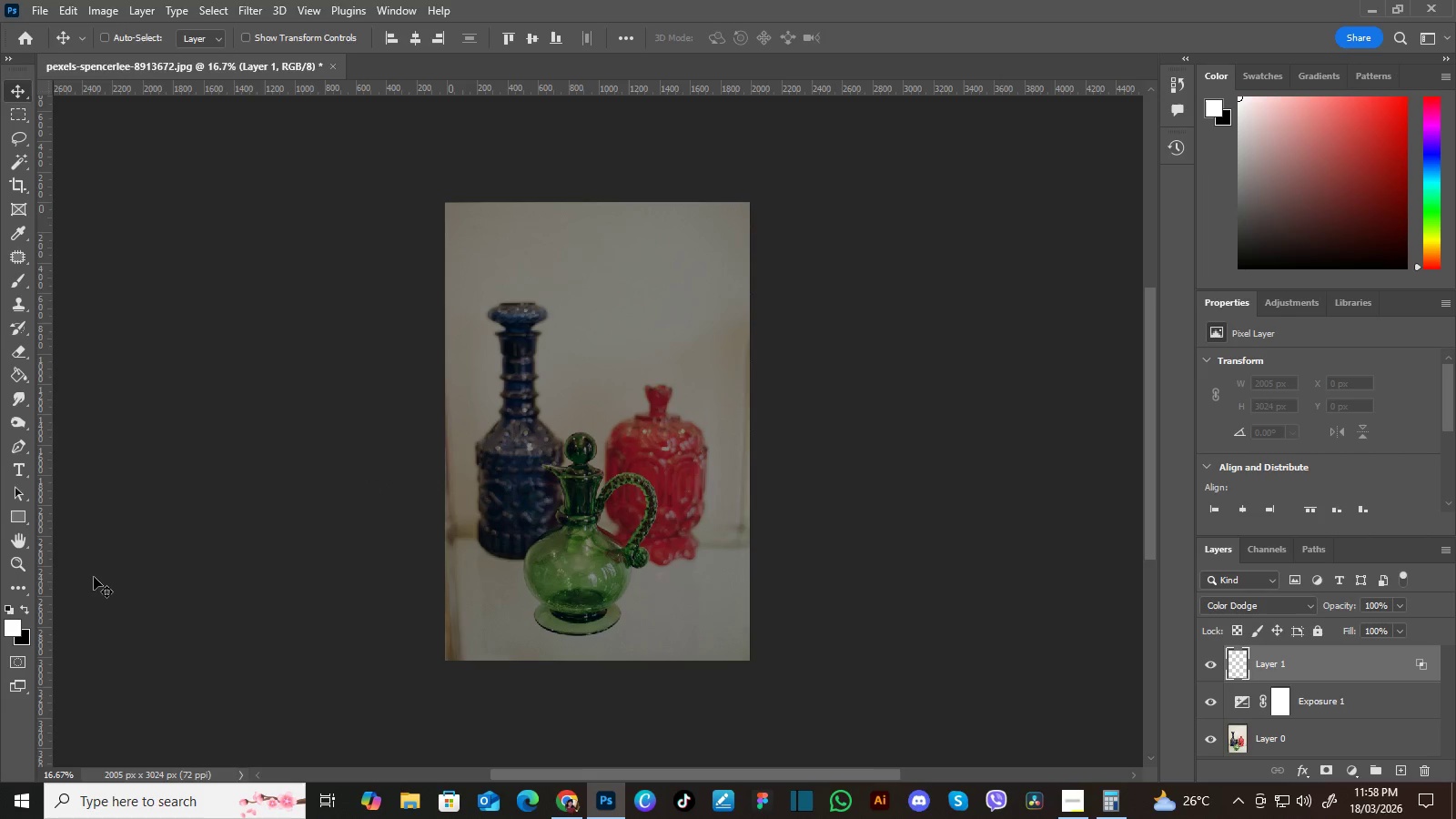 
wait(5.47)
 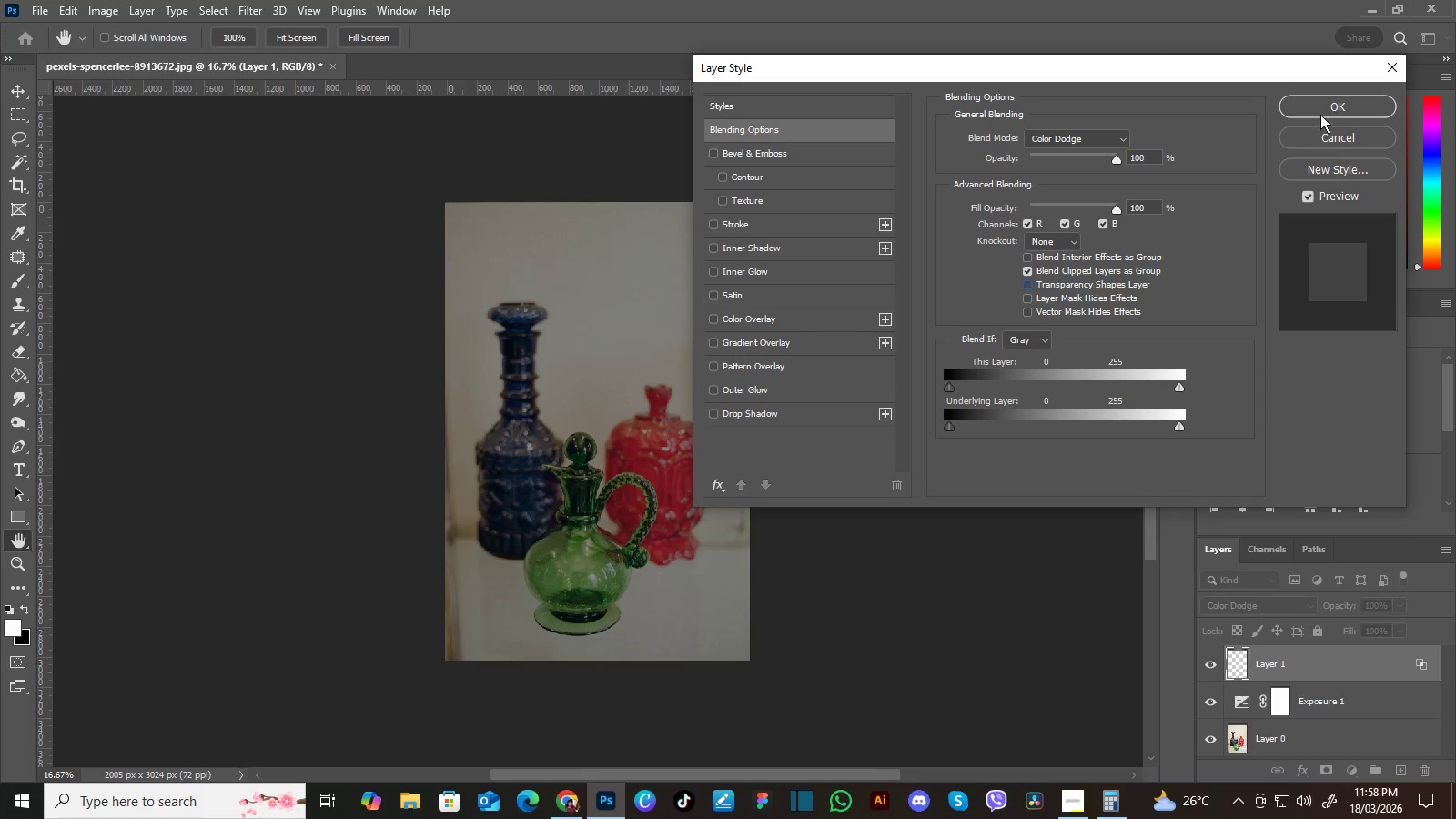 
left_click([13, 624])
 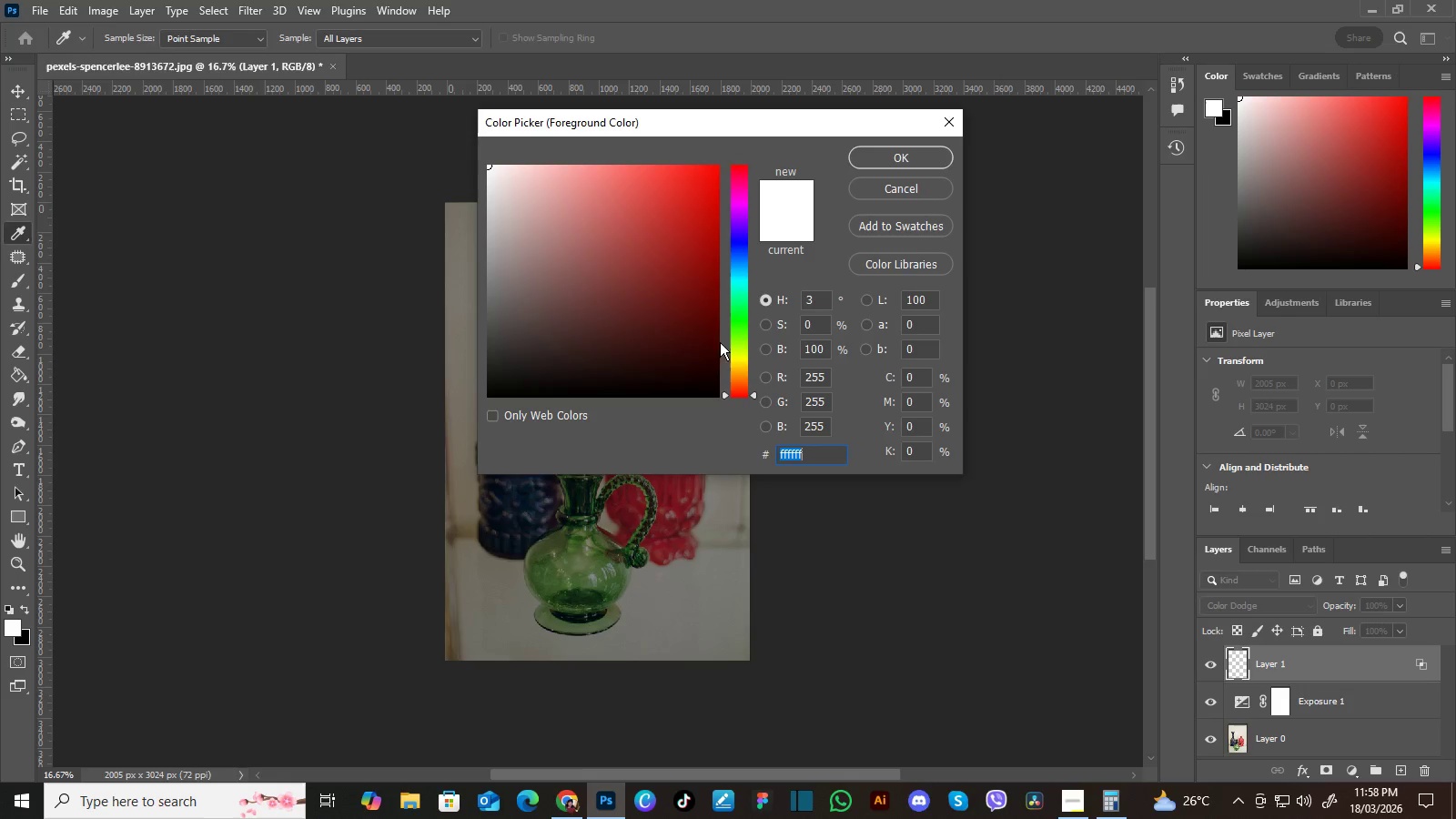 
left_click([740, 333])
 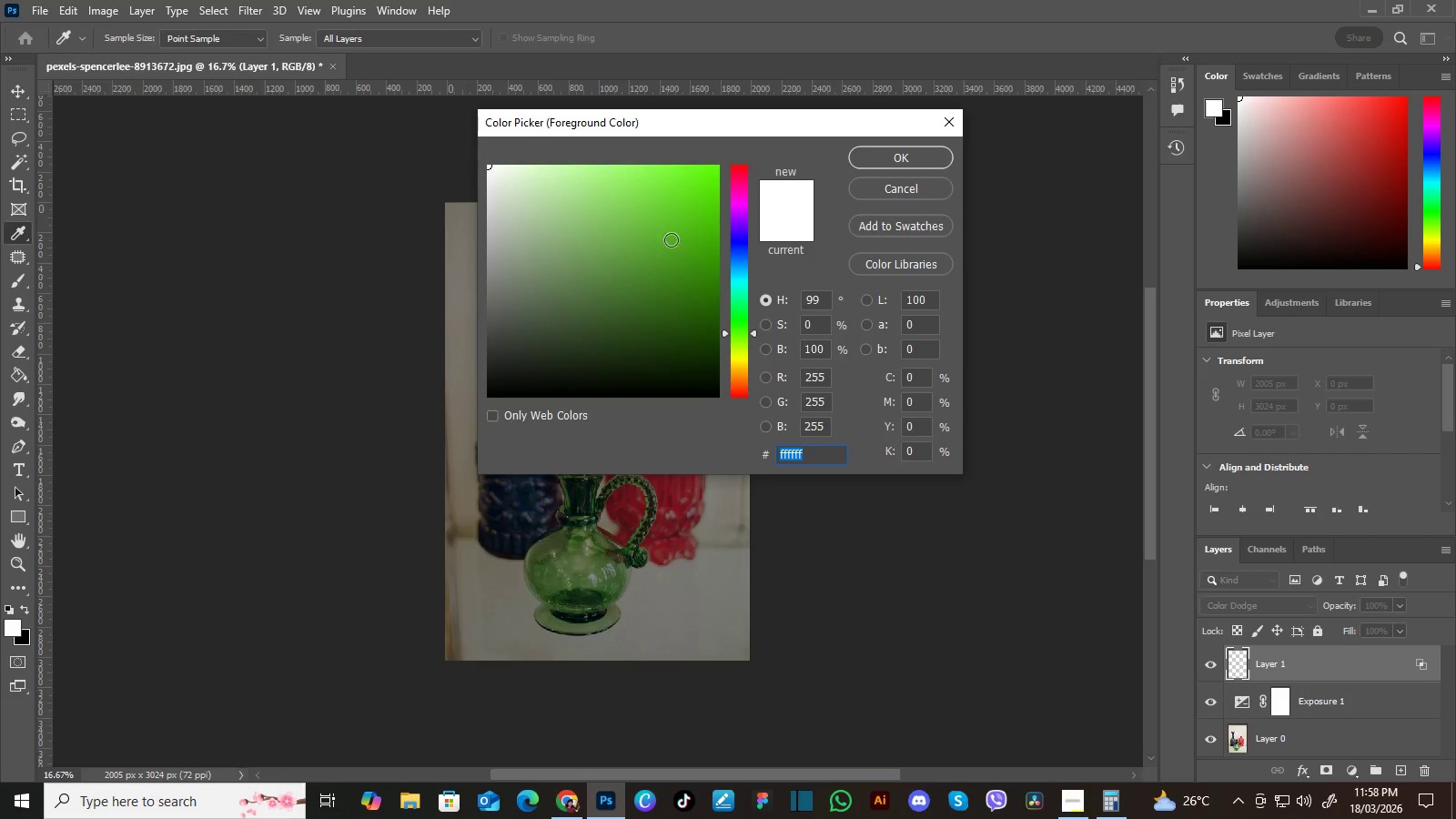 
left_click([666, 232])
 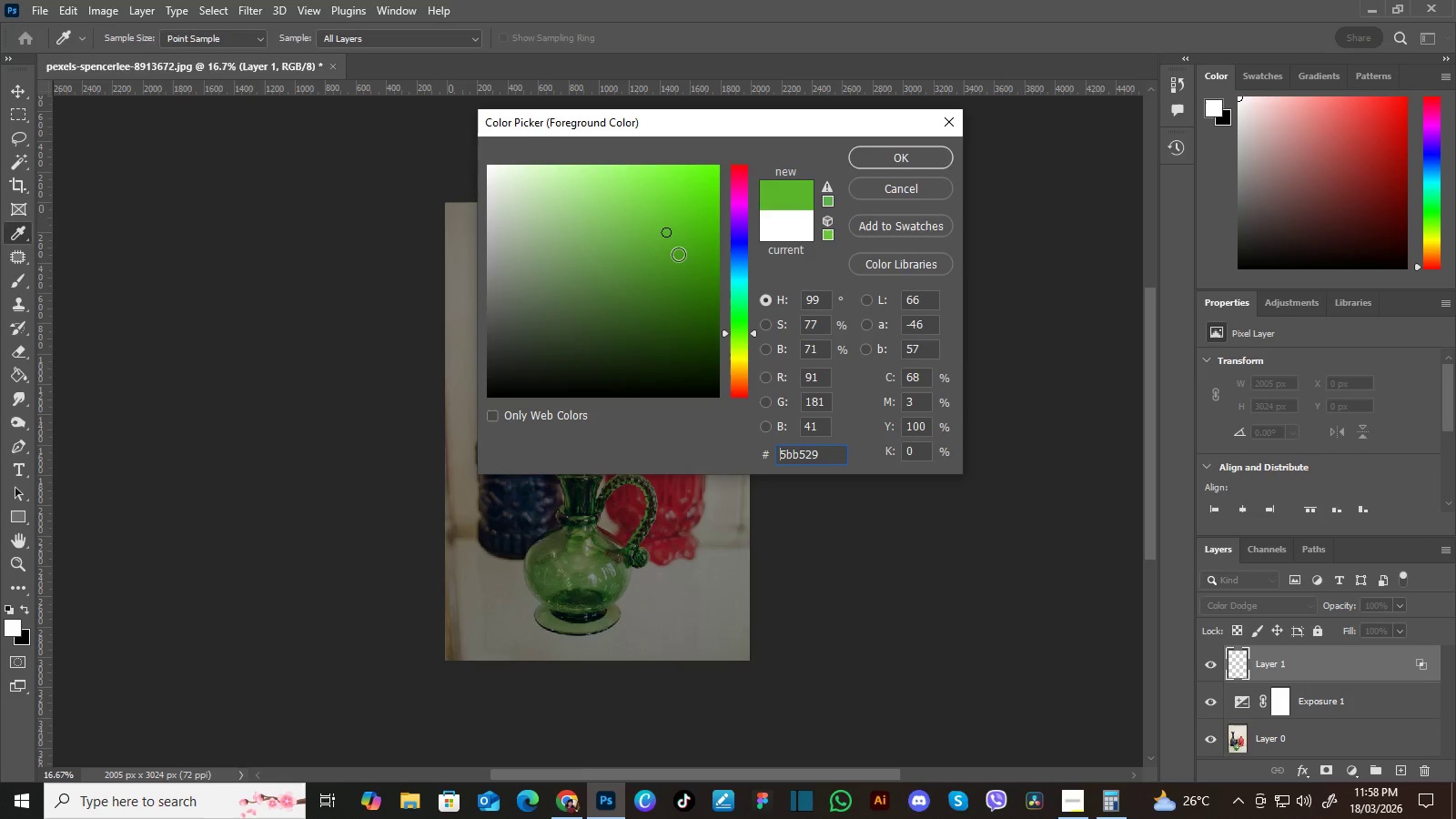 
left_click([577, 186])
 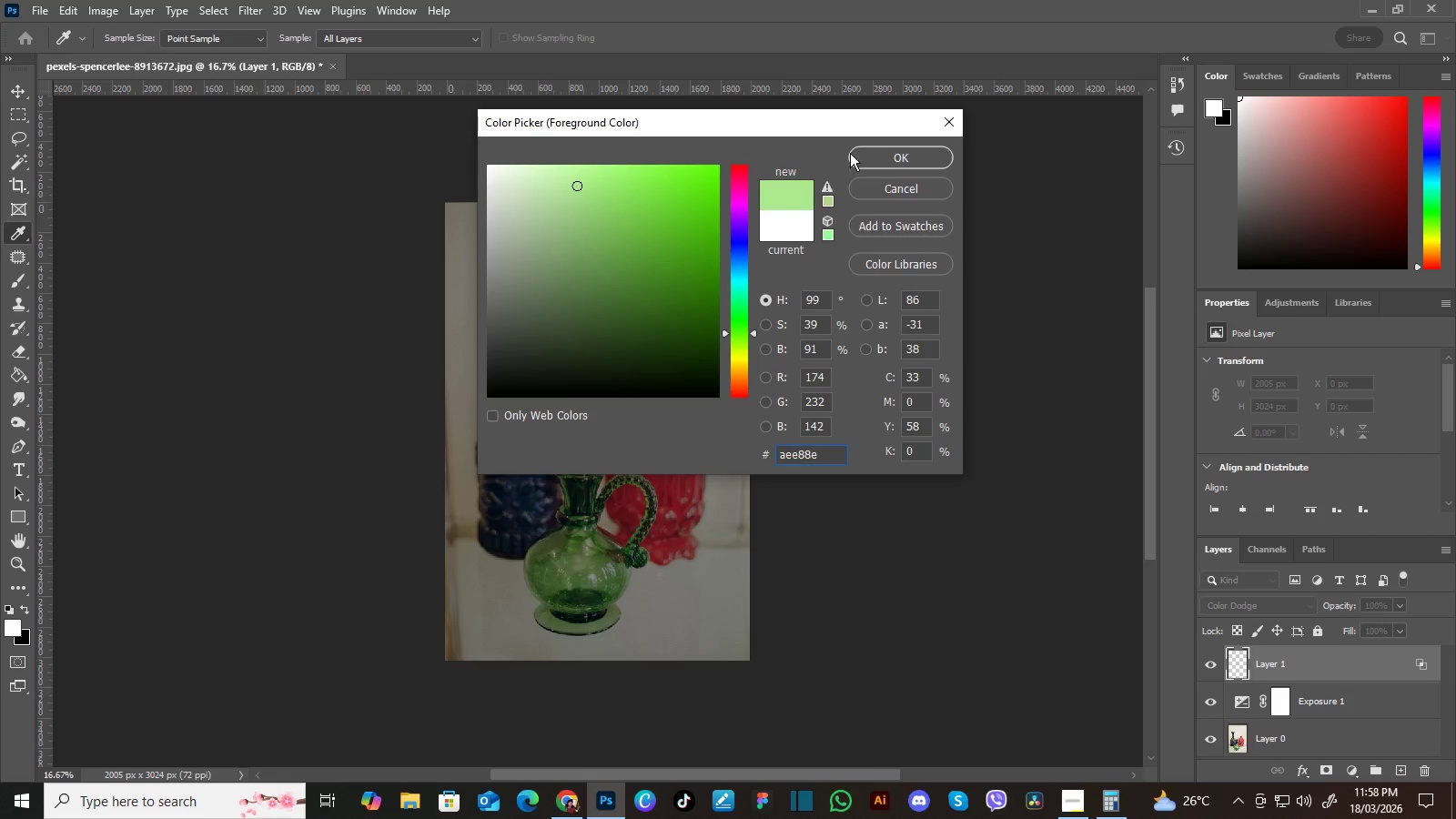 
left_click([860, 153])
 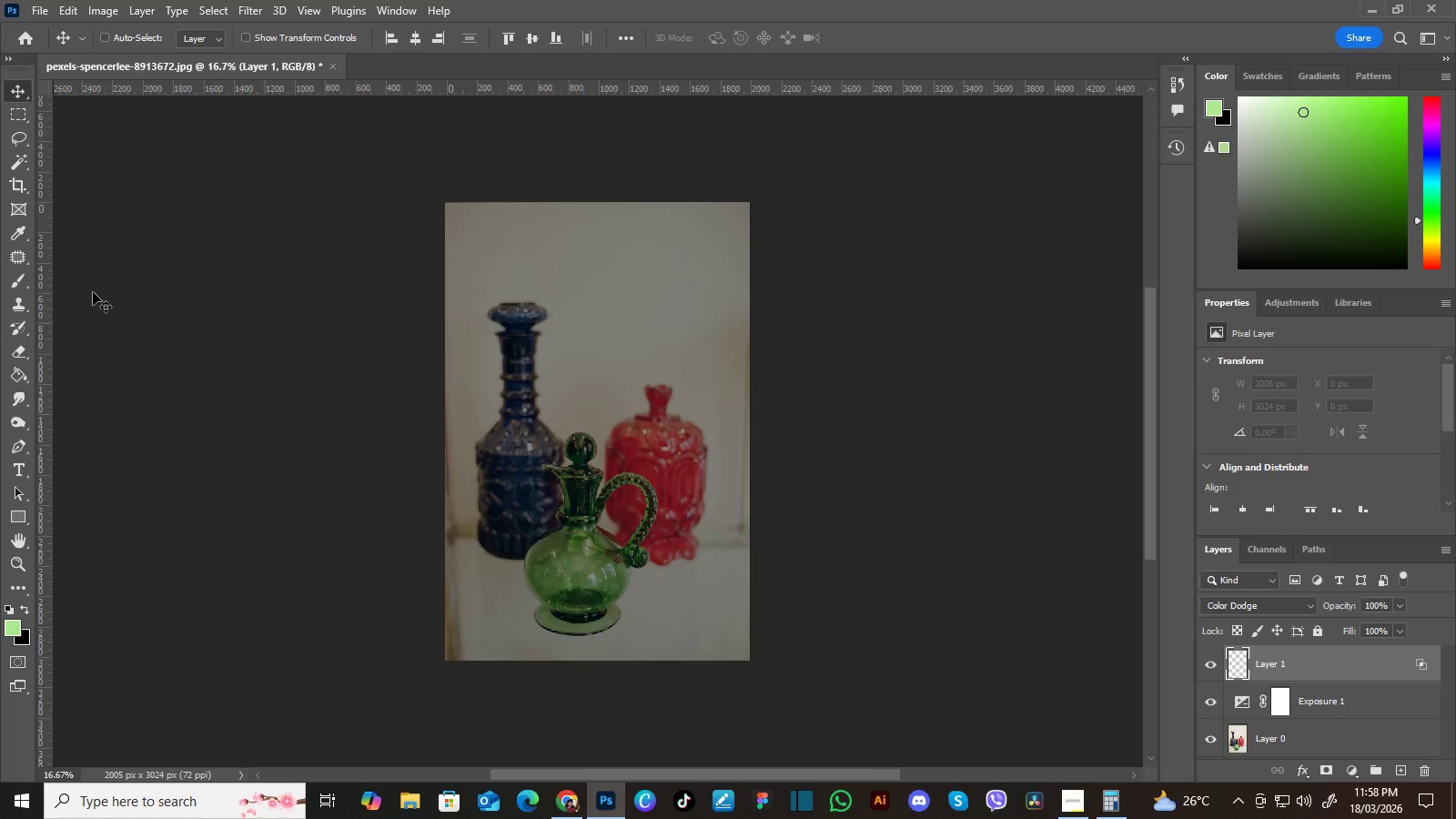 
left_click([19, 279])
 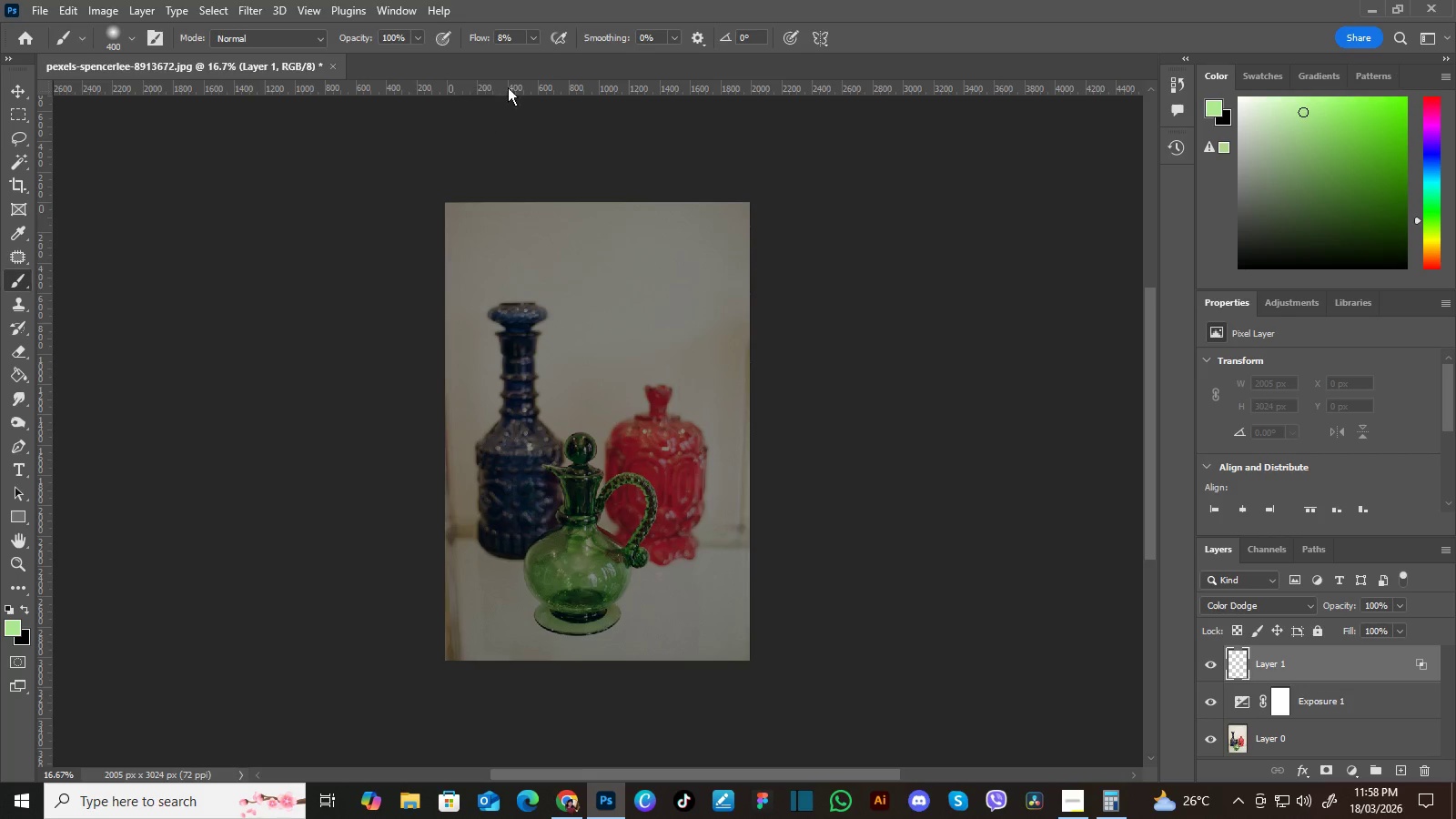 
left_click([533, 37])
 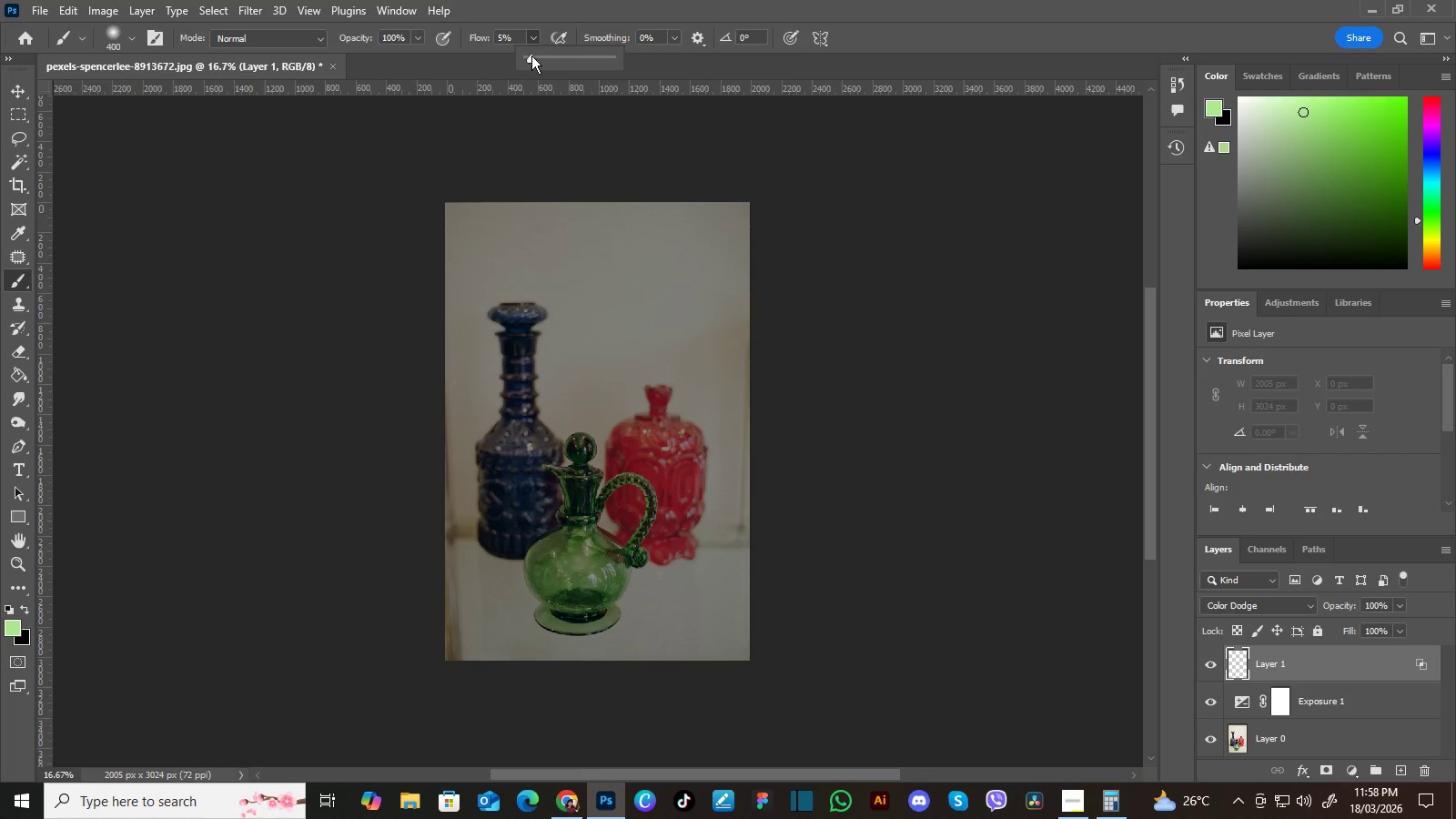 
left_click([531, 56])
 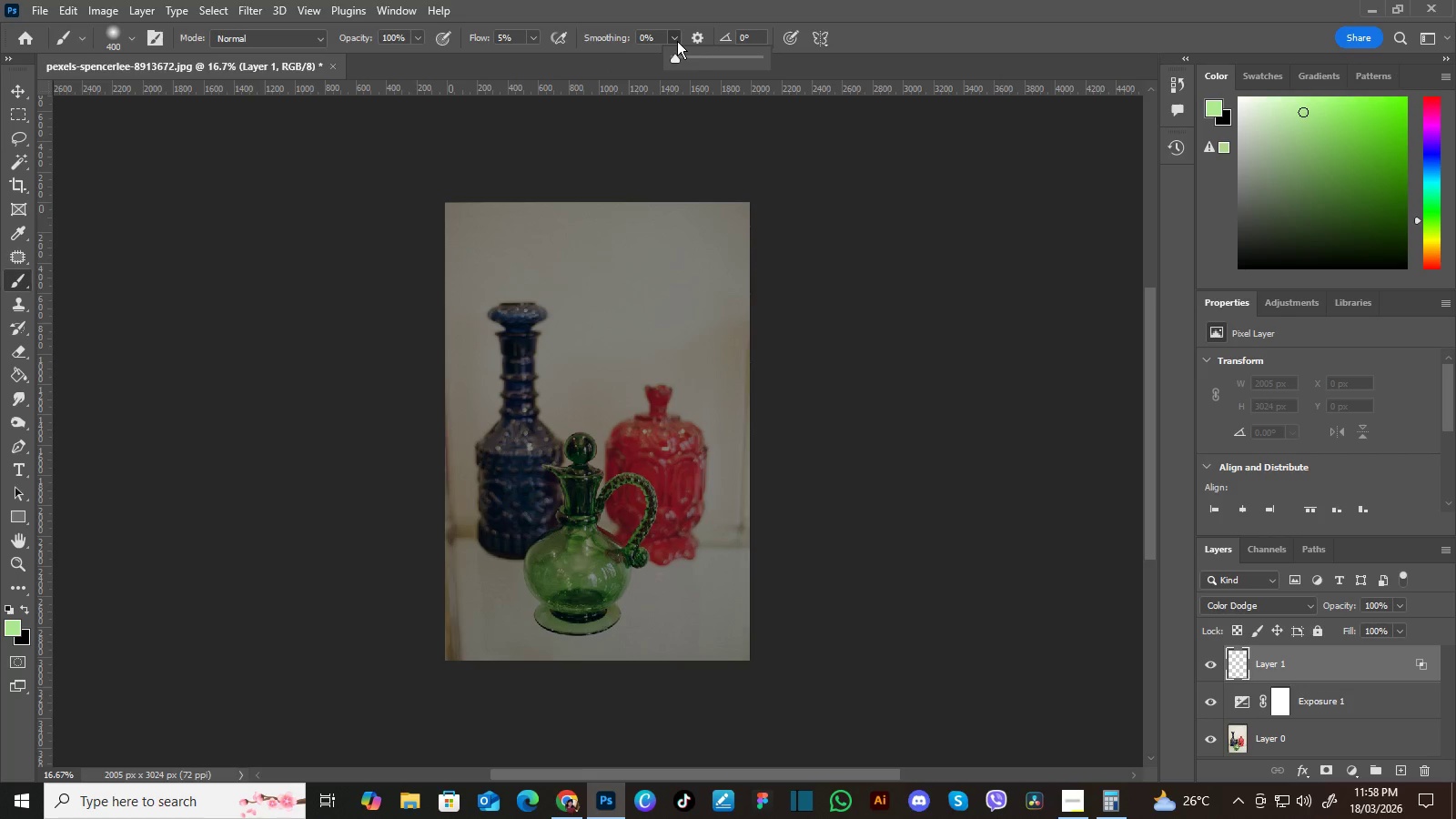 
left_click_drag(start_coordinate=[674, 56], to_coordinate=[692, 53])
 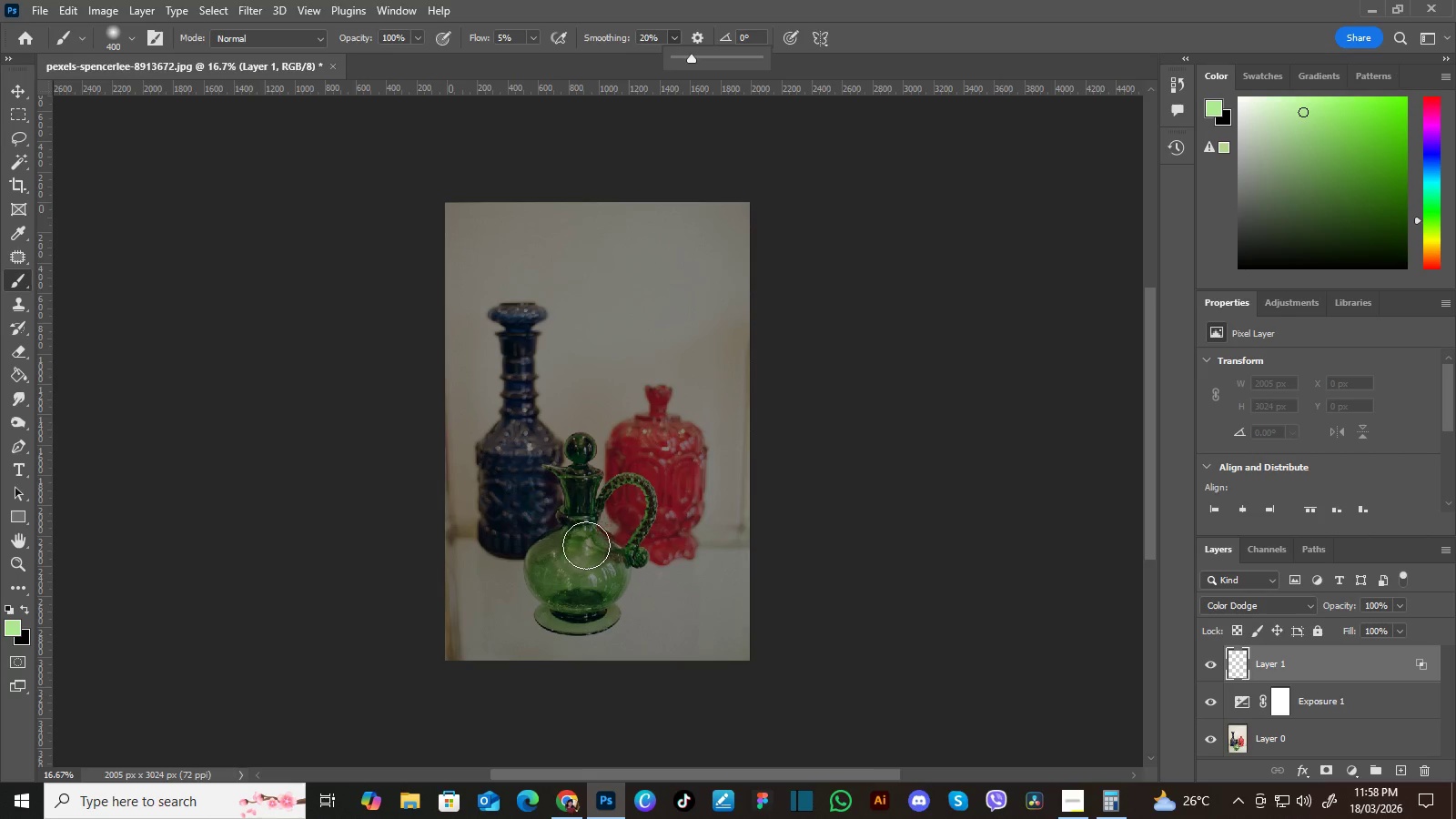 
left_click_drag(start_coordinate=[586, 546], to_coordinate=[586, 561])
 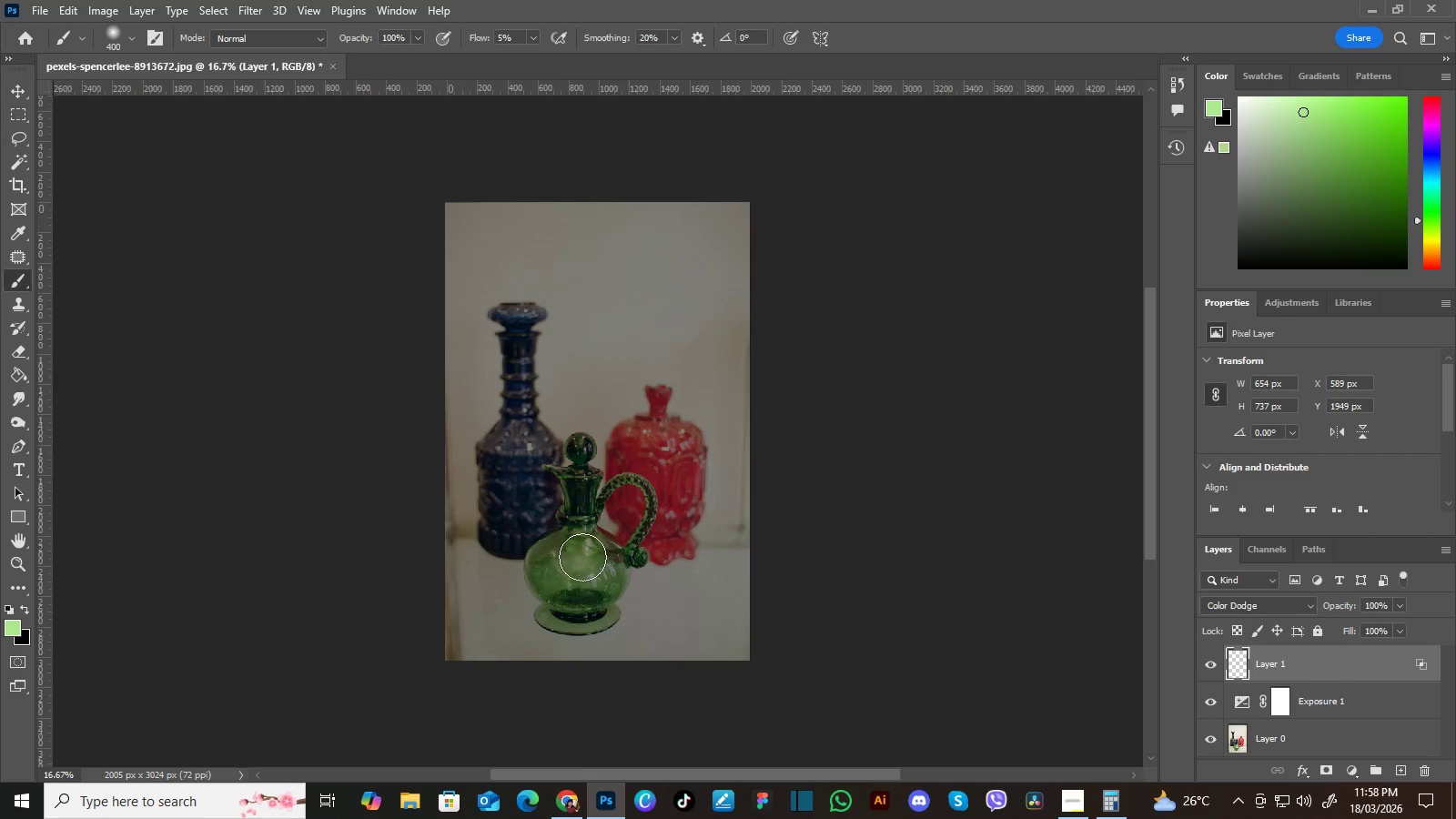 
left_click_drag(start_coordinate=[581, 557], to_coordinate=[574, 577])
 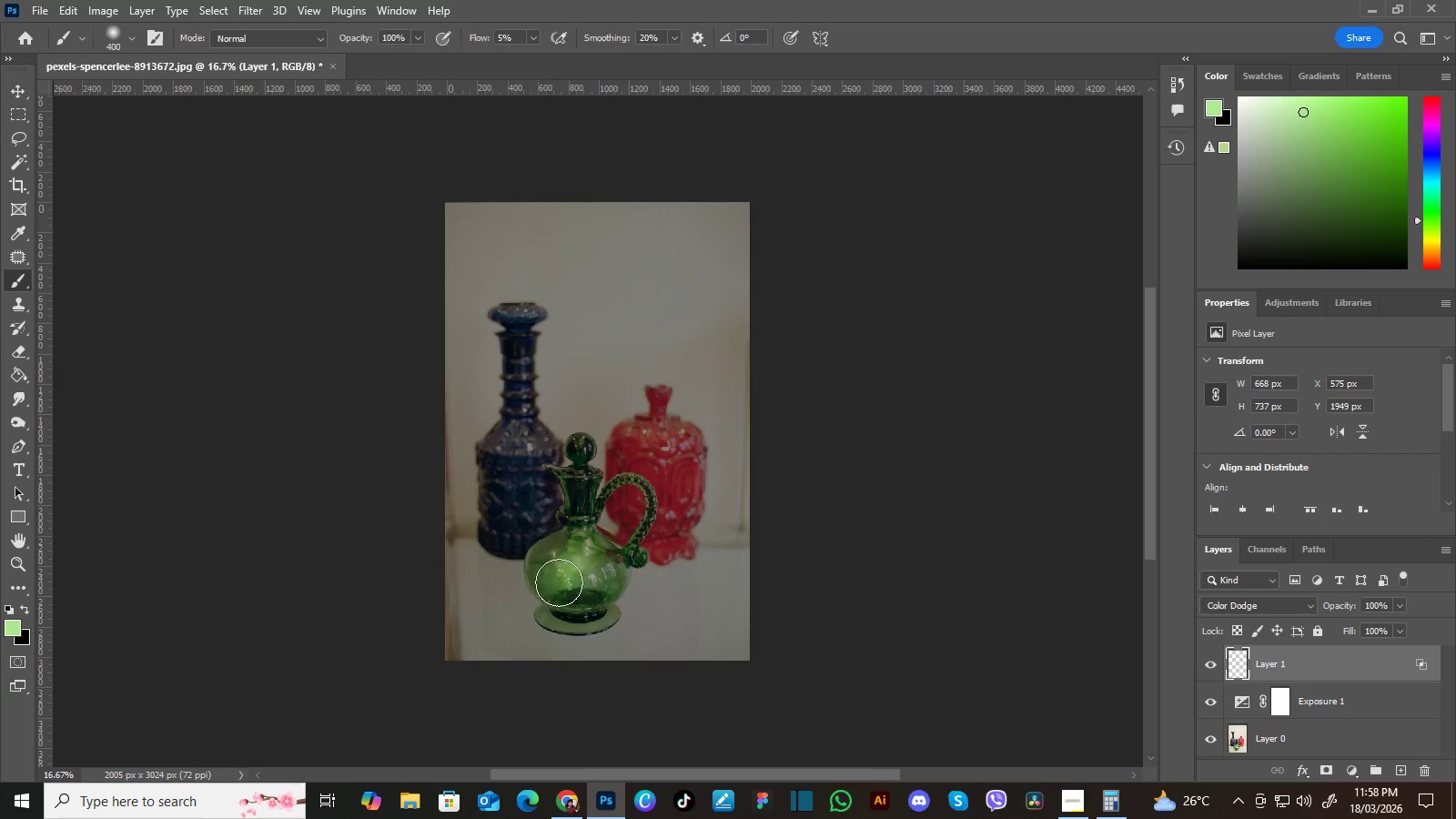 
wait(5.14)
 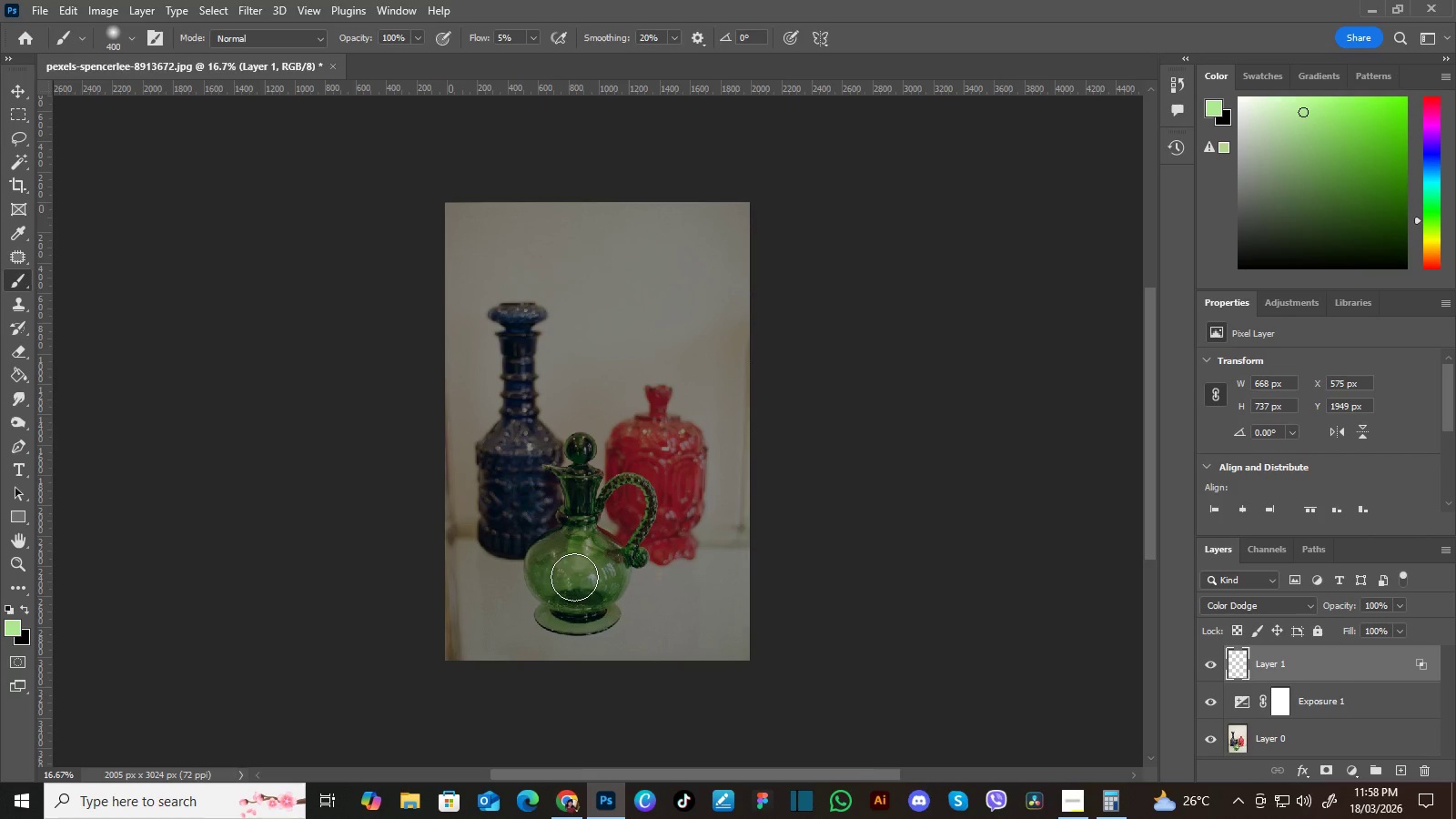 
hold_key(key=E, duration=1.05)
 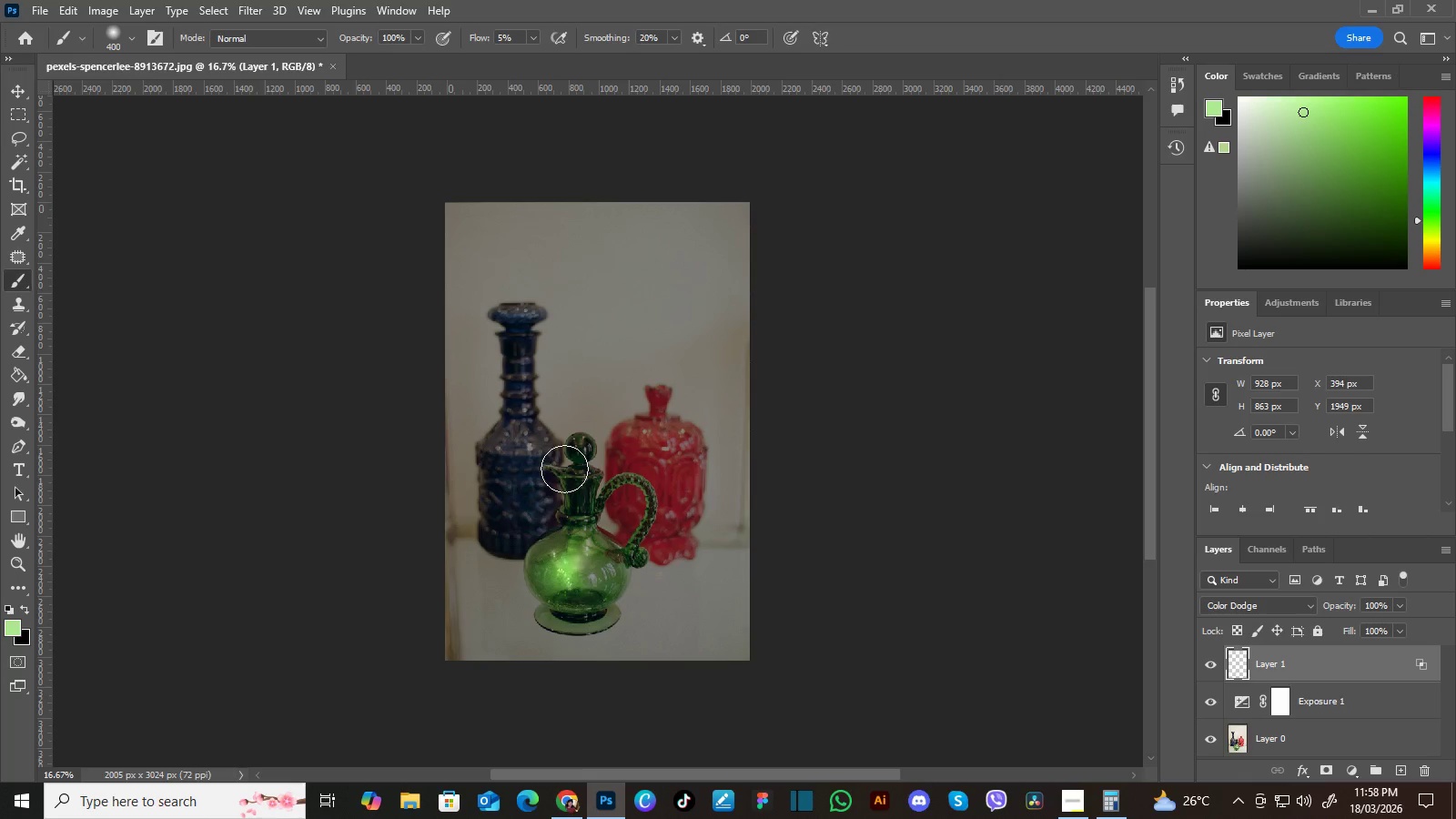 
key(Control+Z)
 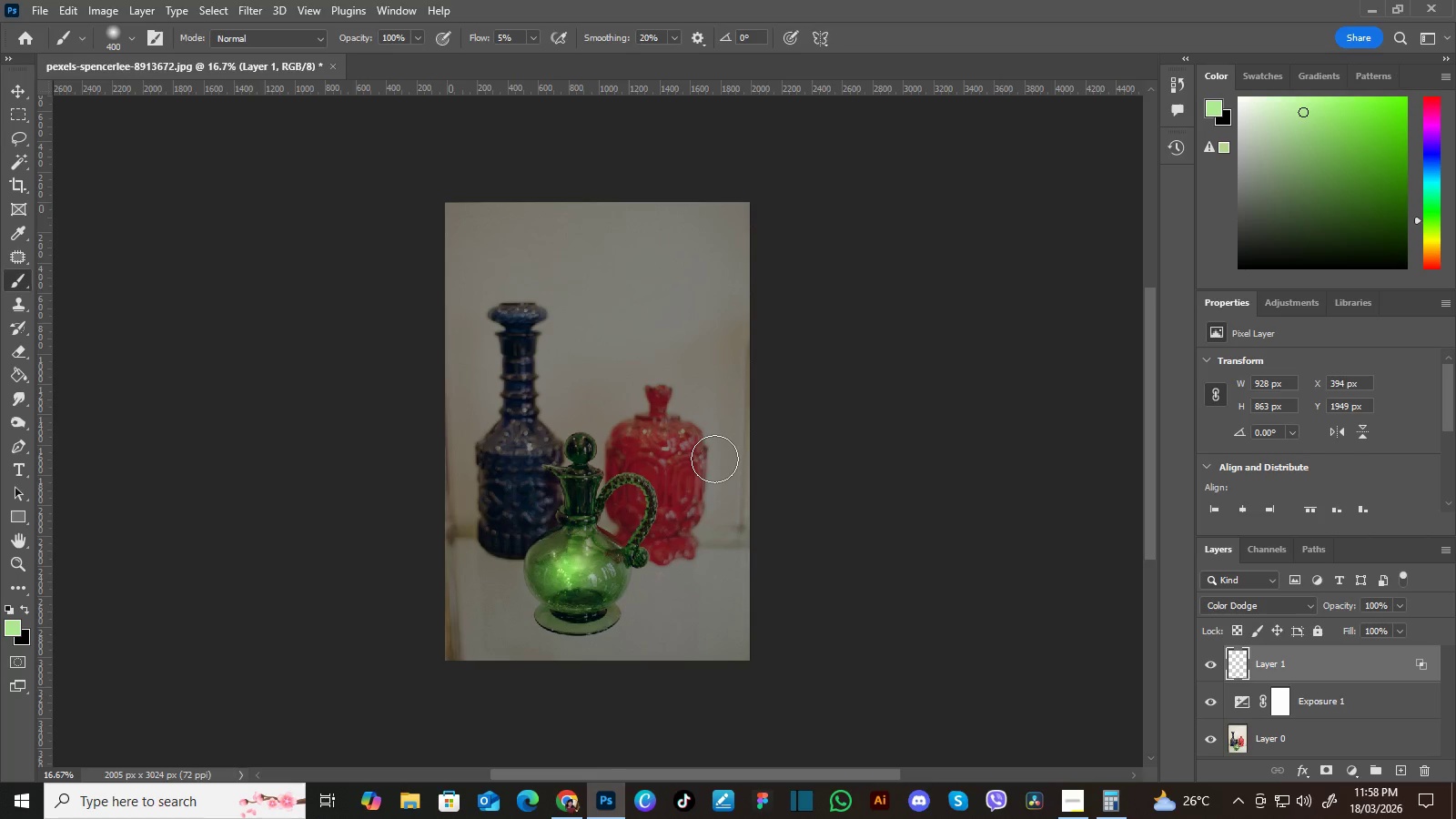 
key(Control+Equal)
 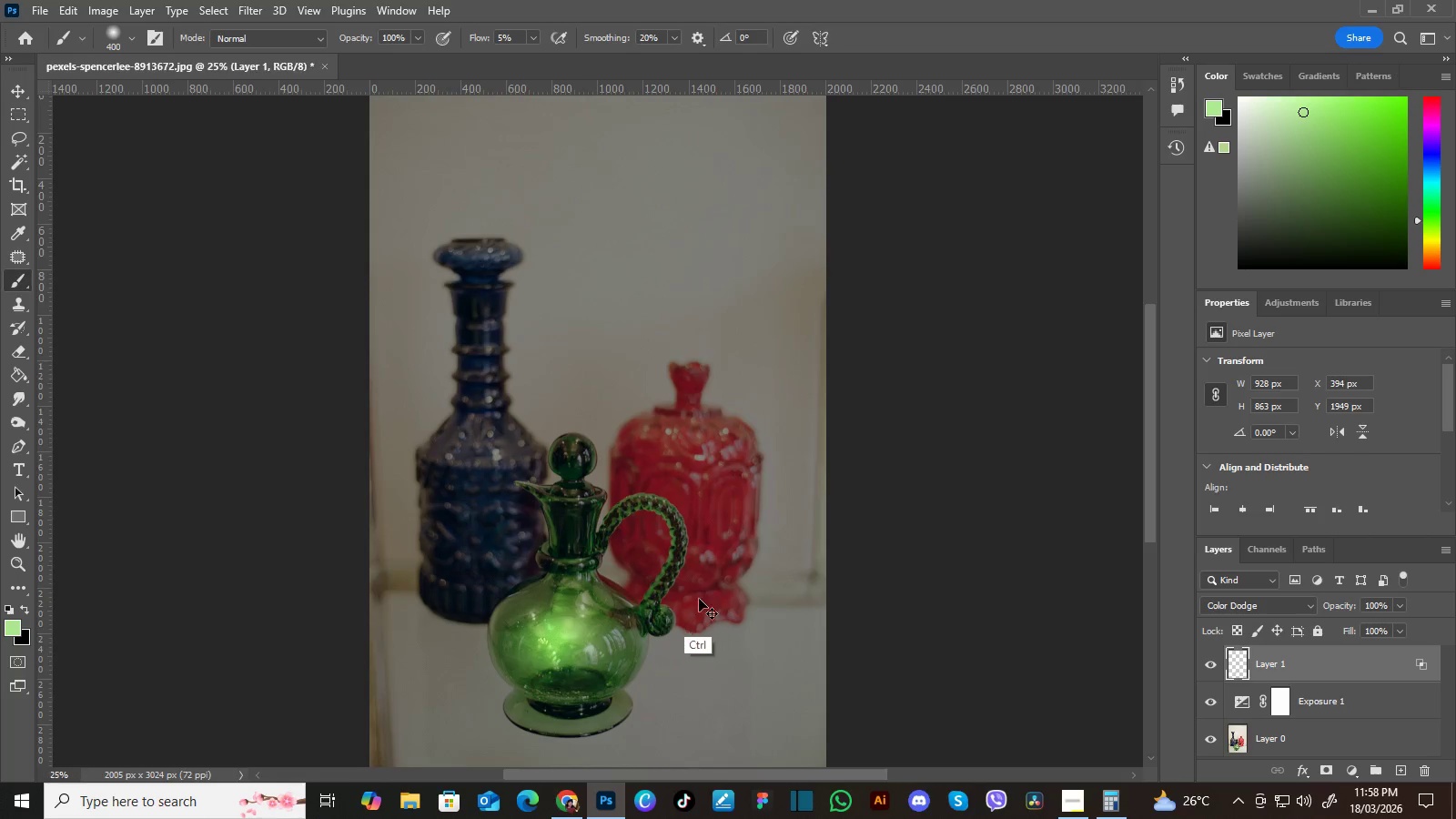 
key(Control+Equal)
 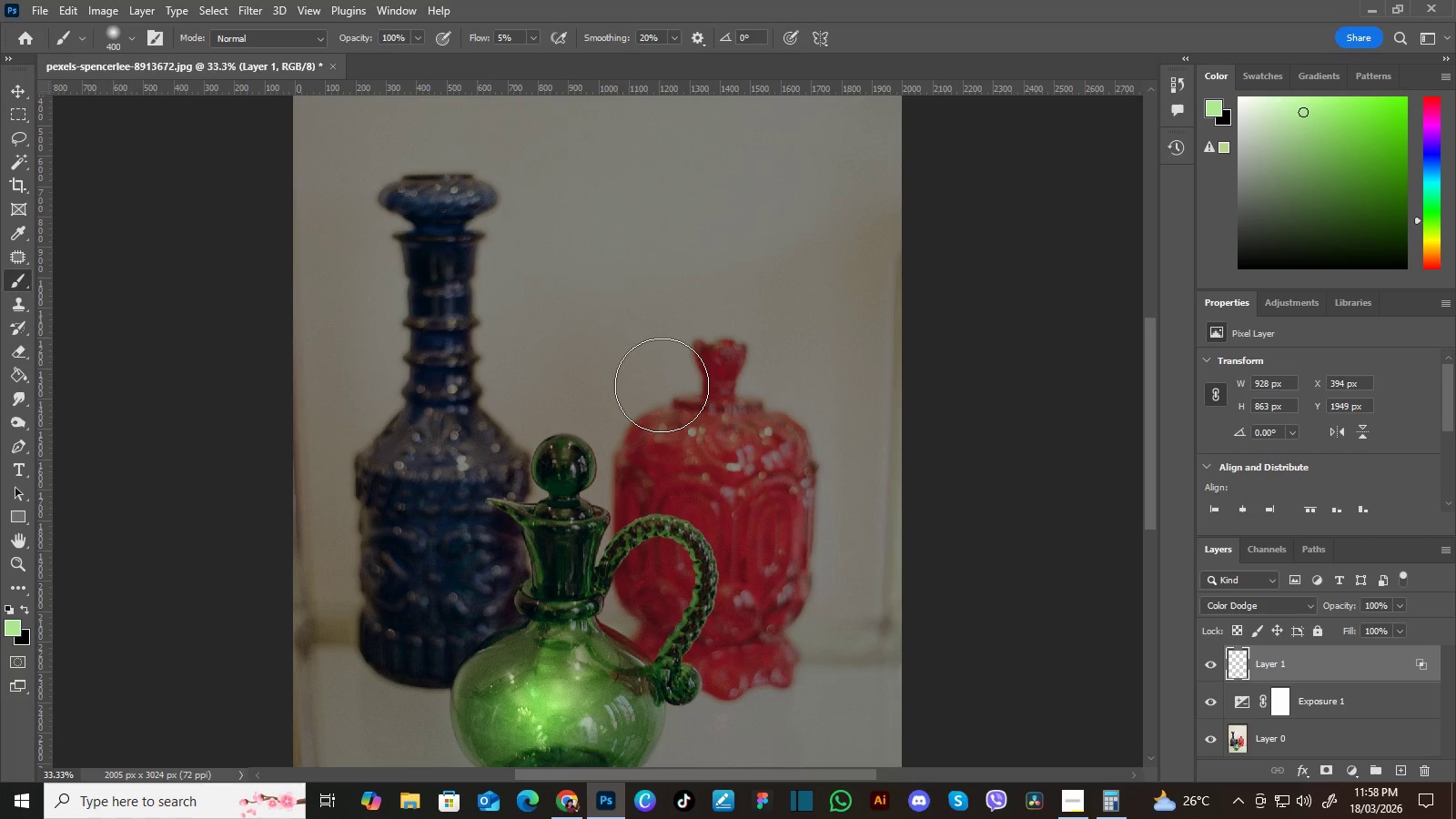 
hold_key(key=Space, duration=1.41)
 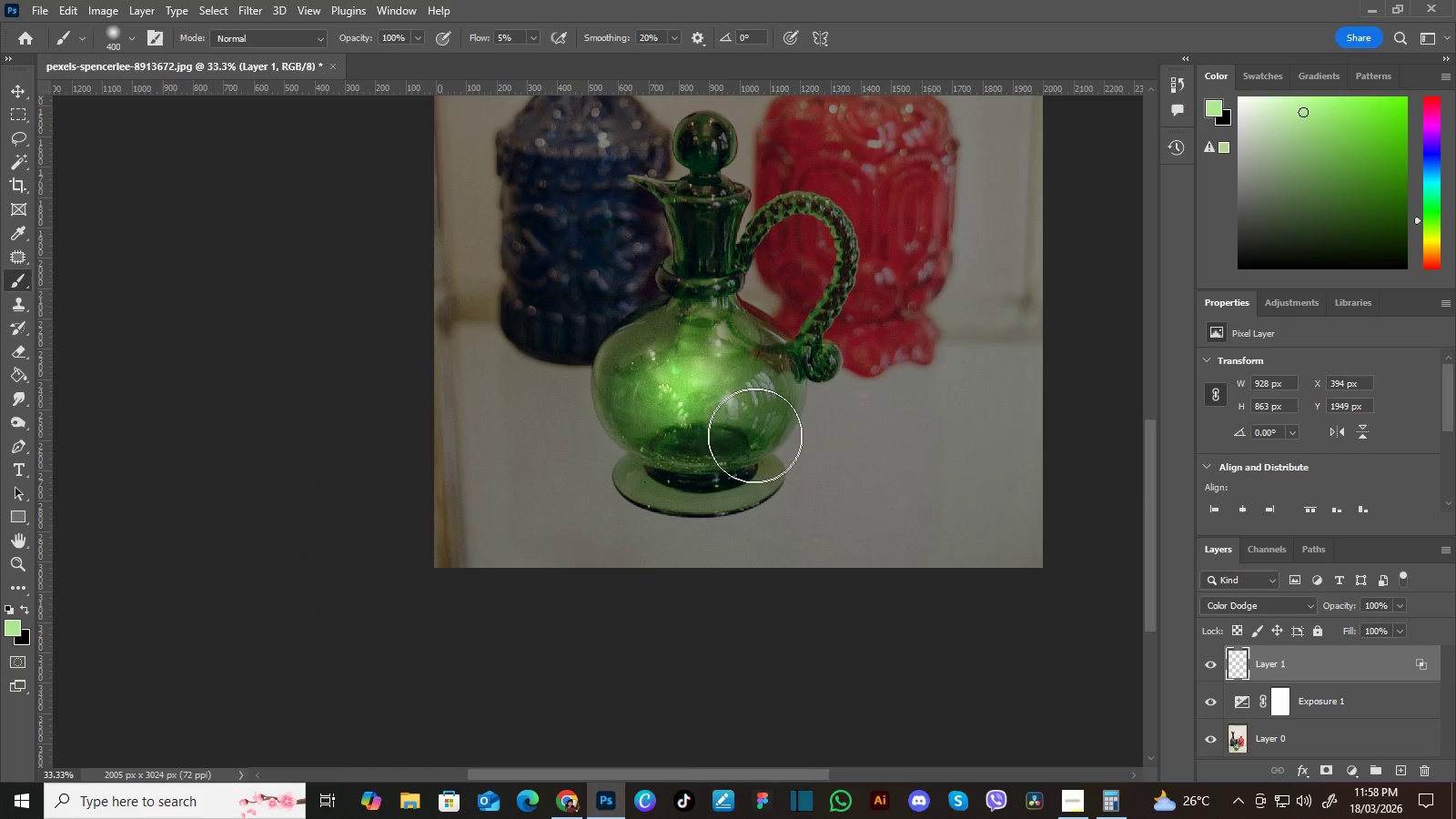 
left_click_drag(start_coordinate=[686, 587], to_coordinate=[778, 376])
 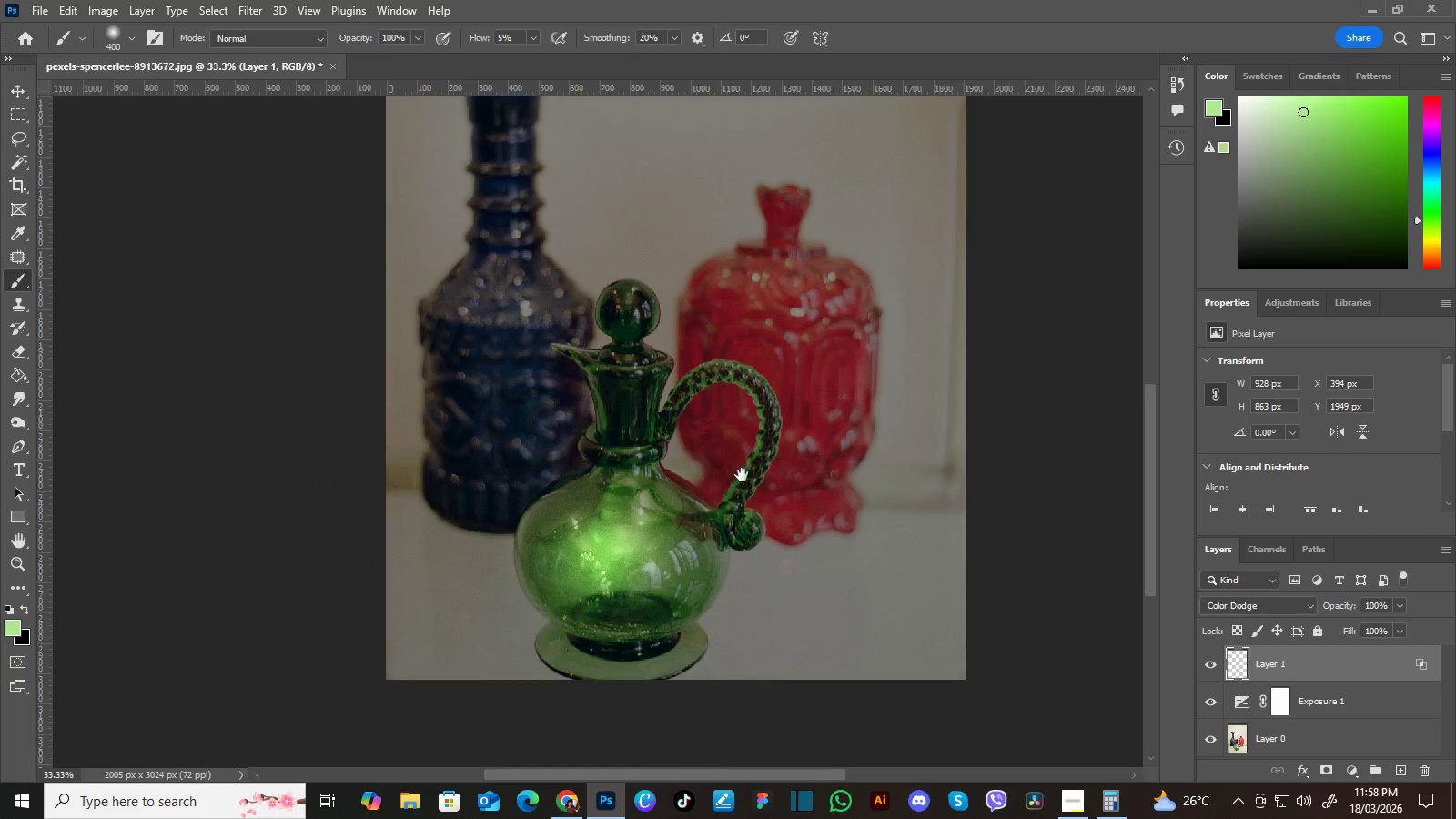 
left_click_drag(start_coordinate=[742, 475], to_coordinate=[791, 363])
 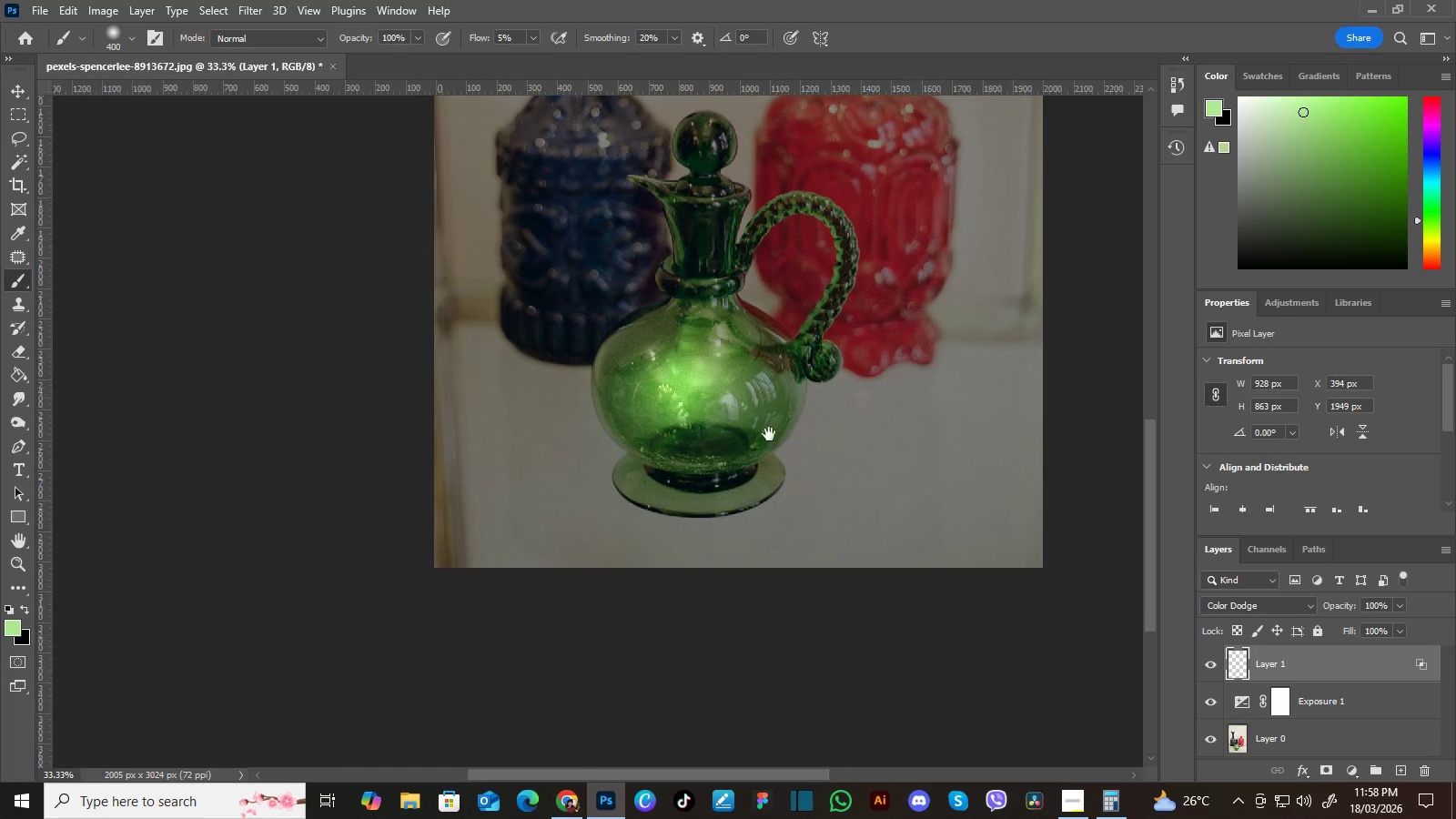 
triple_click([769, 434])
 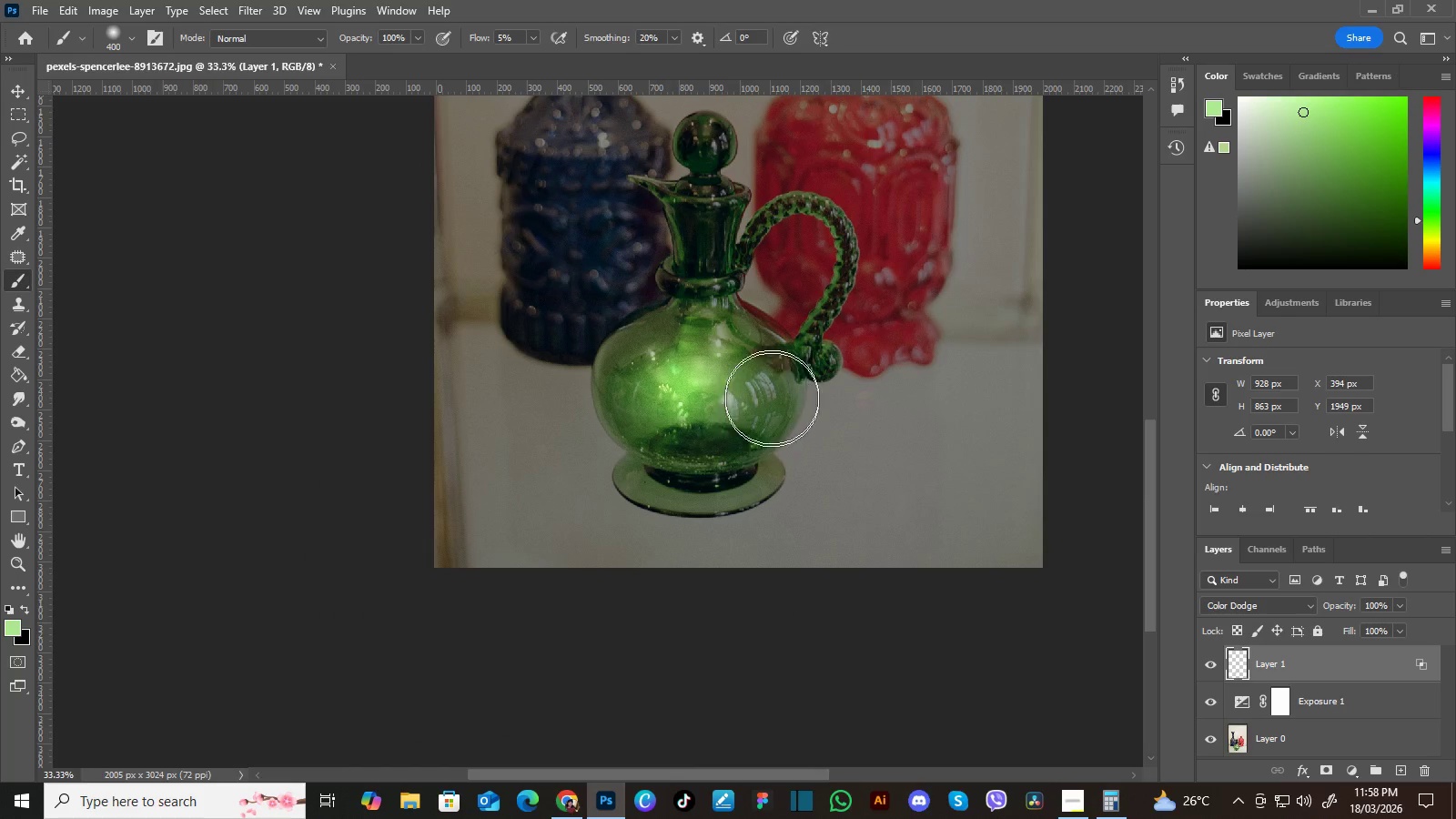 
key(BracketLeft)
 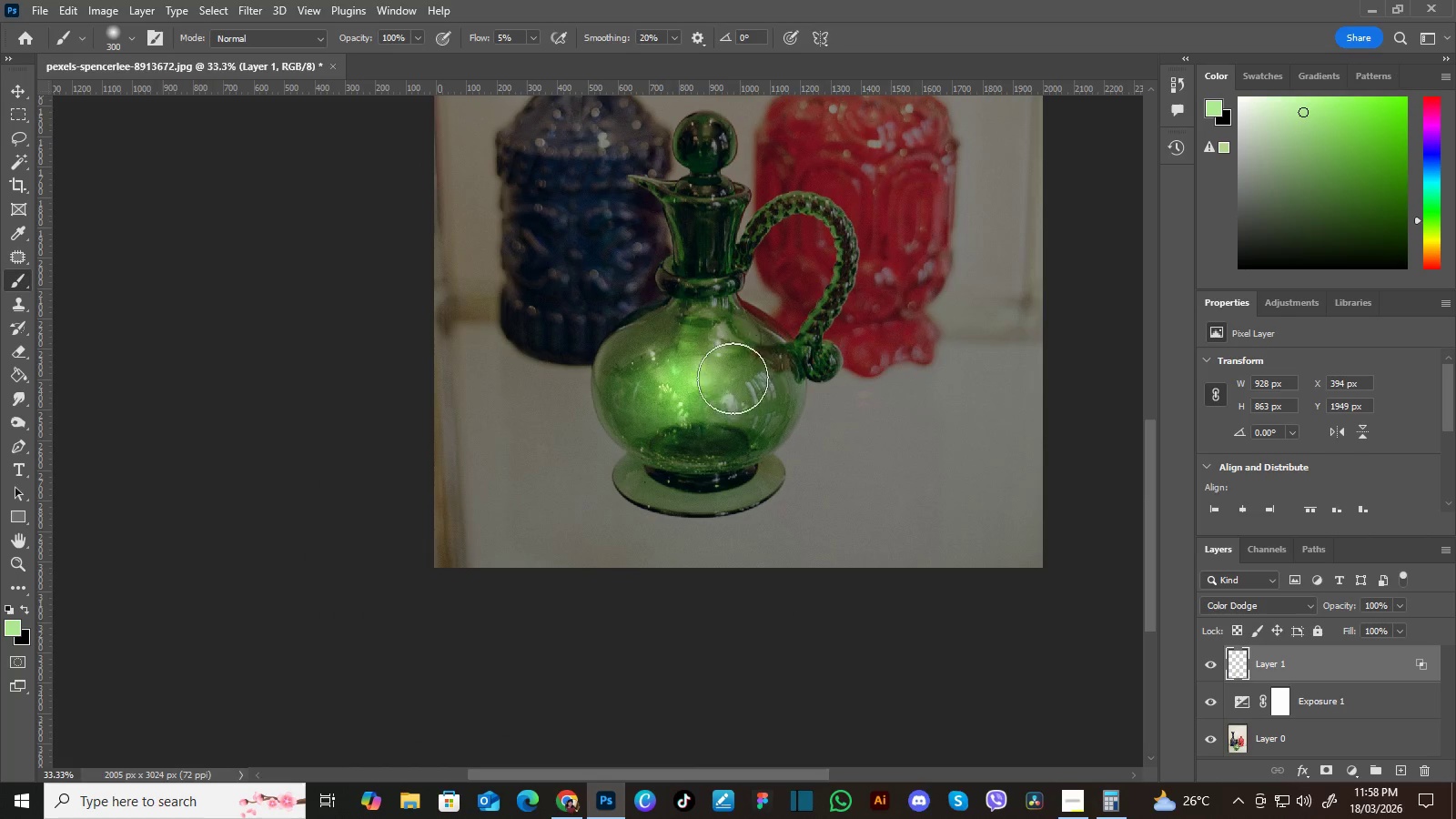 
key(BracketLeft)
 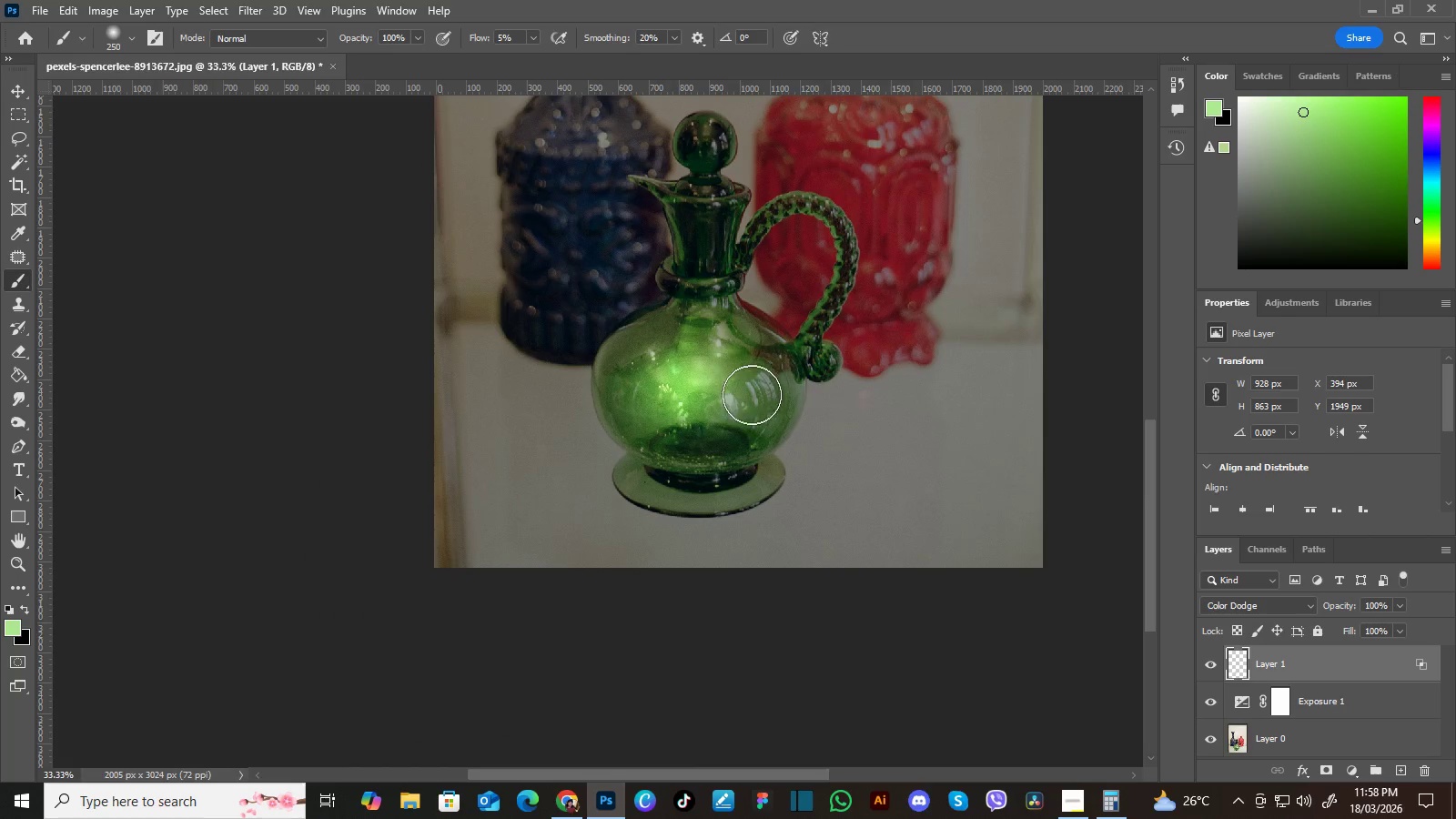 
key(BracketLeft)
 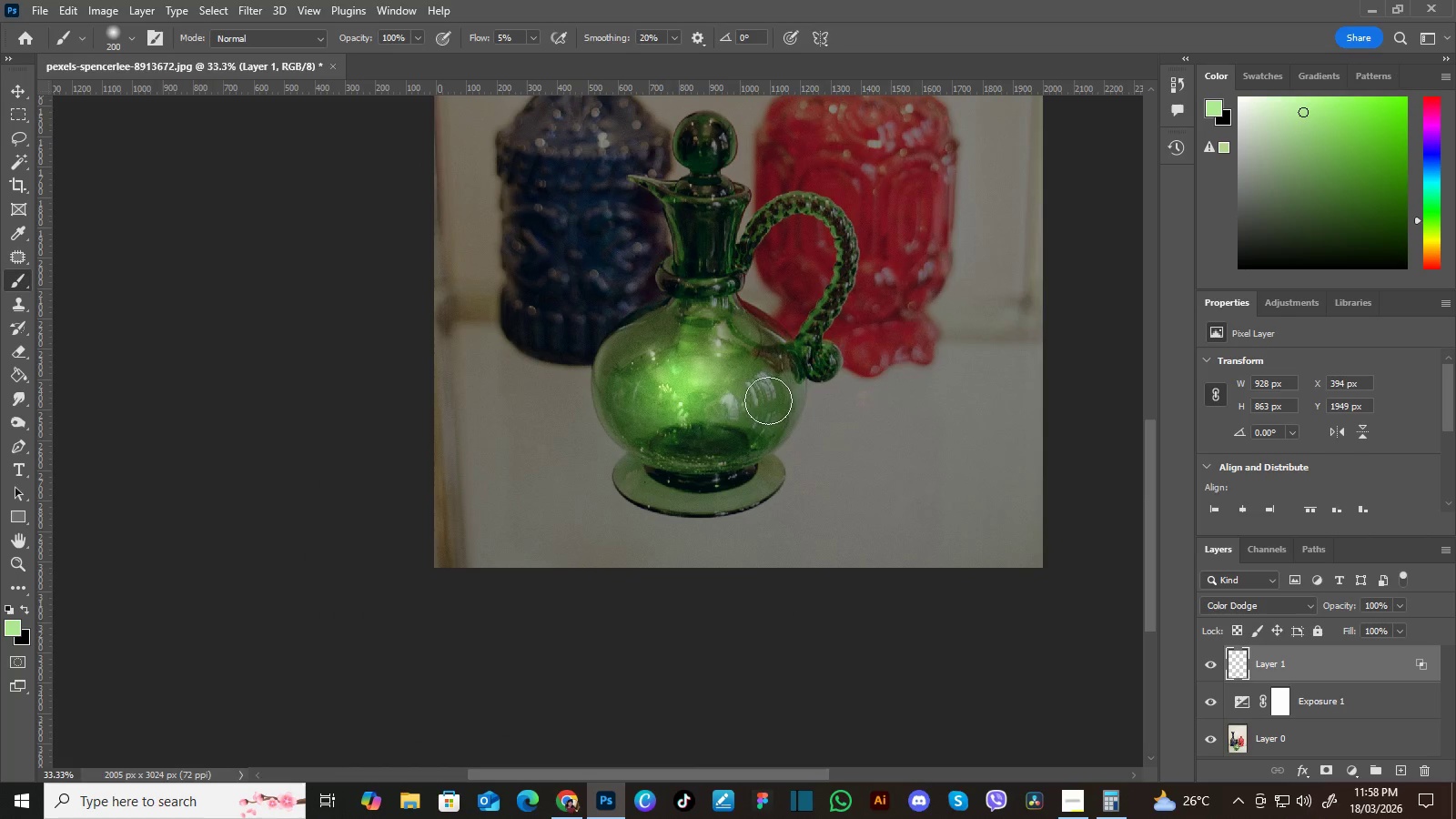 
key(BracketLeft)
 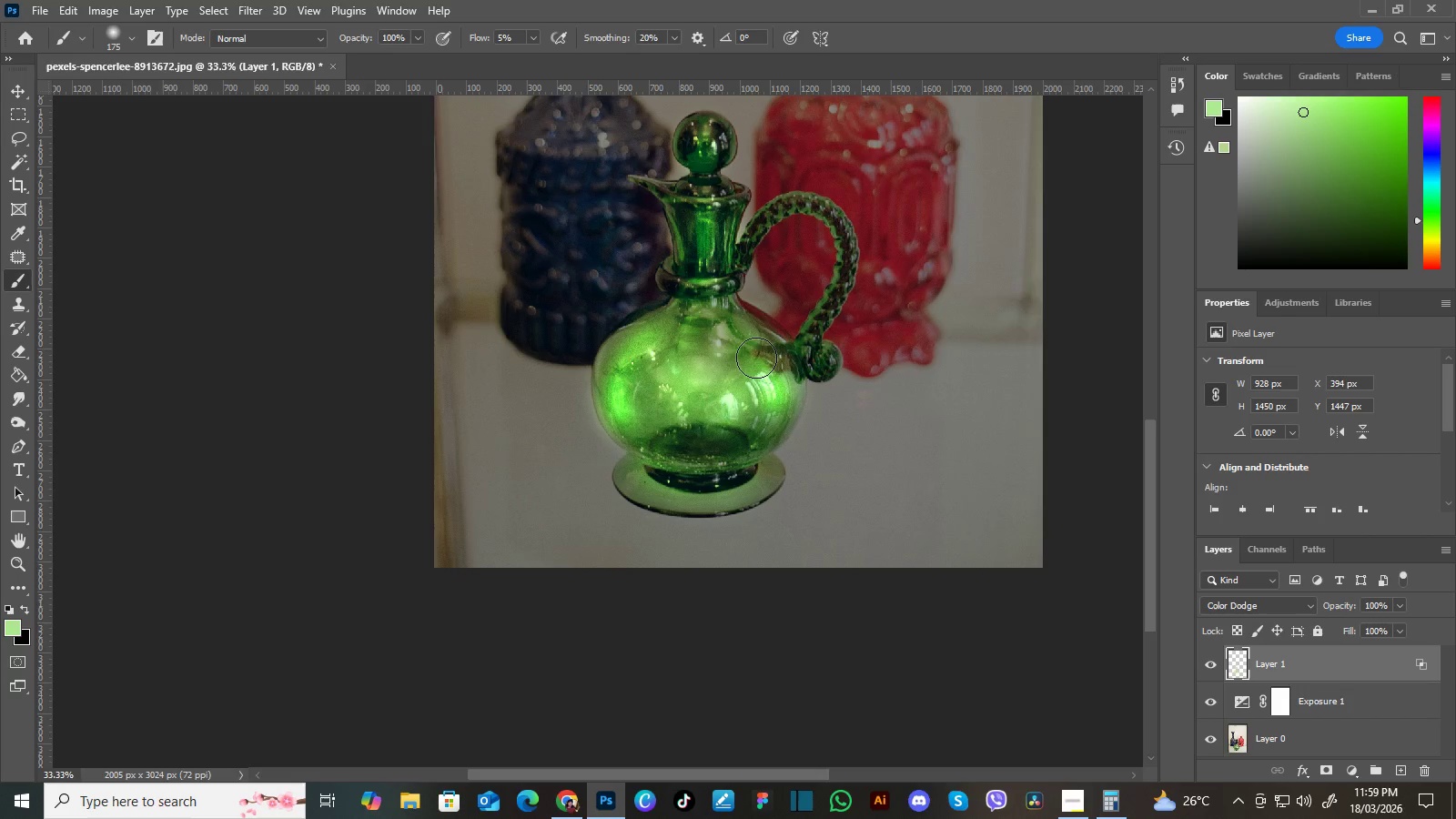 
wait(26.2)
 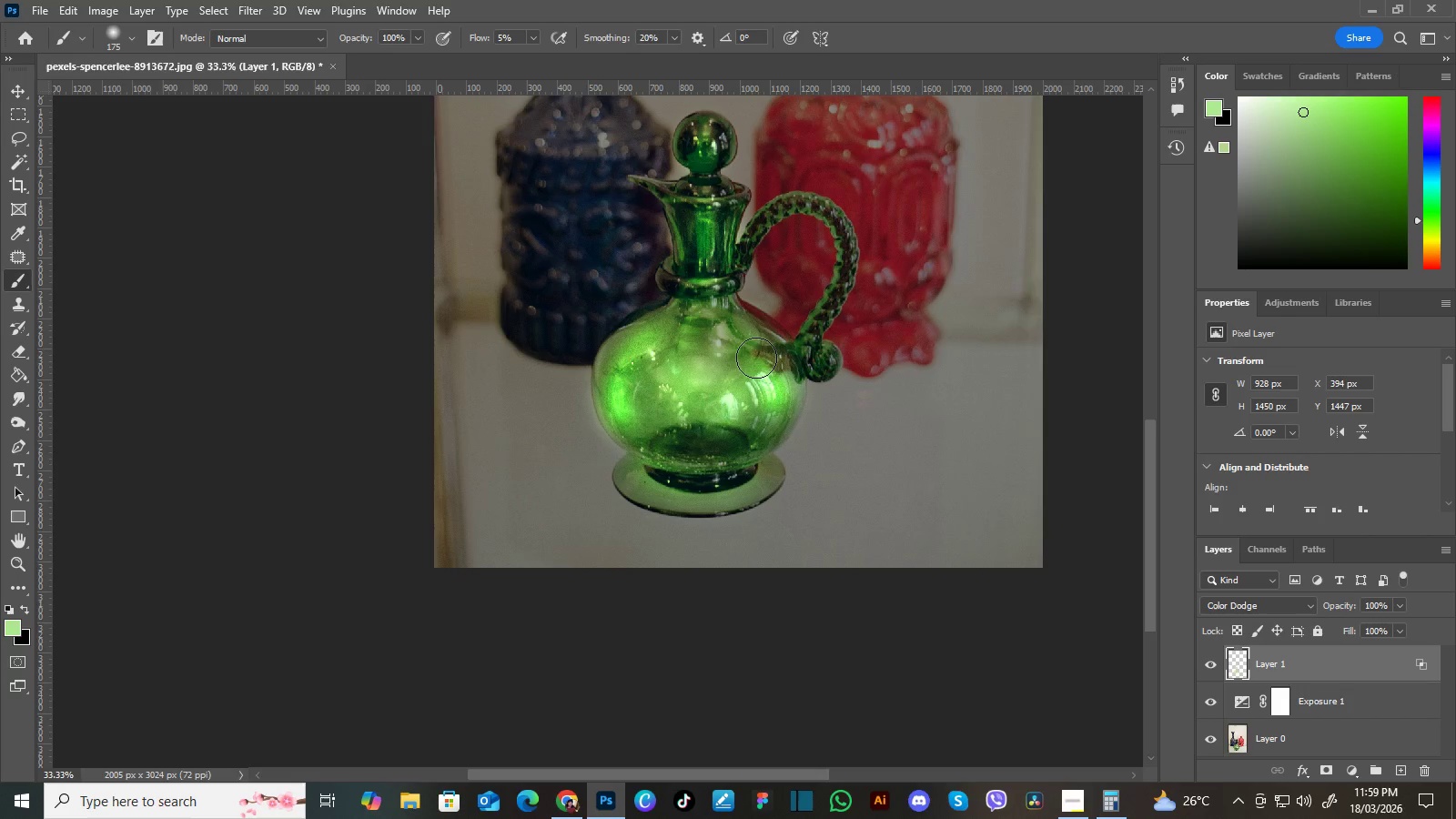 
key(BracketLeft)
 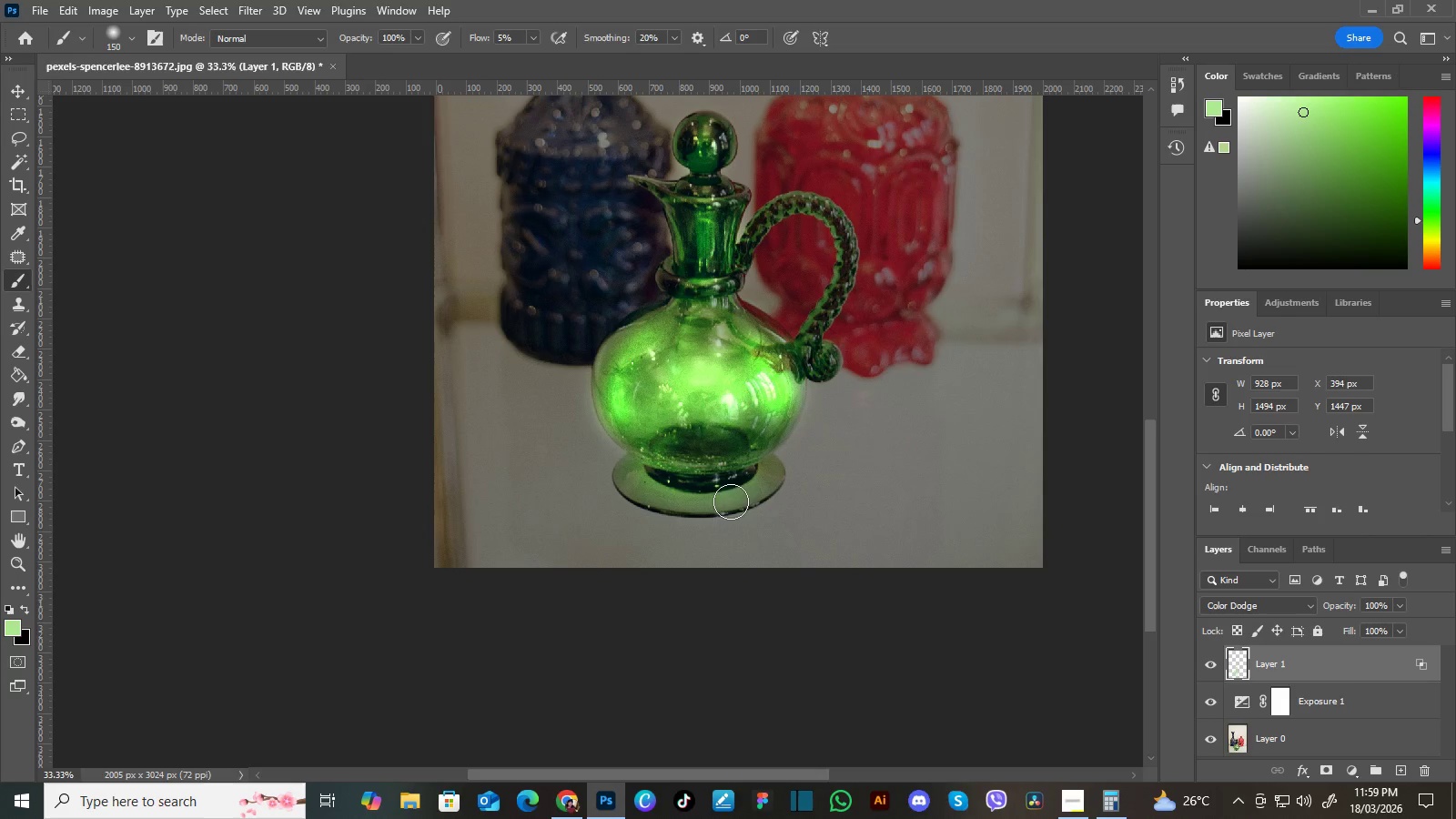 
key(BracketLeft)
 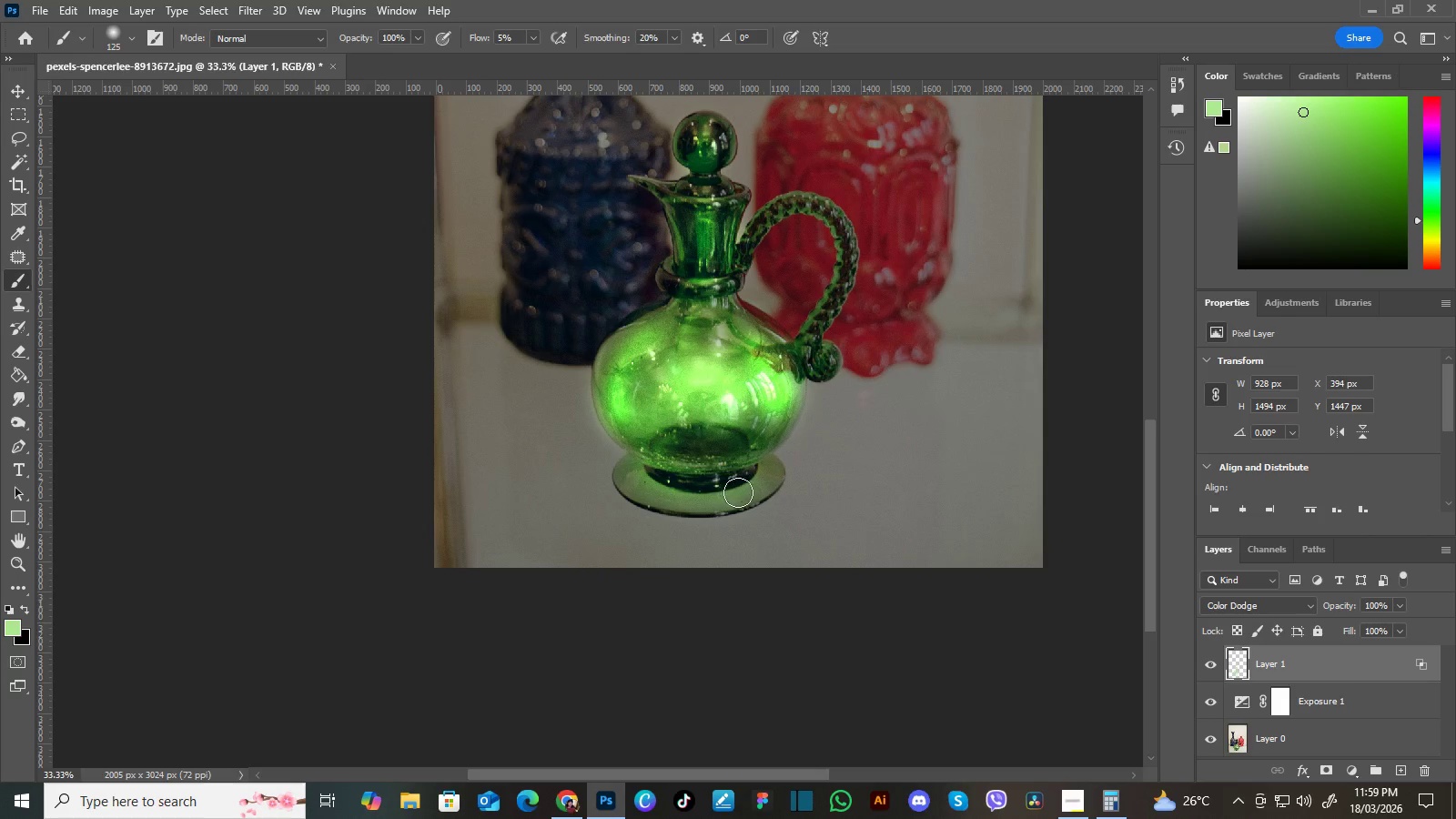 
key(BracketLeft)
 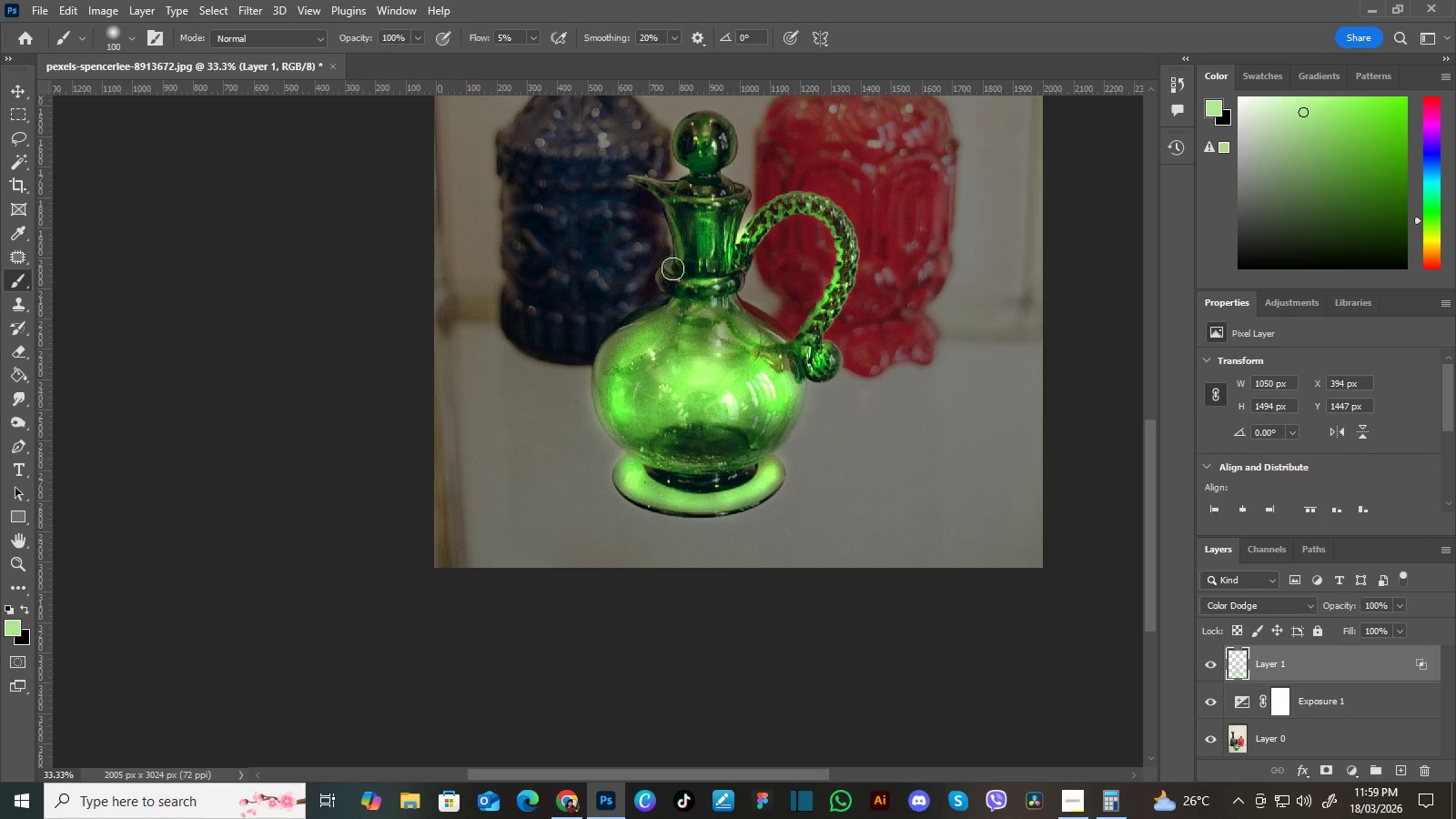 
wait(30.83)
 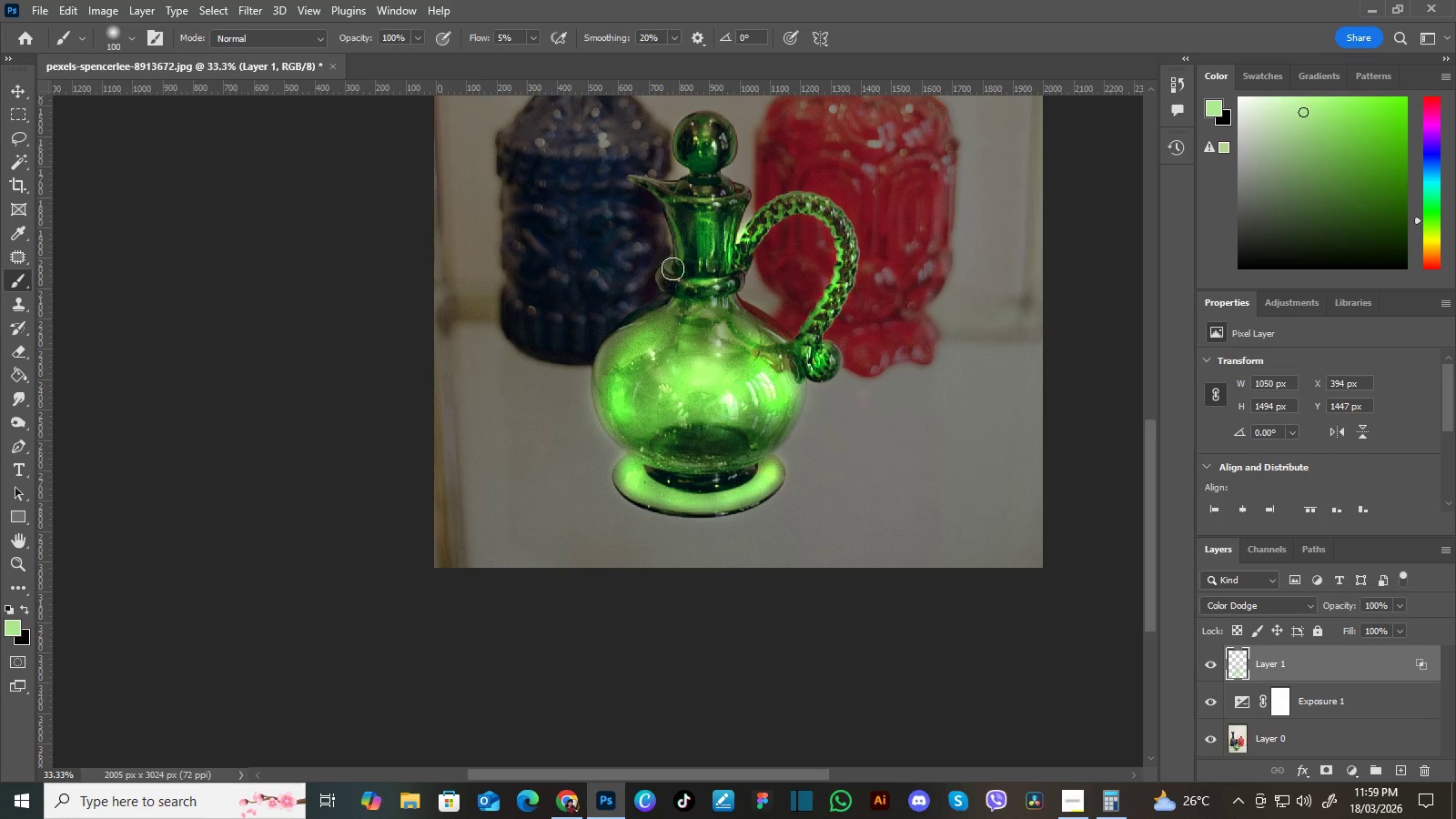 
hold_key(key=Space, duration=0.88)
 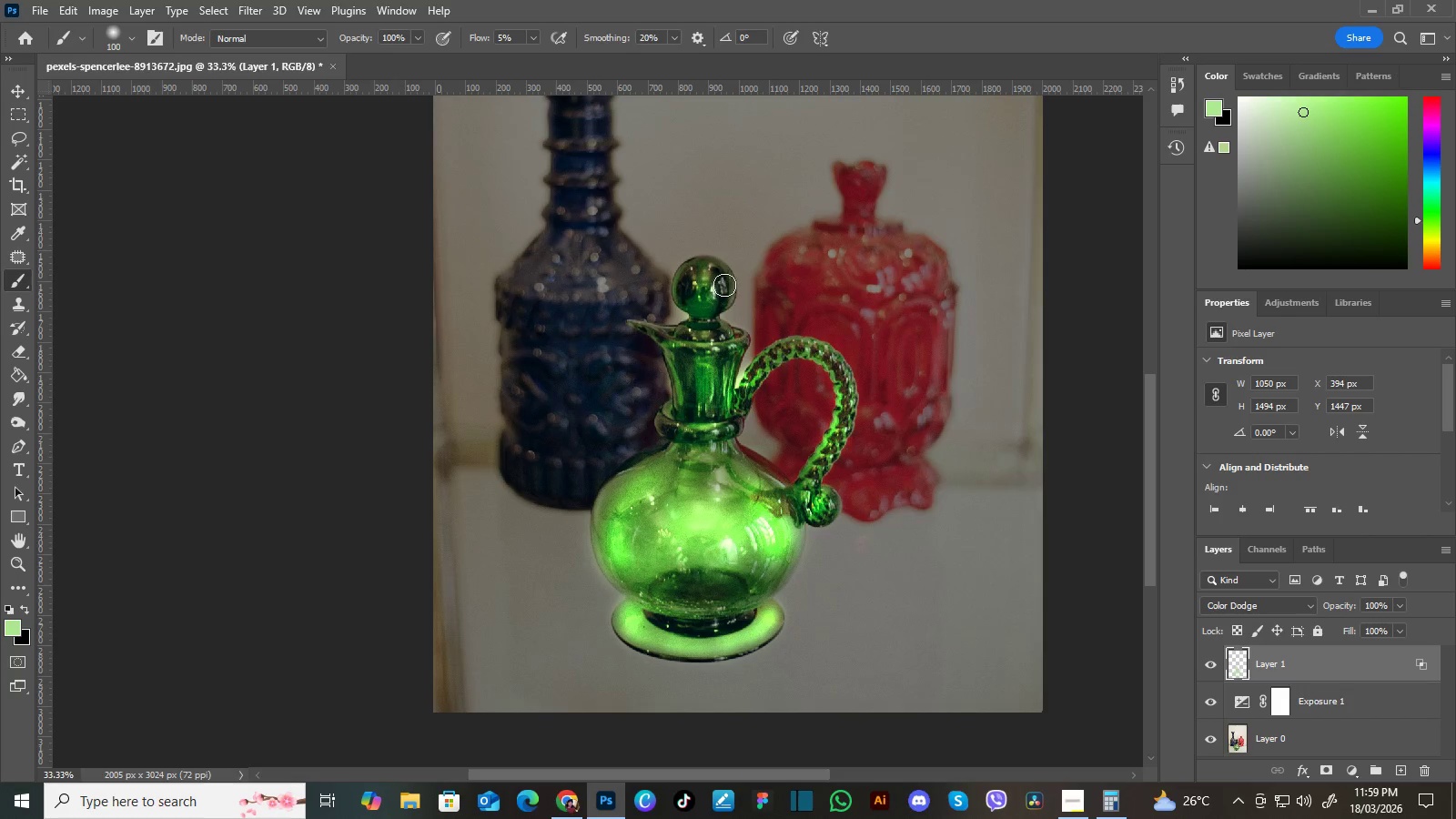 
left_click_drag(start_coordinate=[713, 255], to_coordinate=[713, 399])
 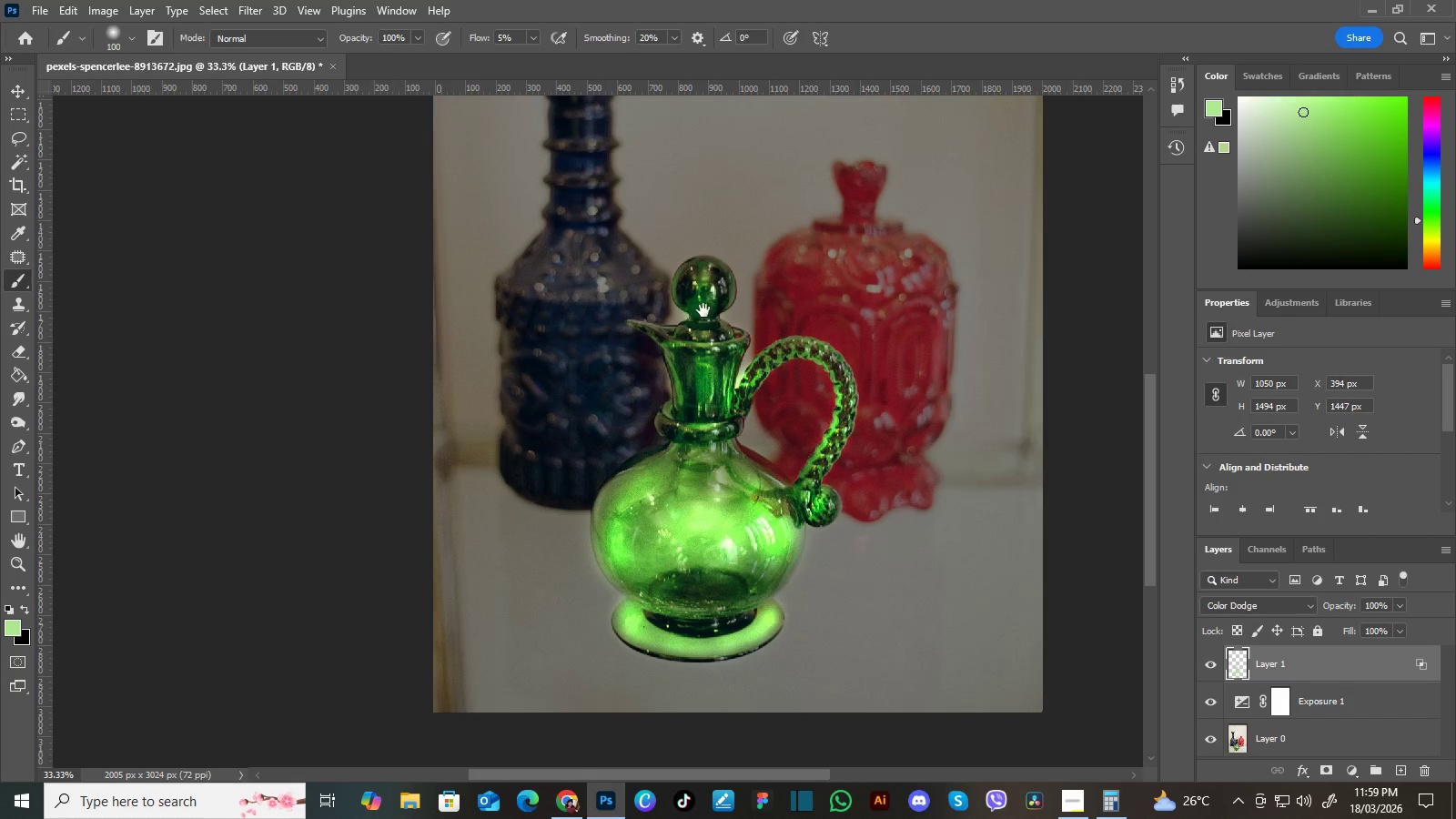 
hold_key(key=Space, duration=11.3)
 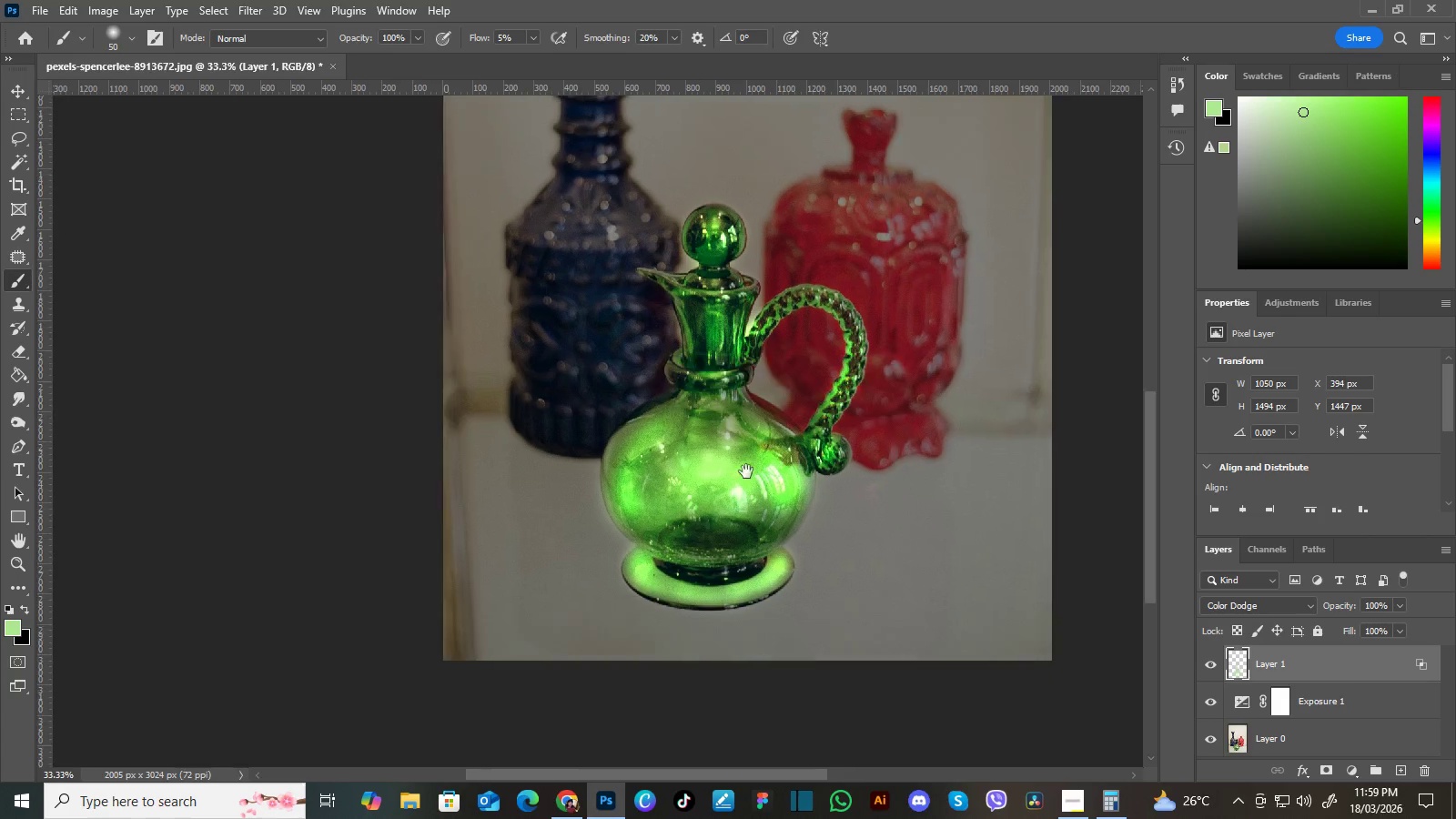 
key(BracketLeft)
 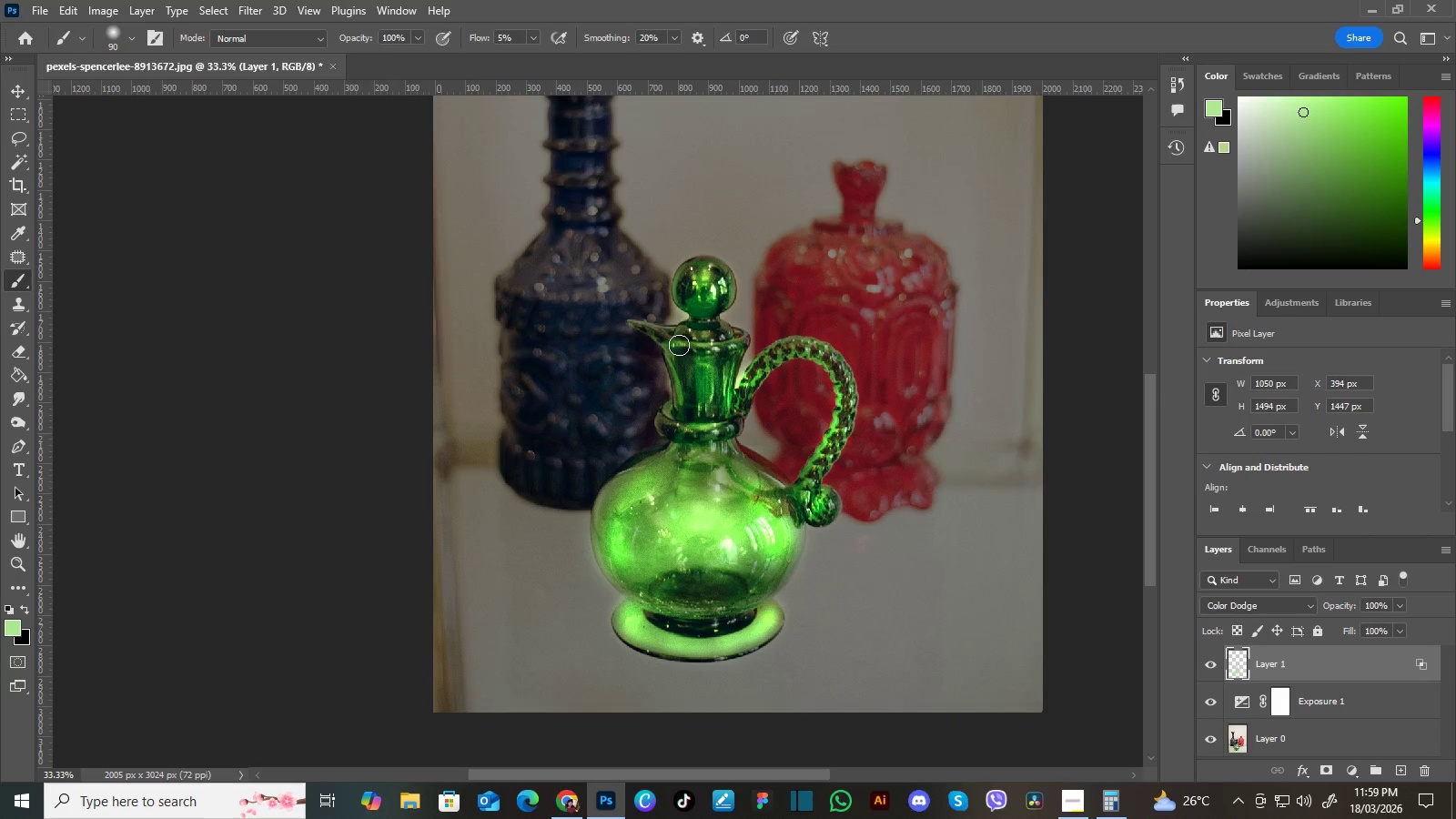 
key(BracketLeft)
 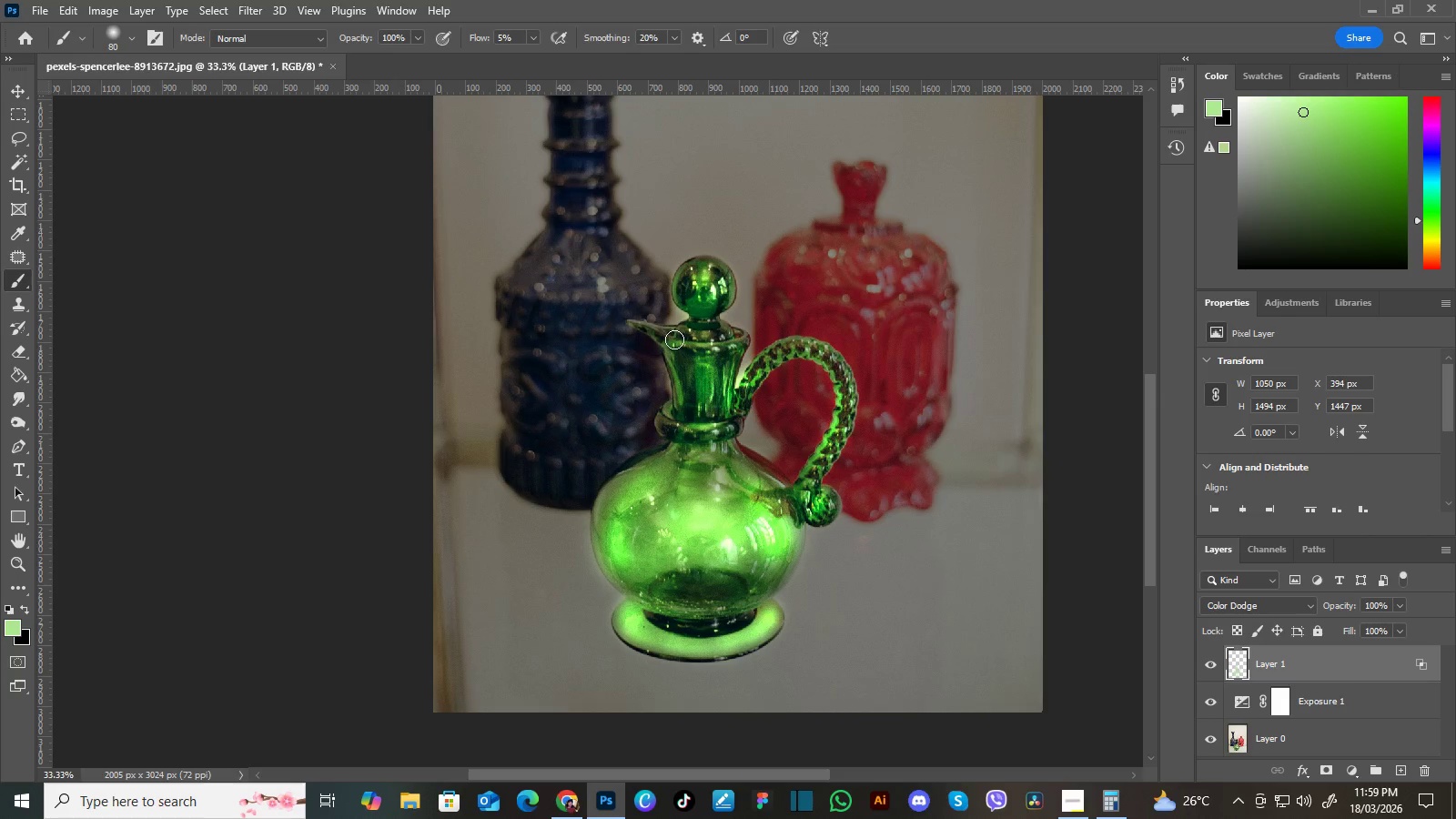 
key(BracketLeft)
 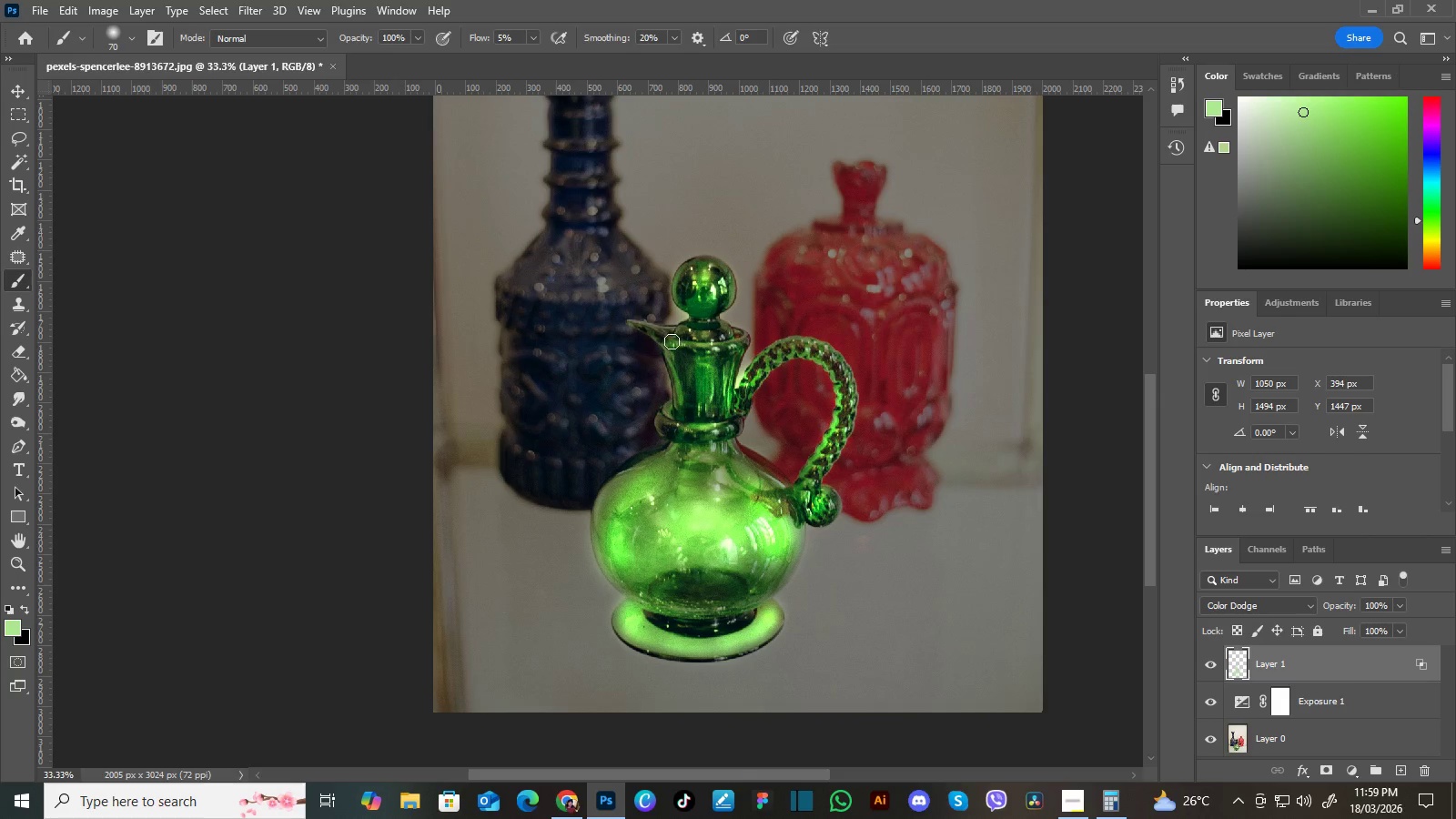 
key(BracketLeft)
 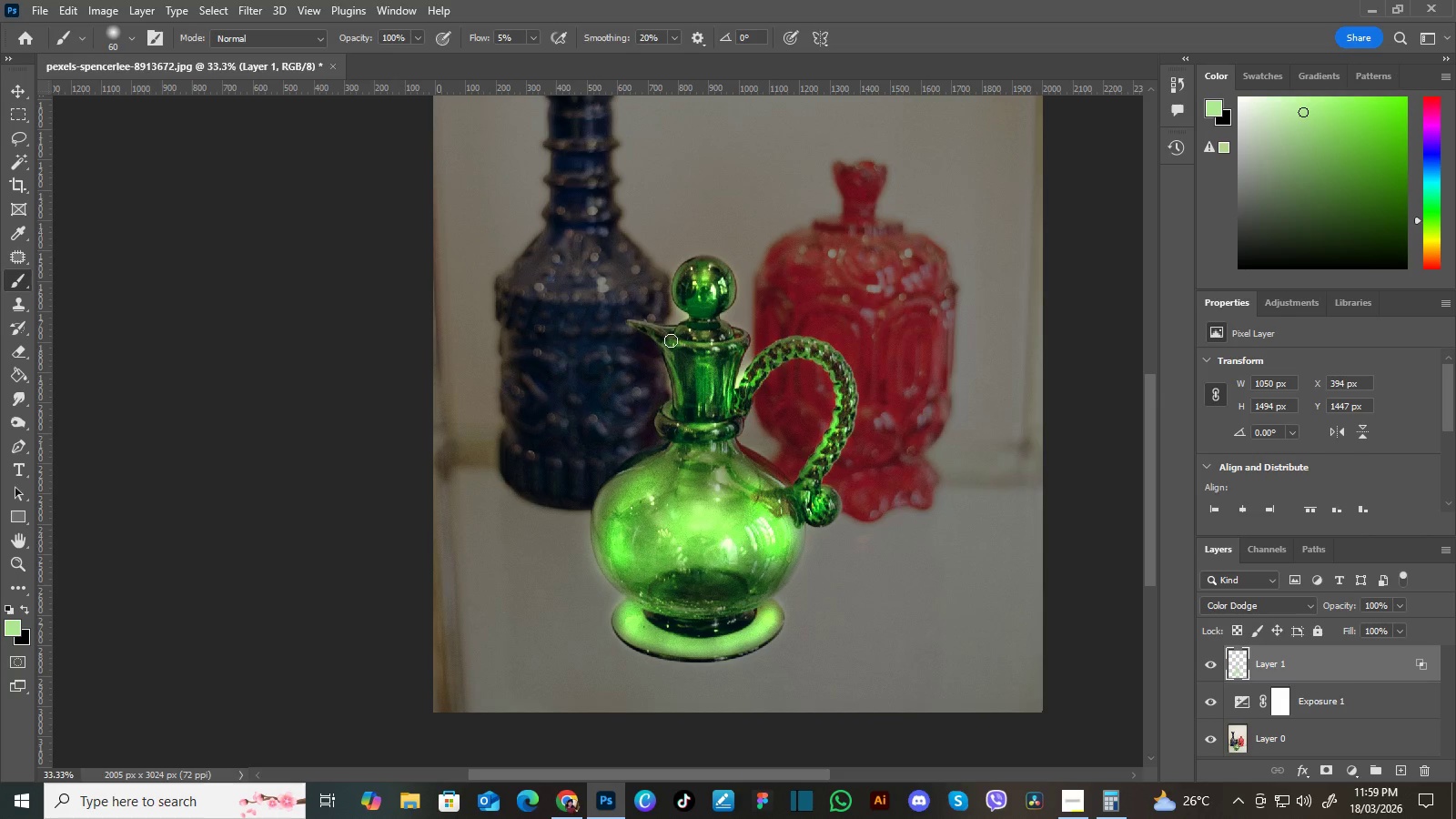 
key(BracketLeft)
 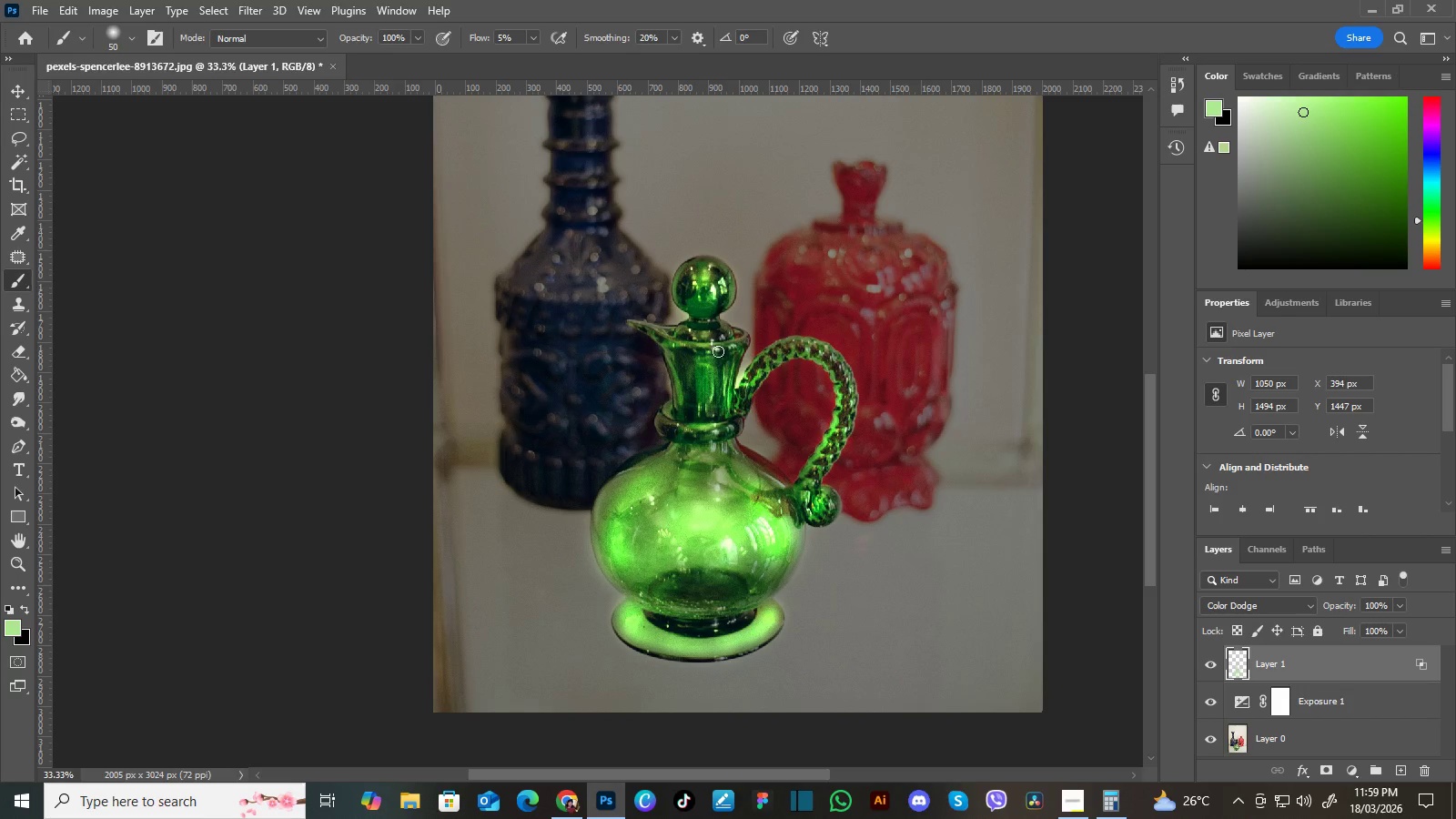 
hold_key(key=Space, duration=0.58)
 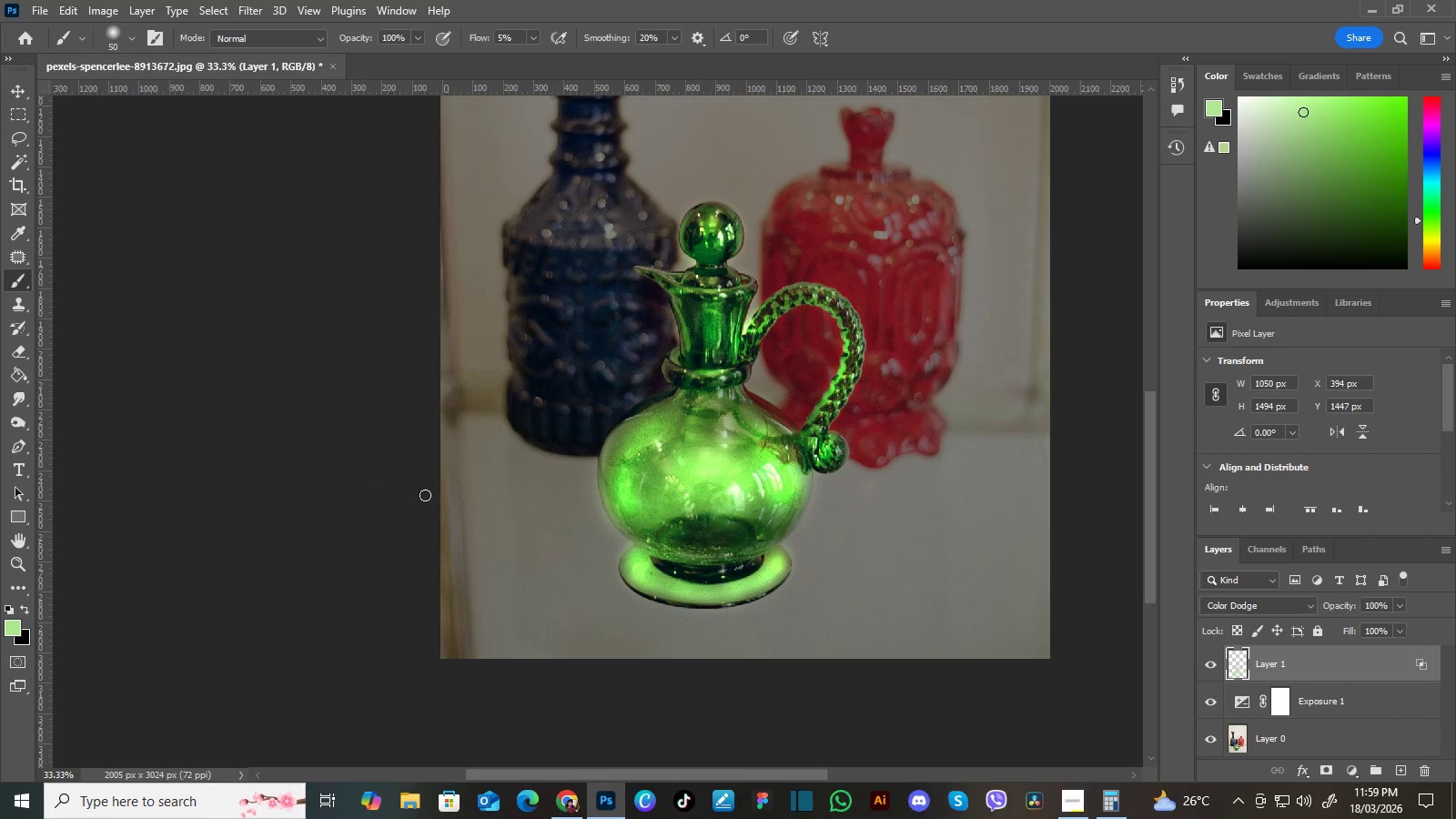 
left_click_drag(start_coordinate=[739, 525], to_coordinate=[746, 471])
 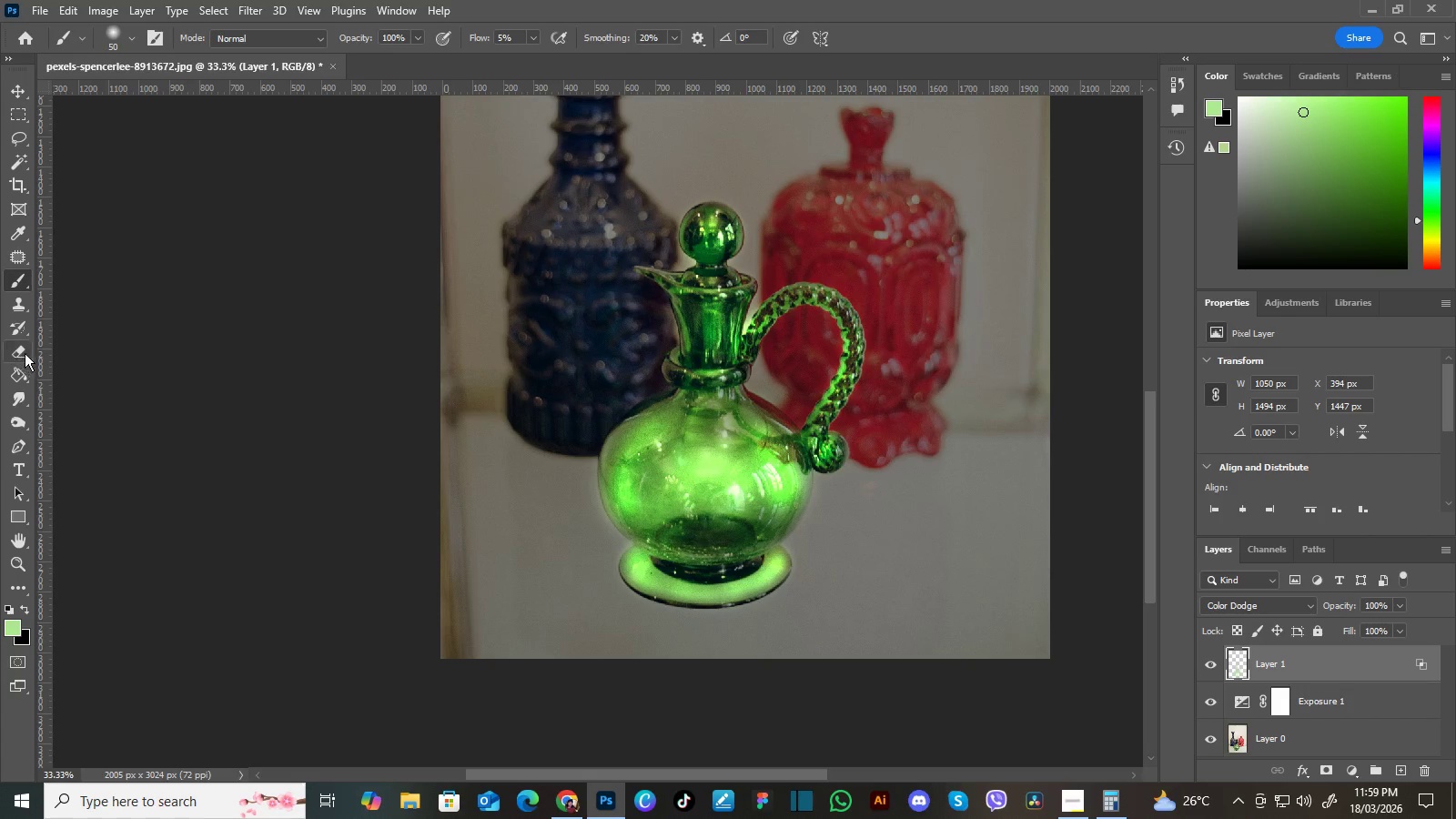 
left_click([22, 351])
 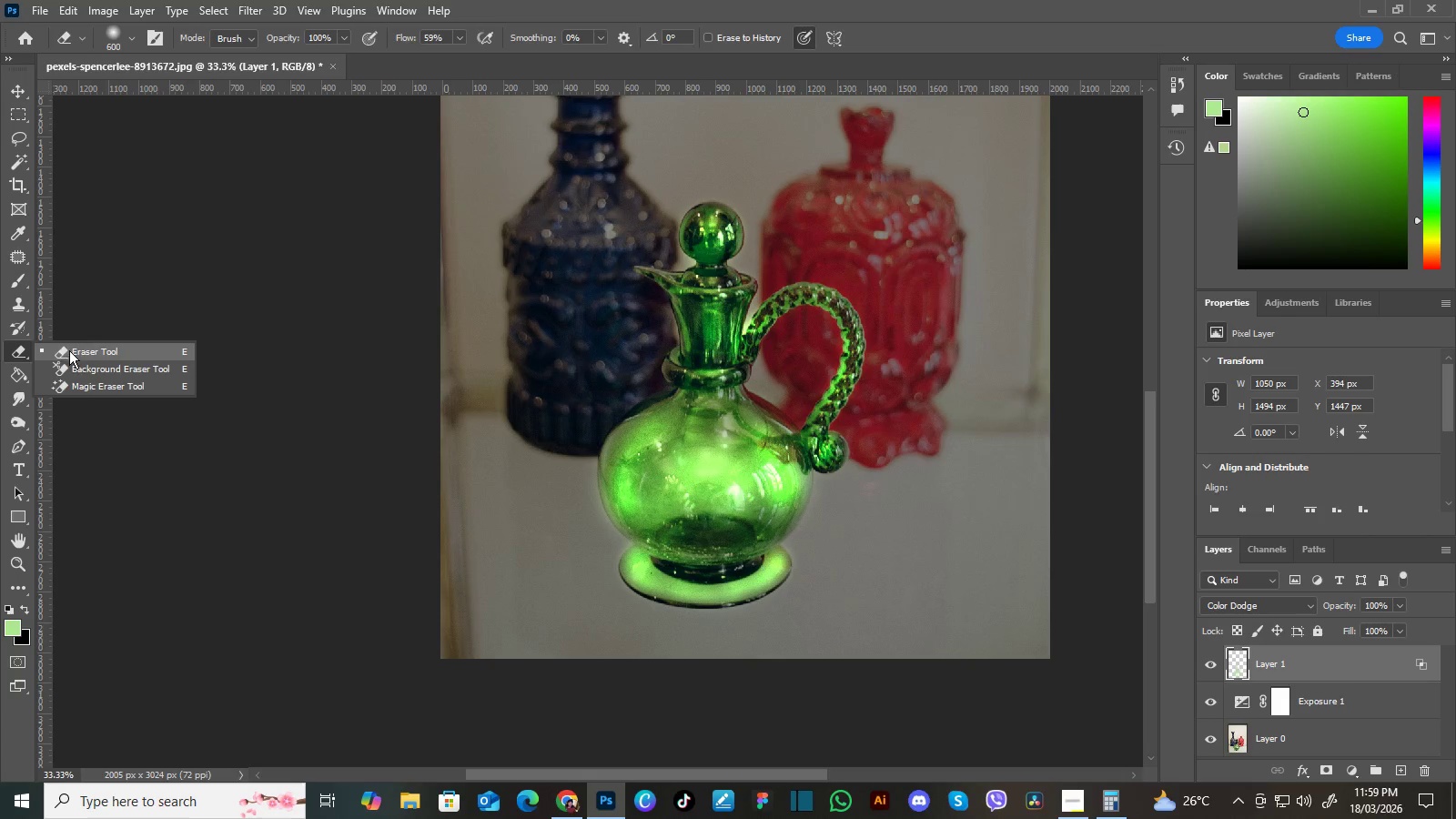 
left_click([76, 349])
 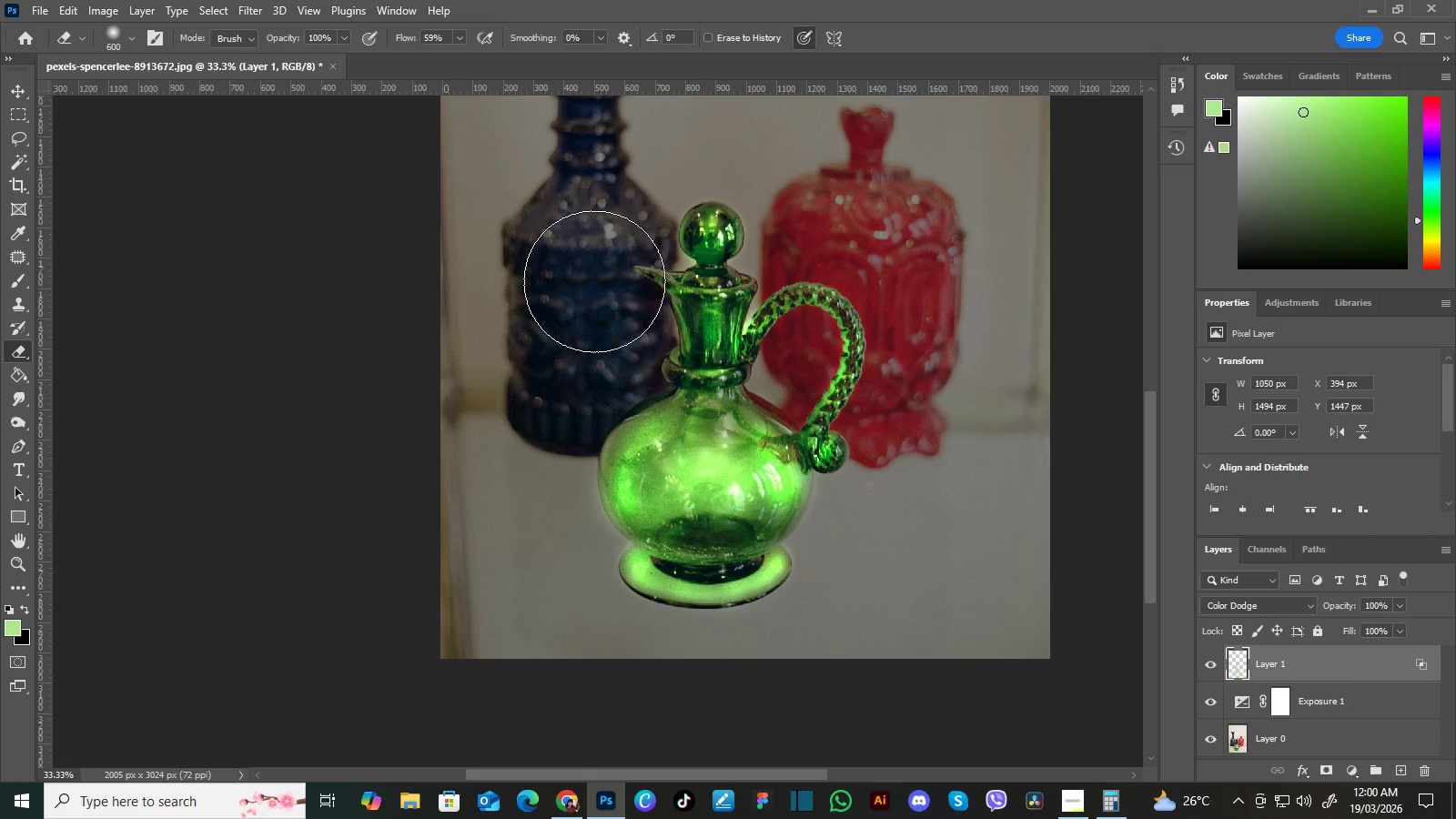 
key(BracketLeft)
 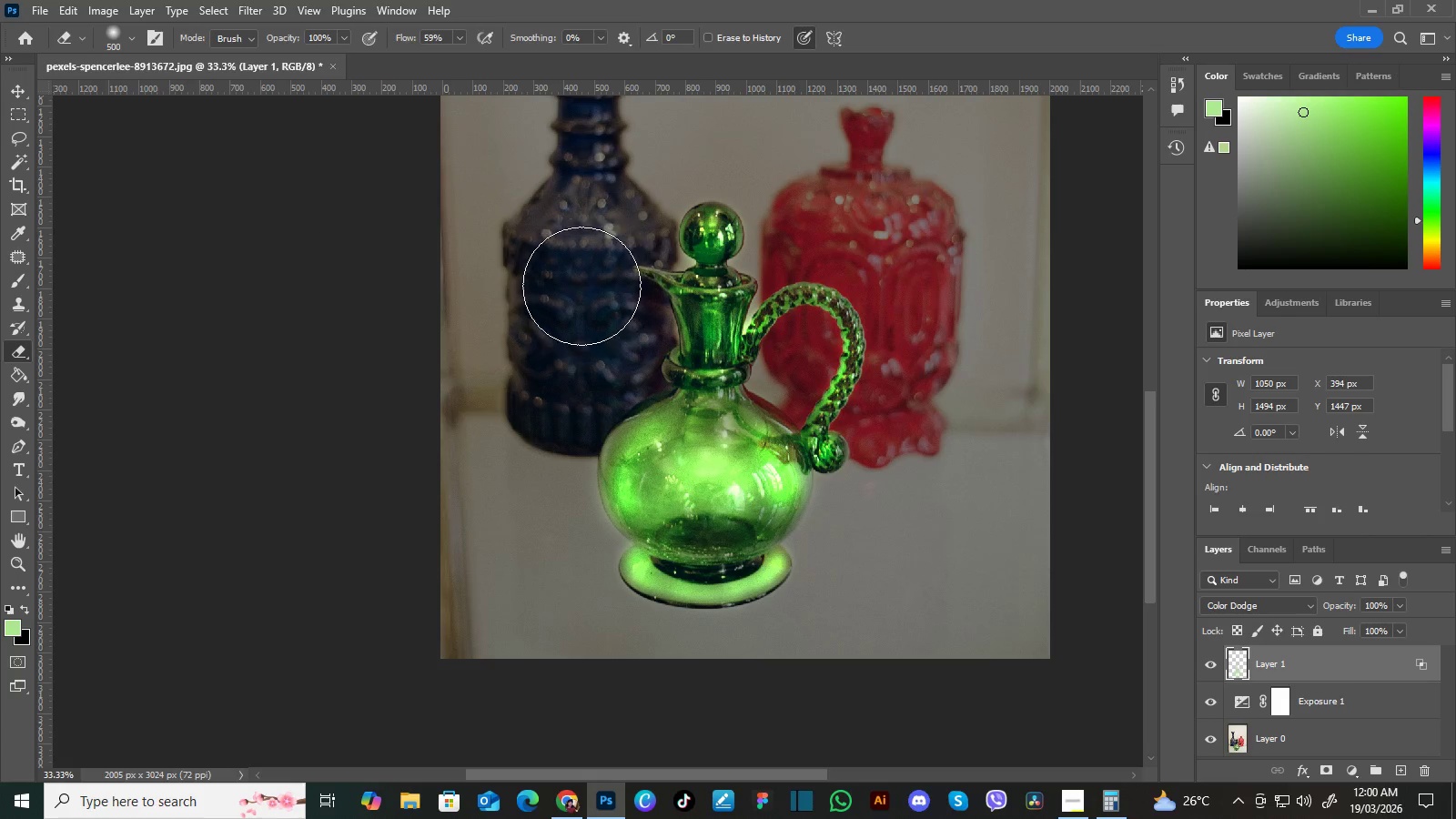 
key(BracketLeft)
 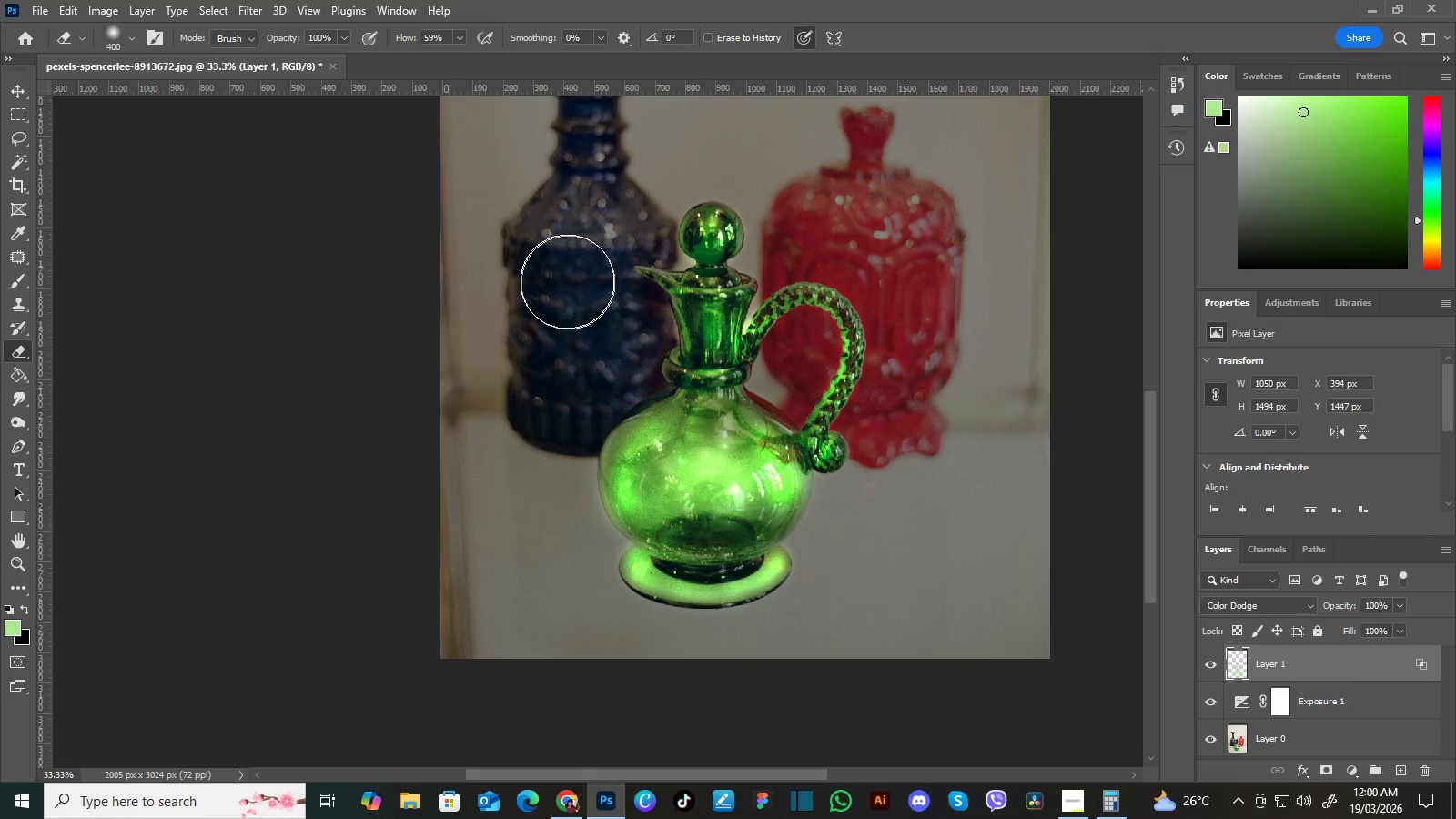 
key(BracketLeft)
 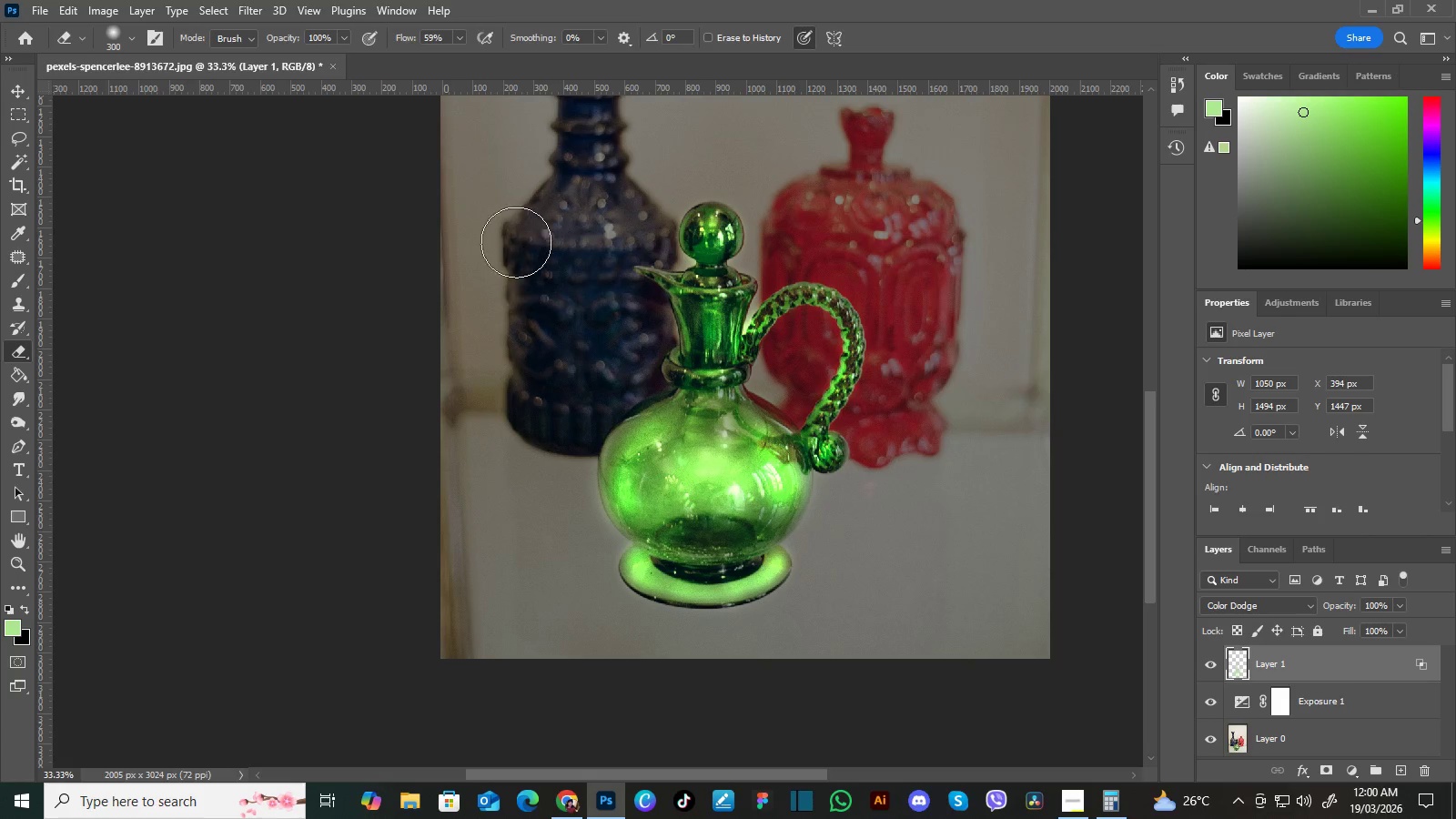 
key(BracketLeft)
 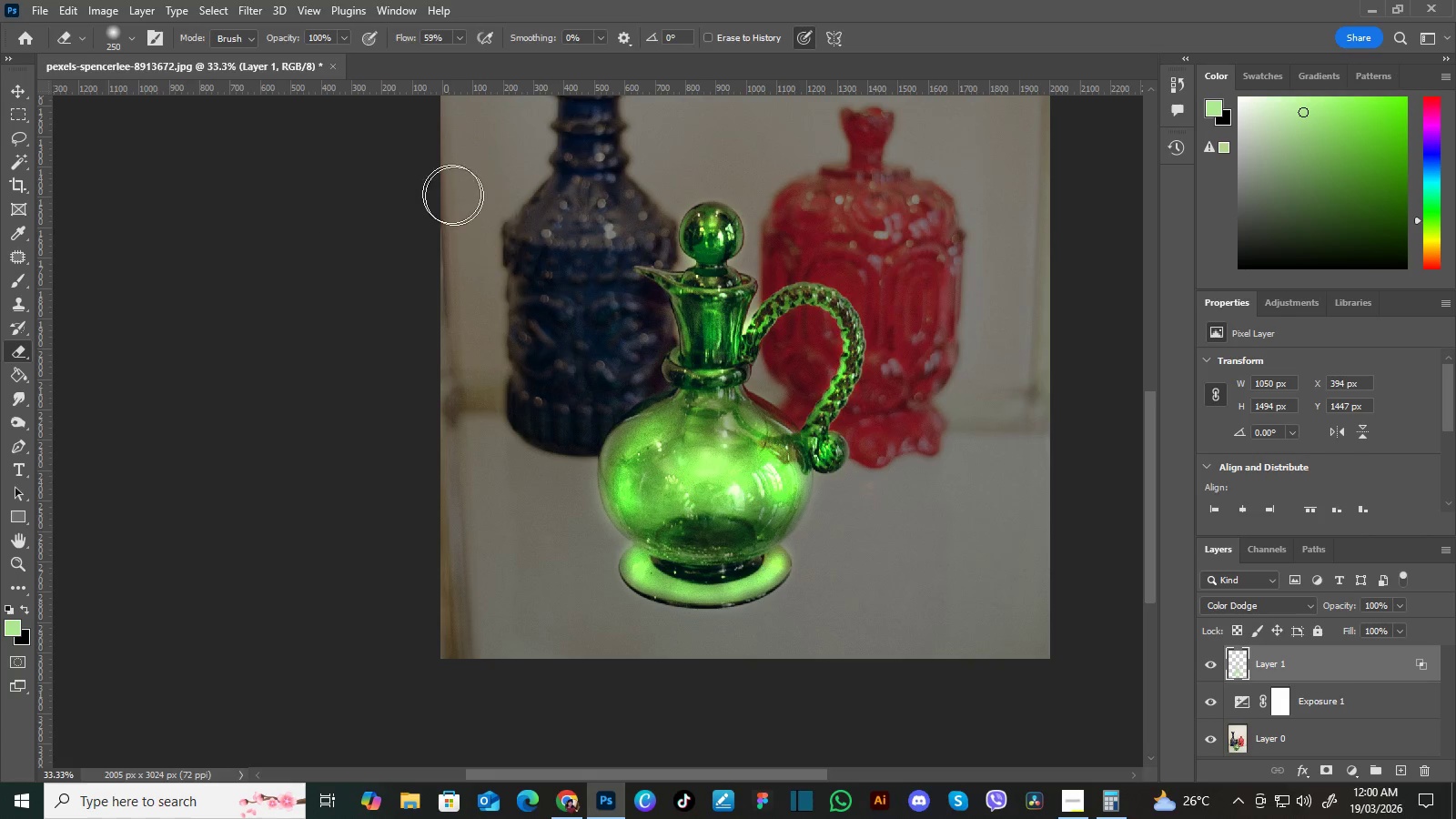 
key(BracketLeft)
 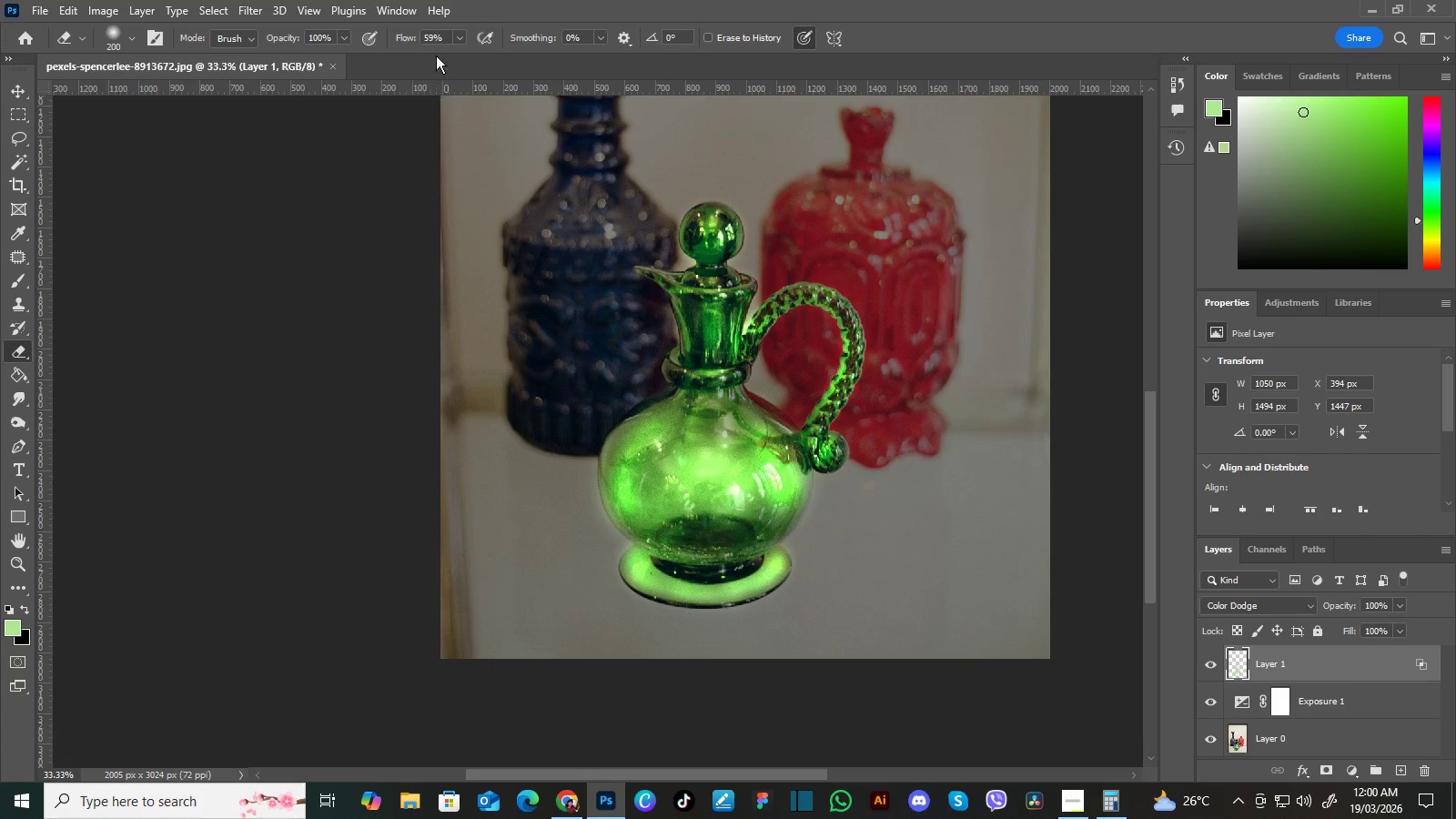 
key(BracketLeft)
 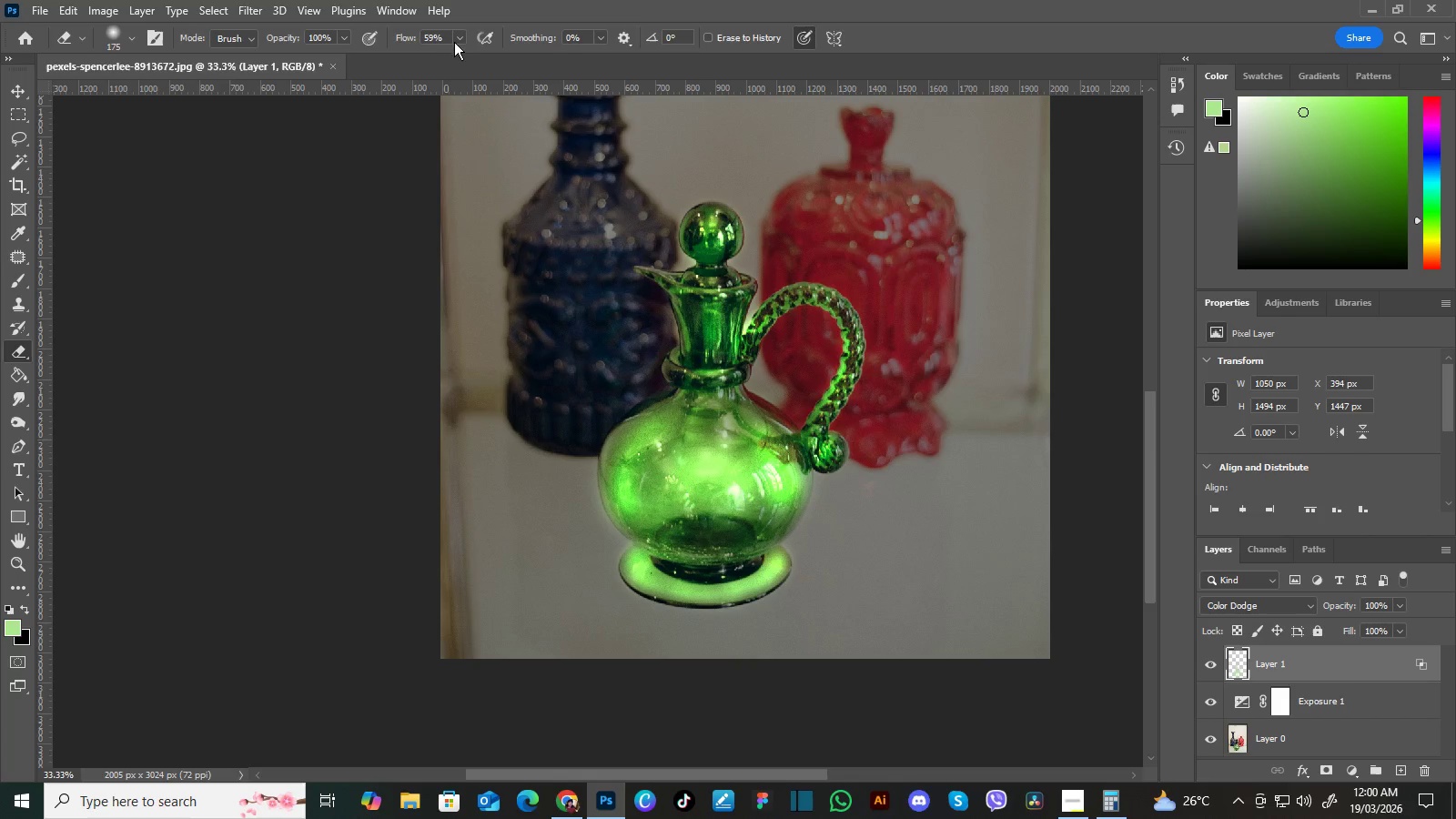 
key(BracketRight)
 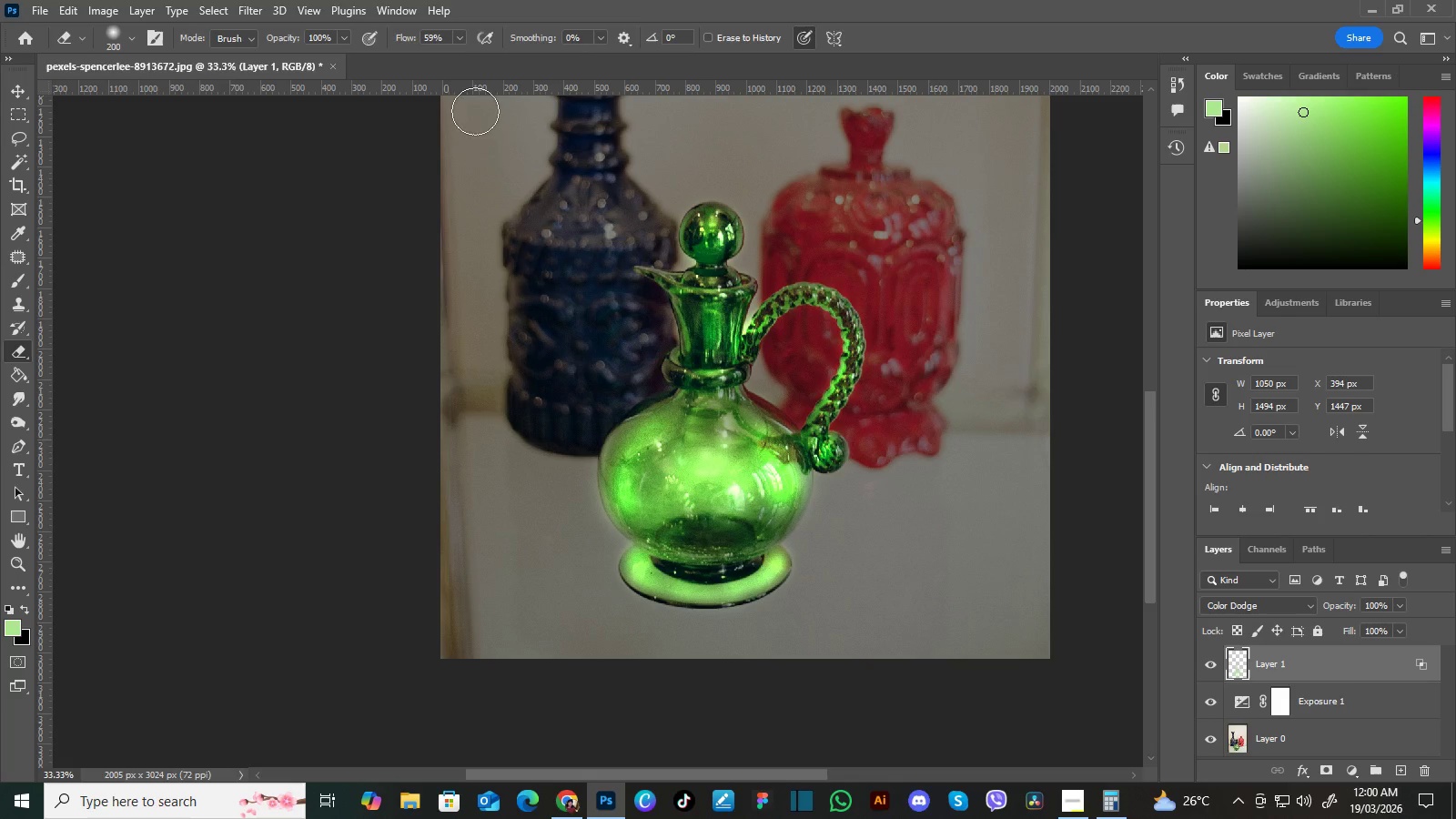 
key(BracketRight)
 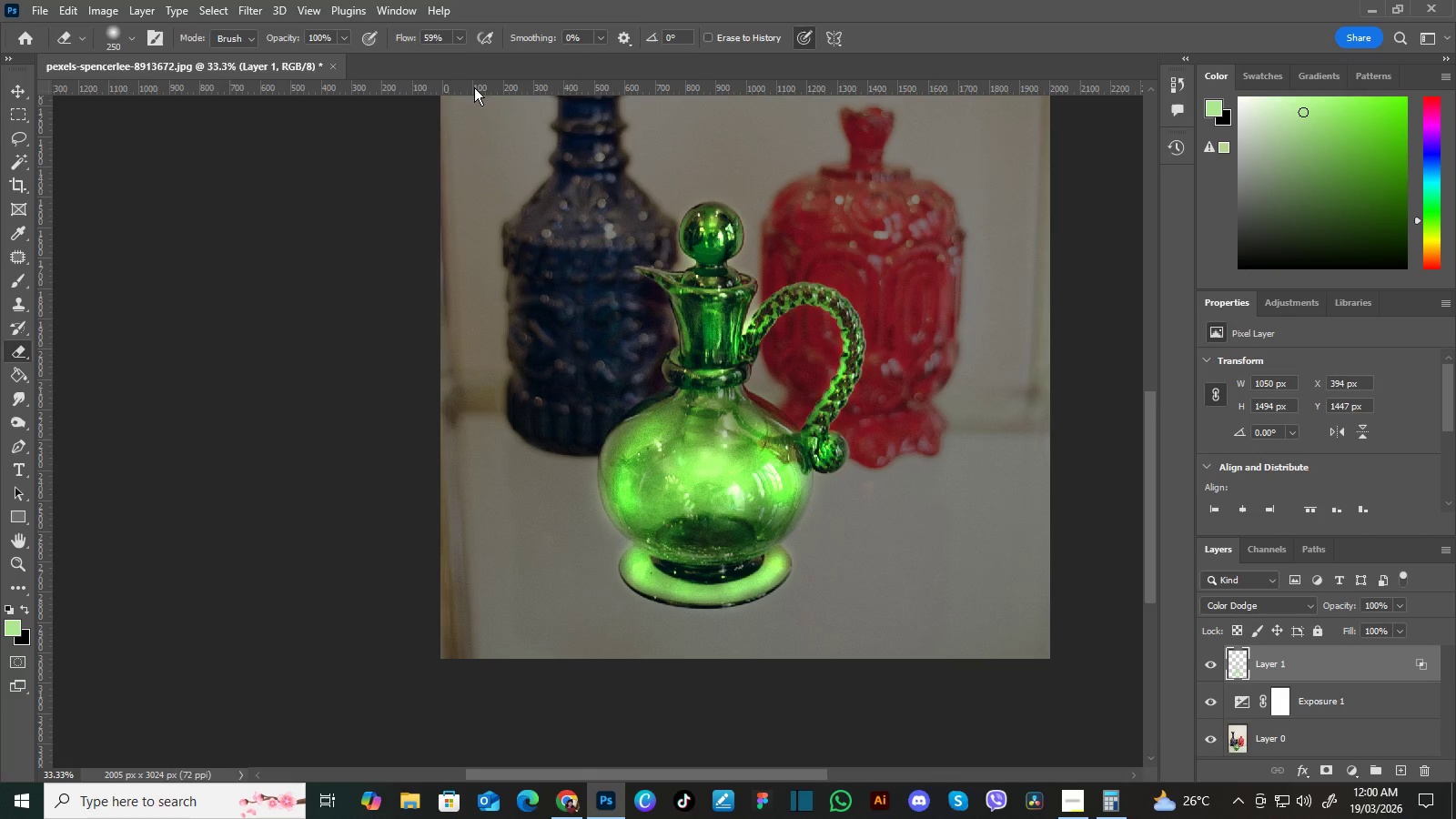 
key(BracketLeft)
 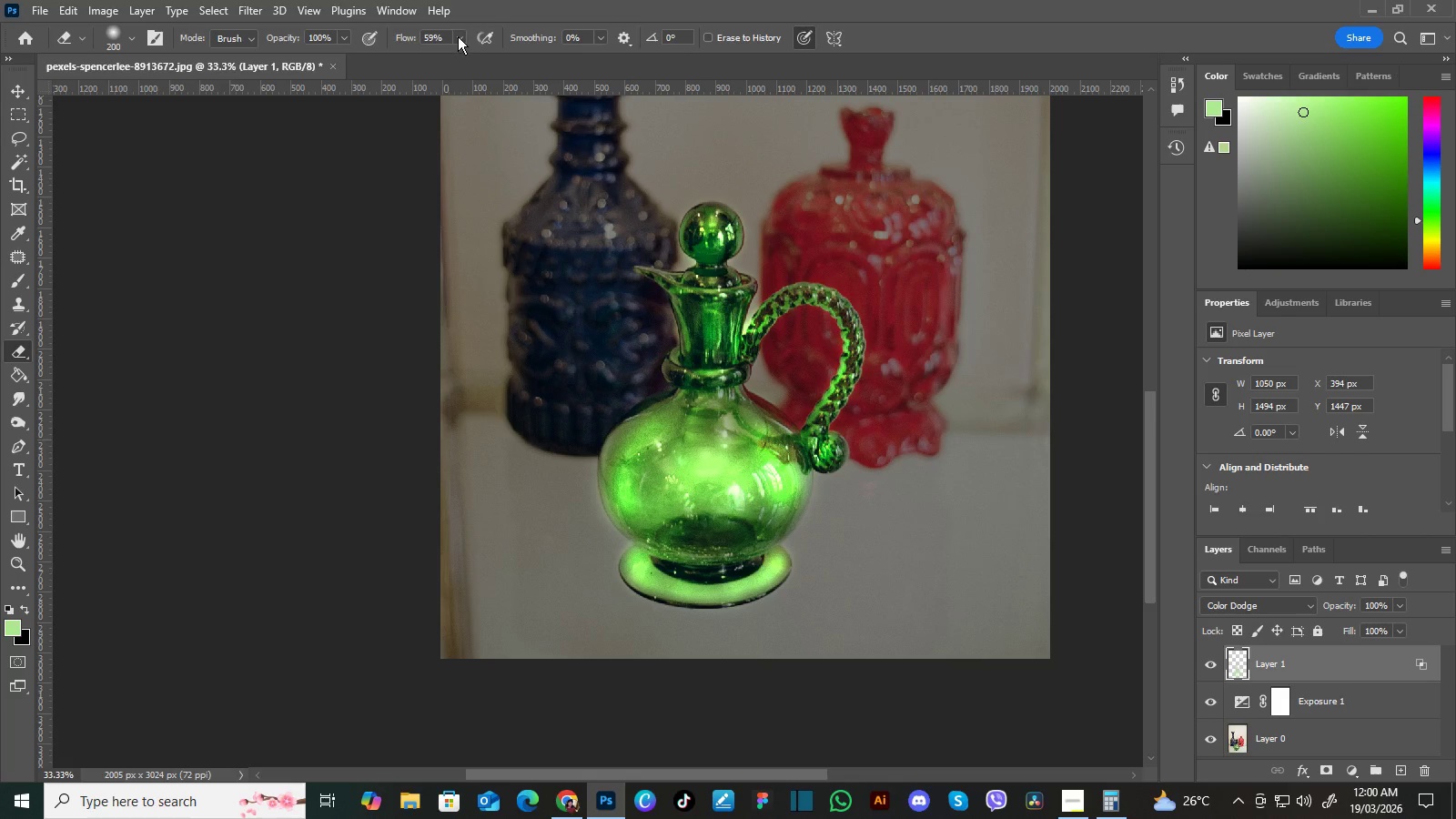 
left_click([458, 37])
 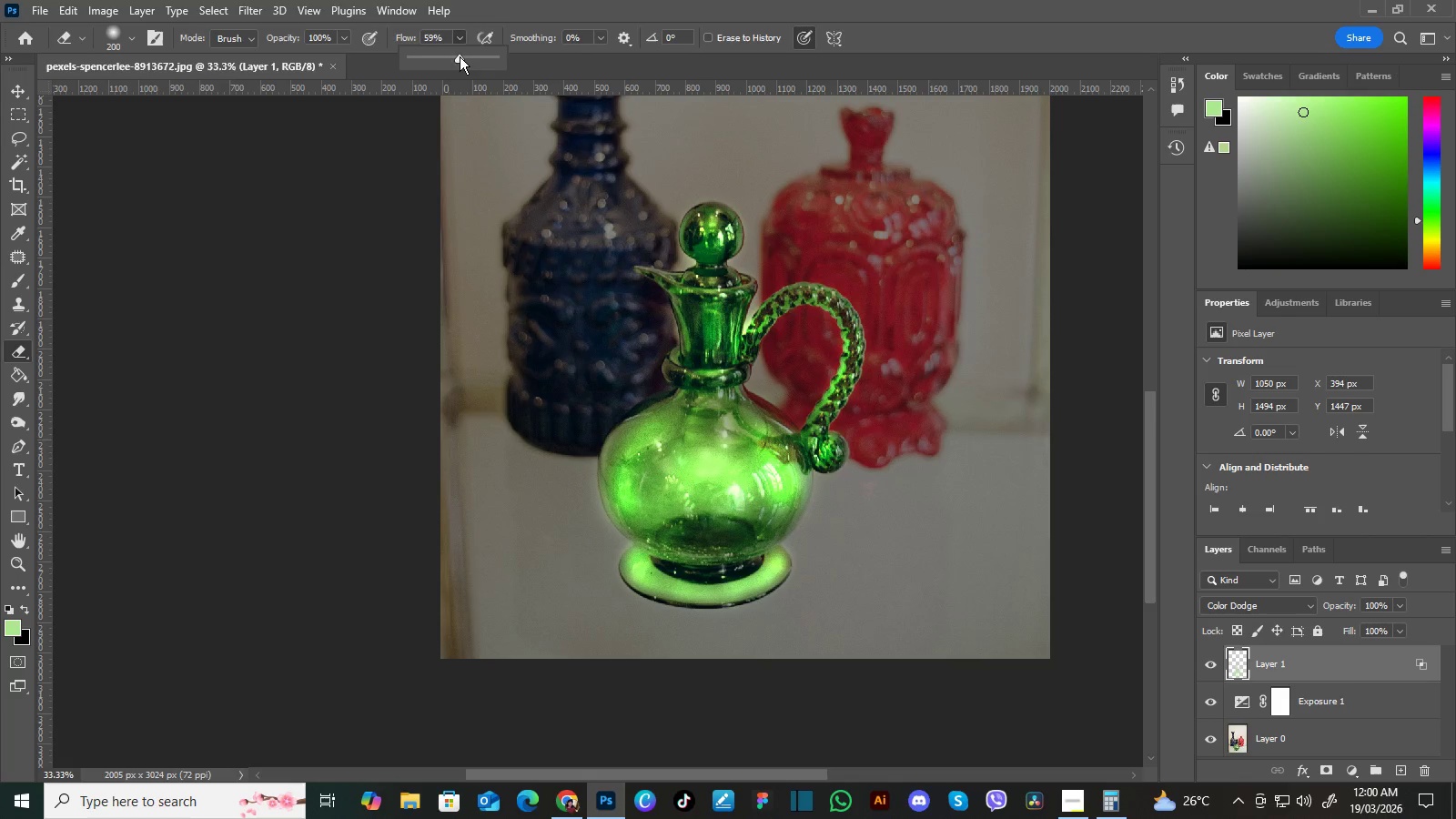 
left_click_drag(start_coordinate=[461, 56], to_coordinate=[443, 60])
 